 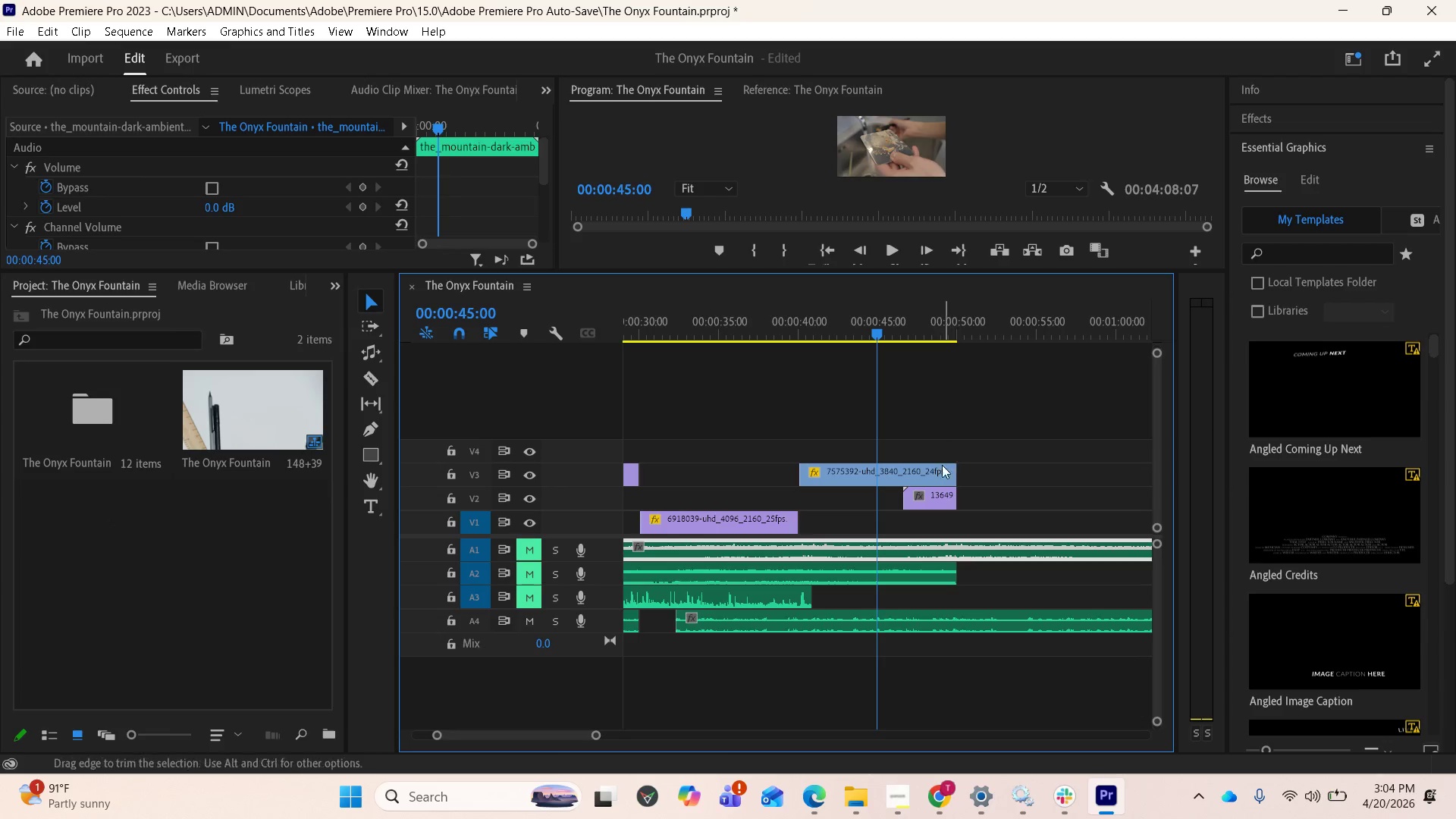 
left_click_drag(start_coordinate=[937, 500], to_coordinate=[826, 499])
 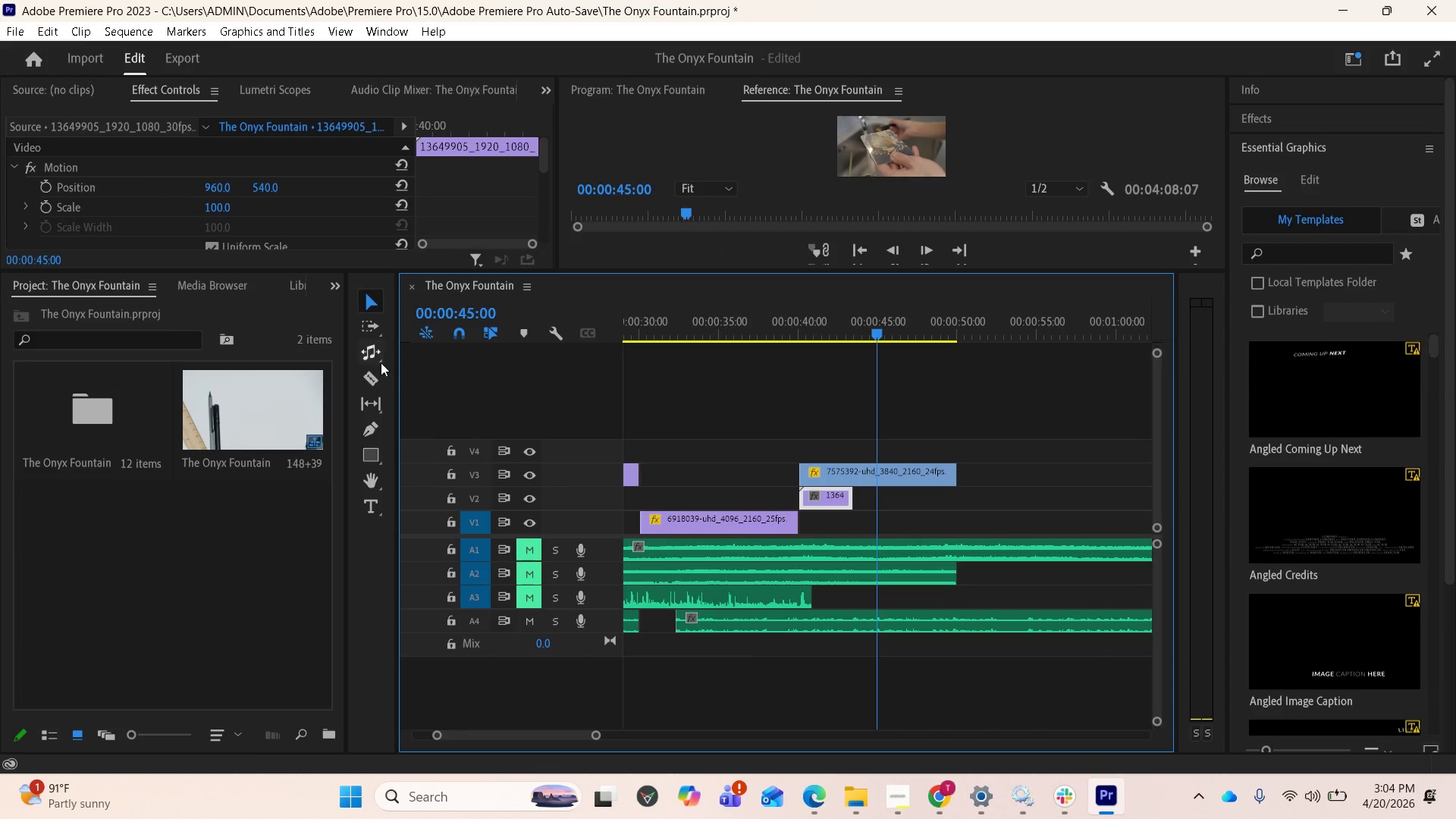 
left_click([375, 372])
 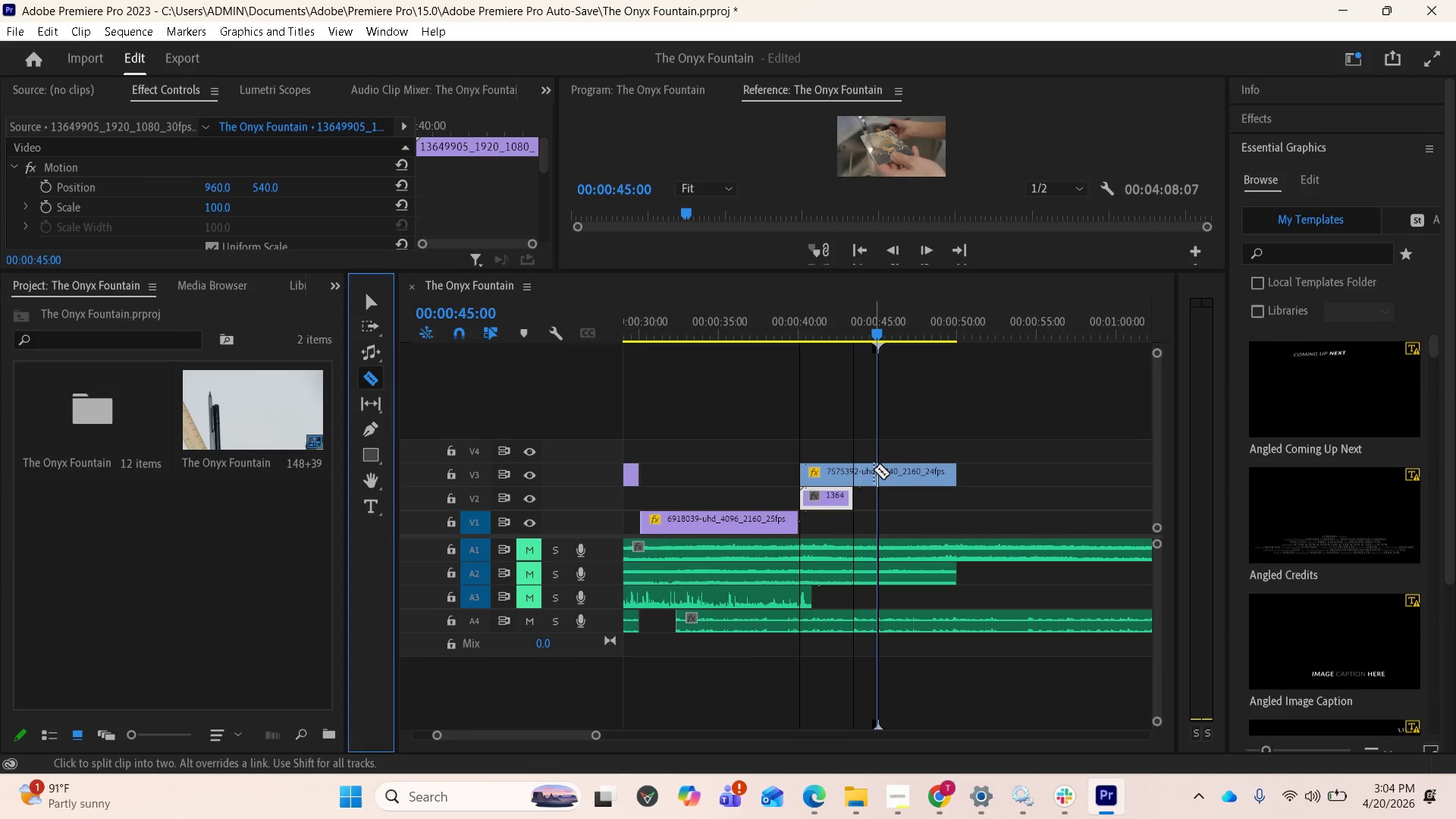 
left_click([876, 471])
 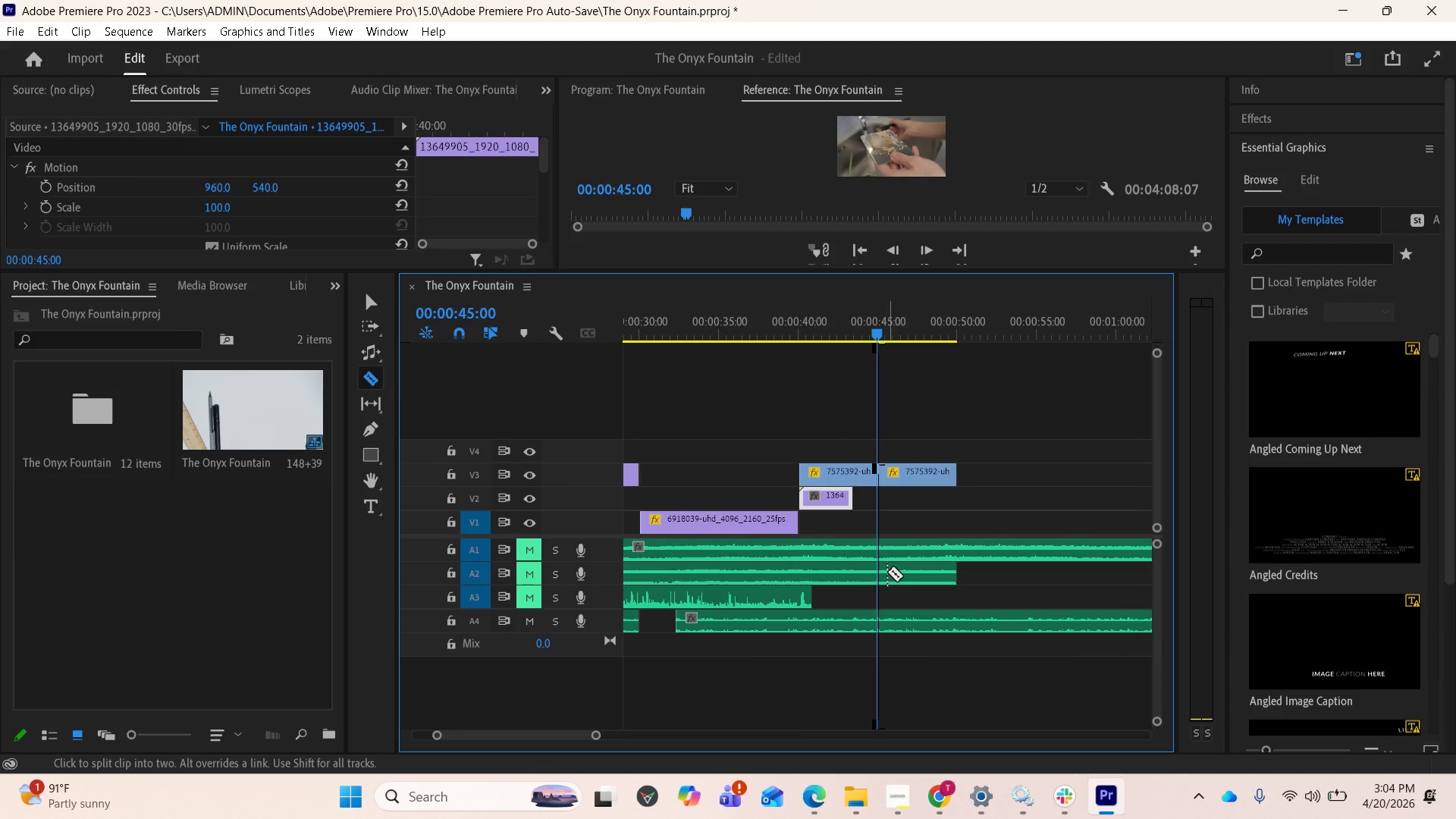 
left_click([880, 572])
 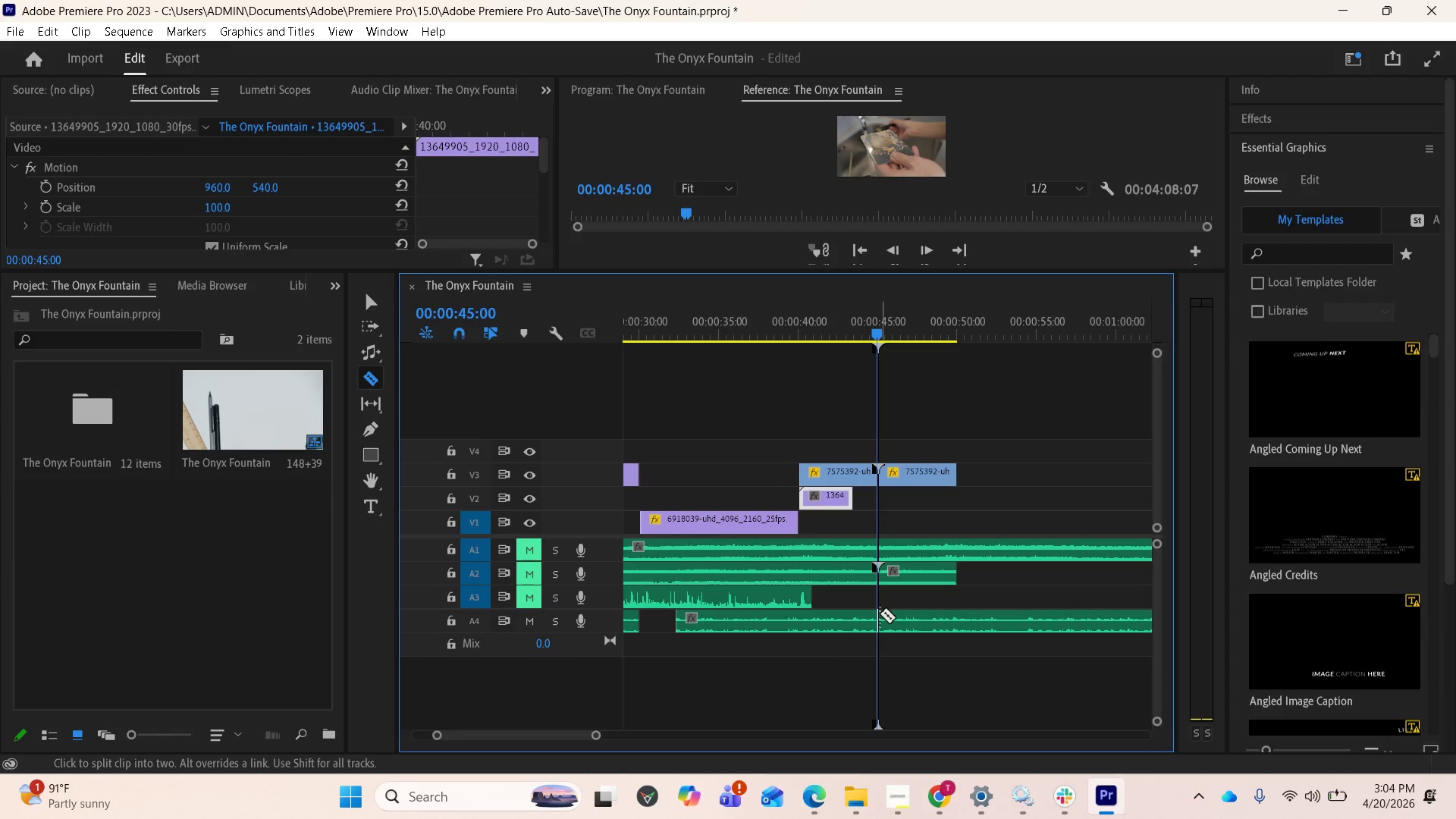 
left_click([880, 614])
 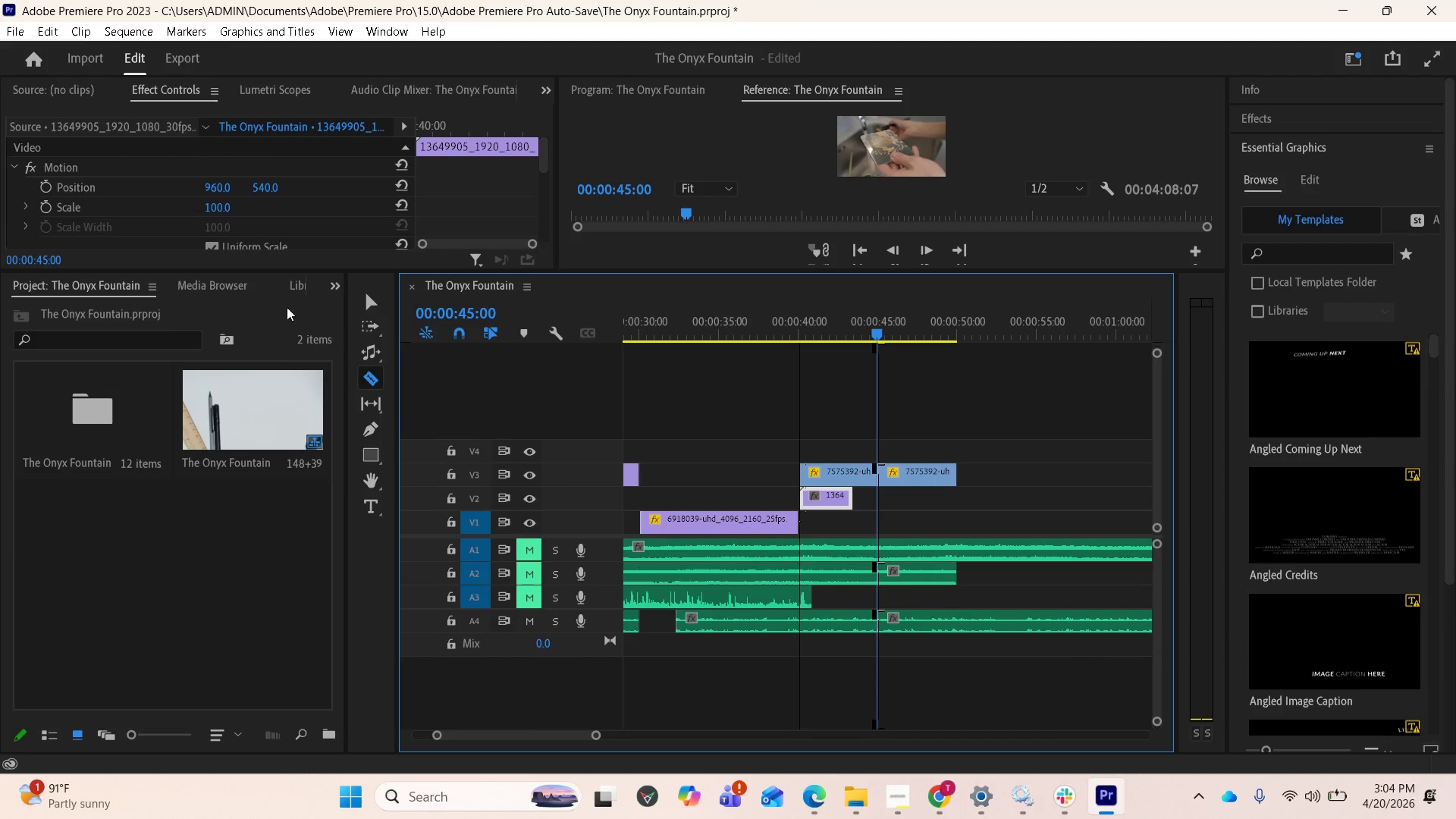 
left_click([375, 307])
 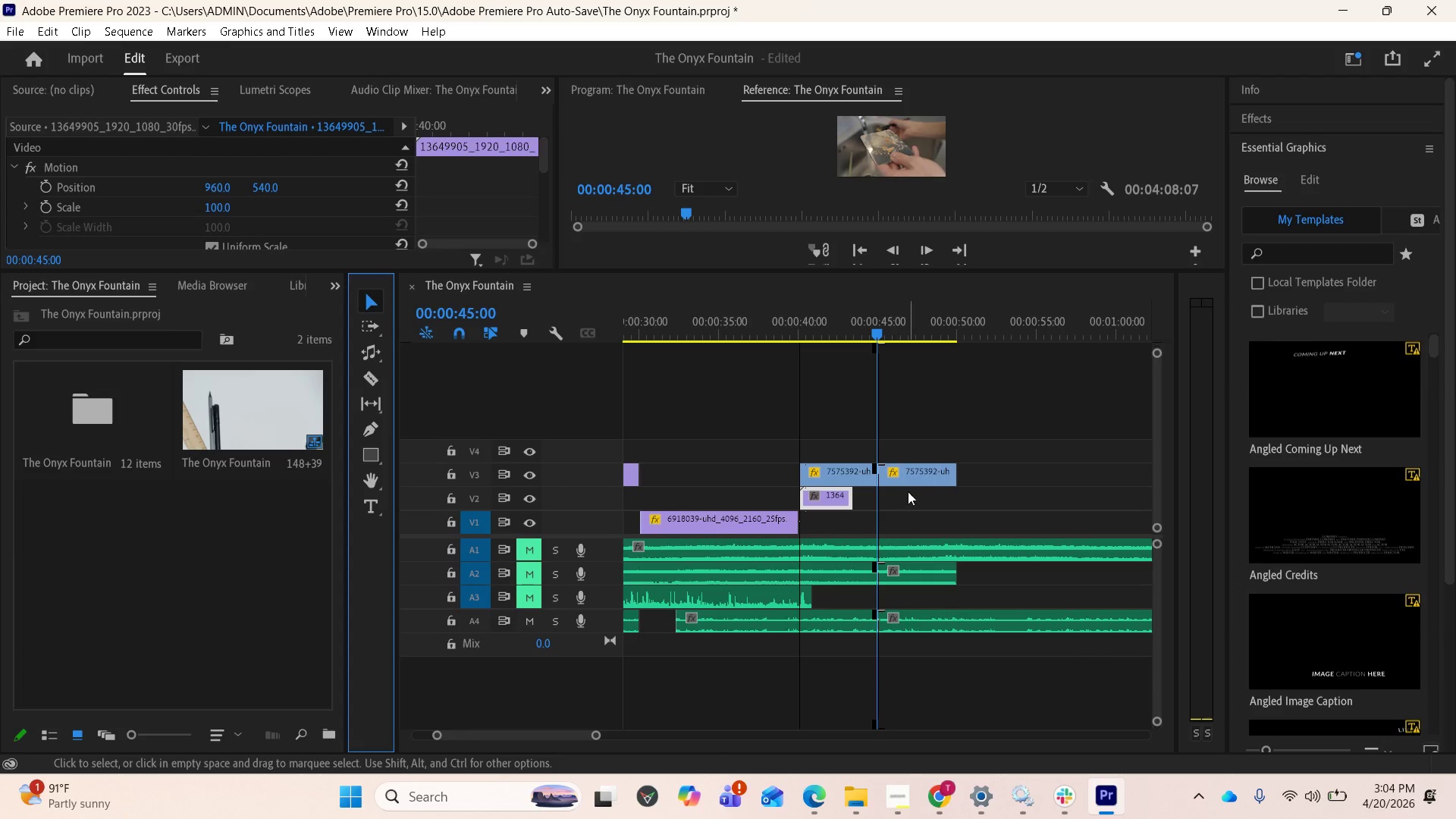 
left_click([909, 482])
 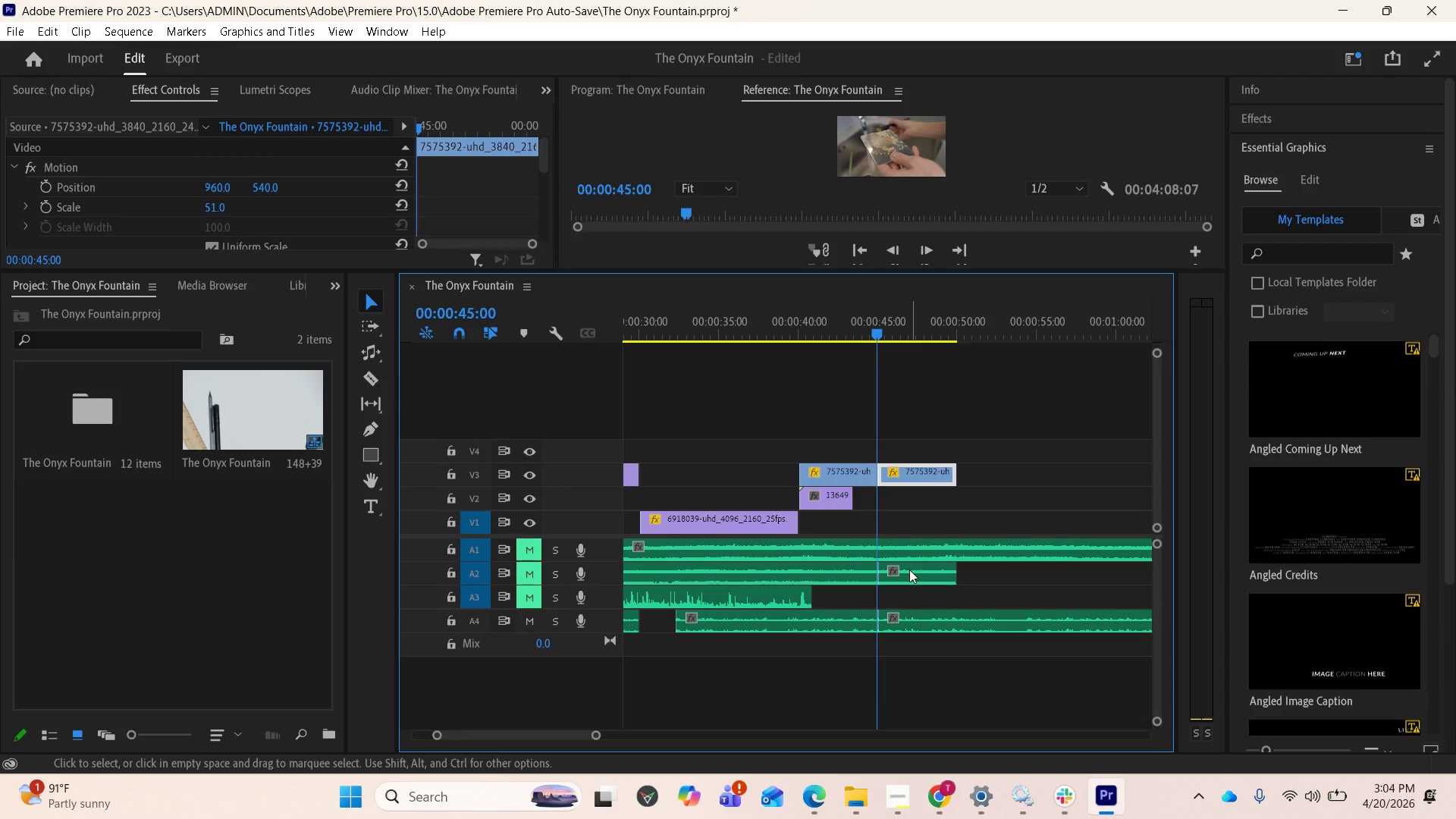 
hold_key(key=ShiftLeft, duration=2.12)
left_click([909, 570])
 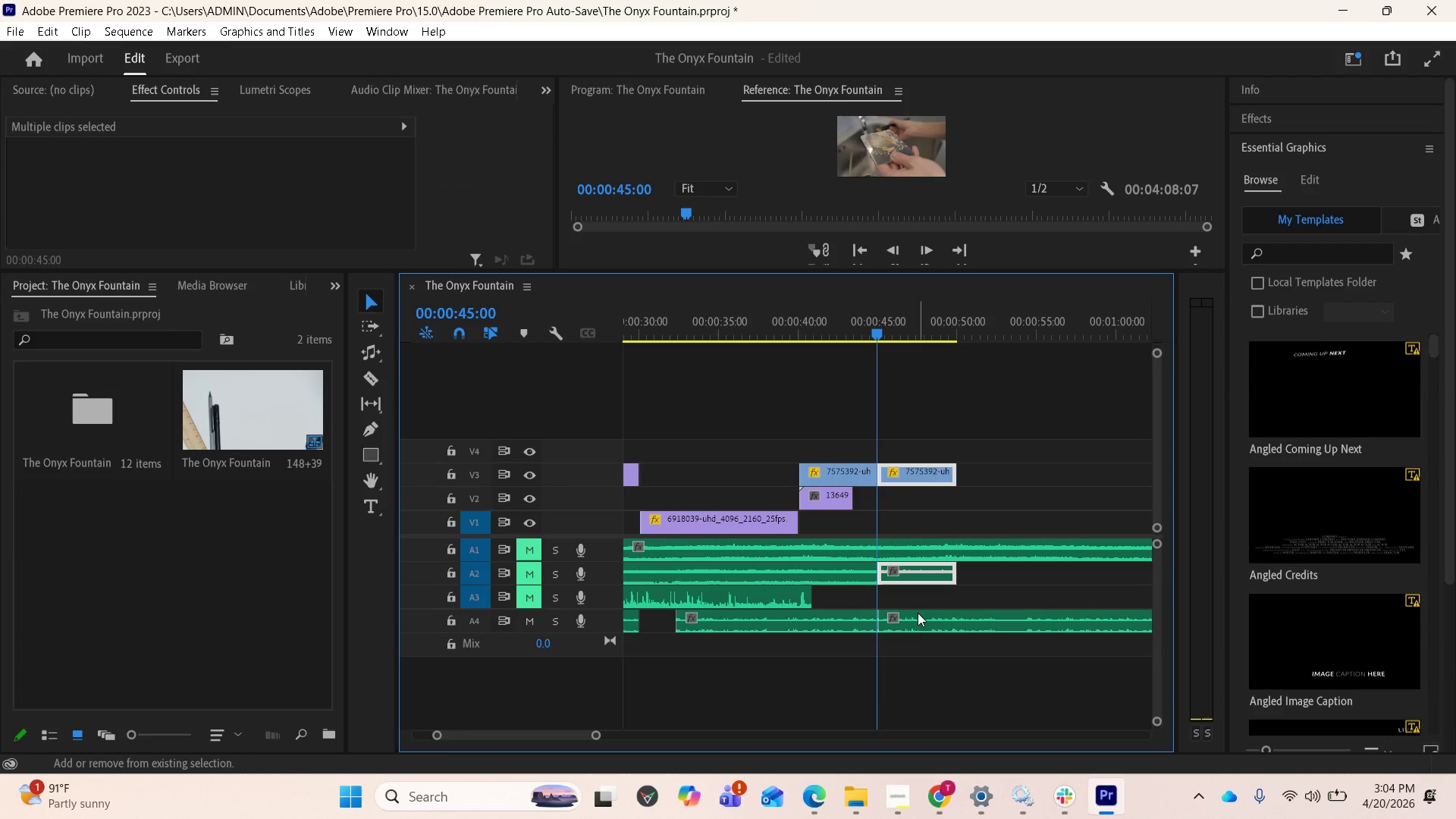 
left_click([916, 618])
 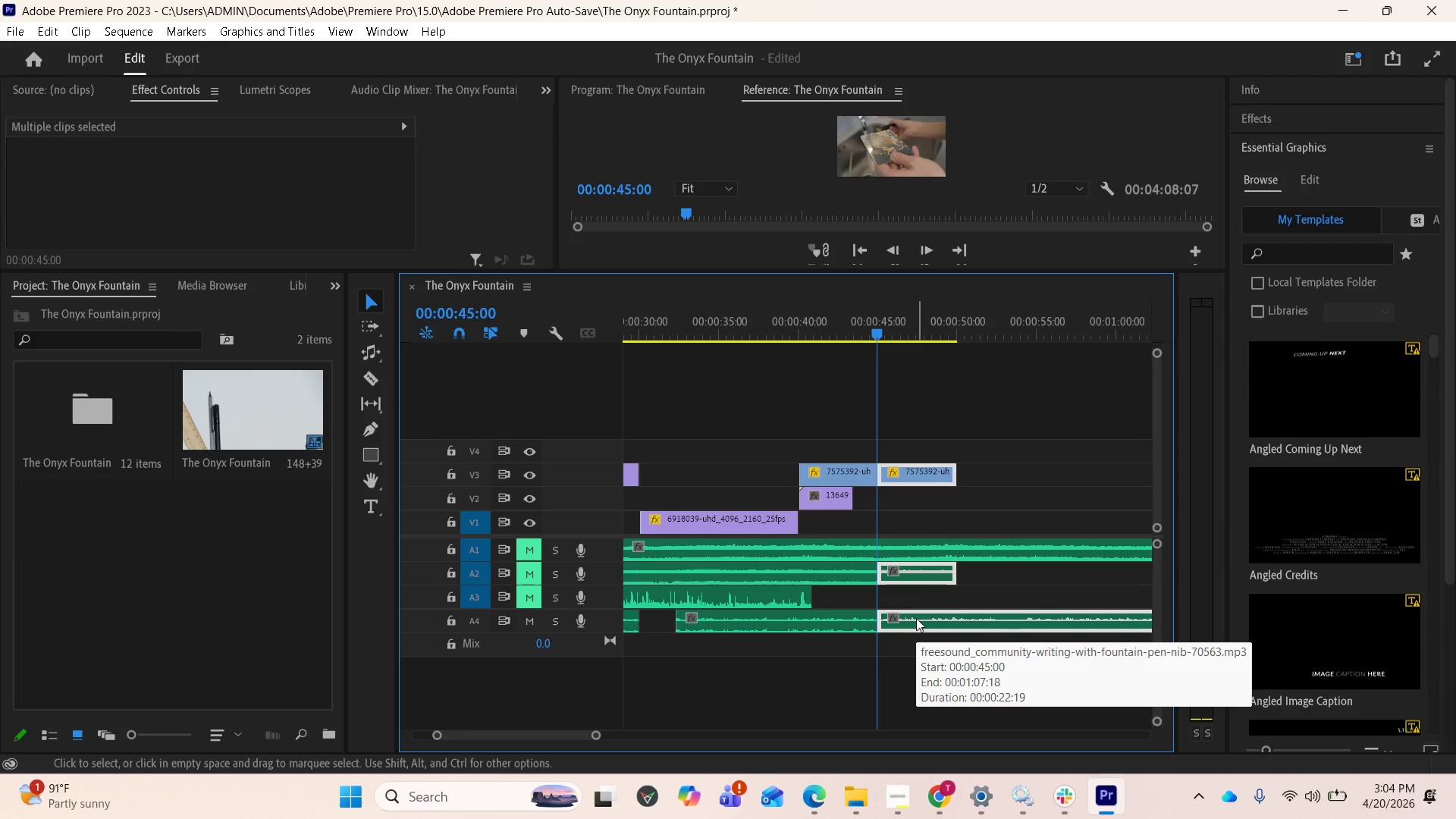 
key(Delete)
 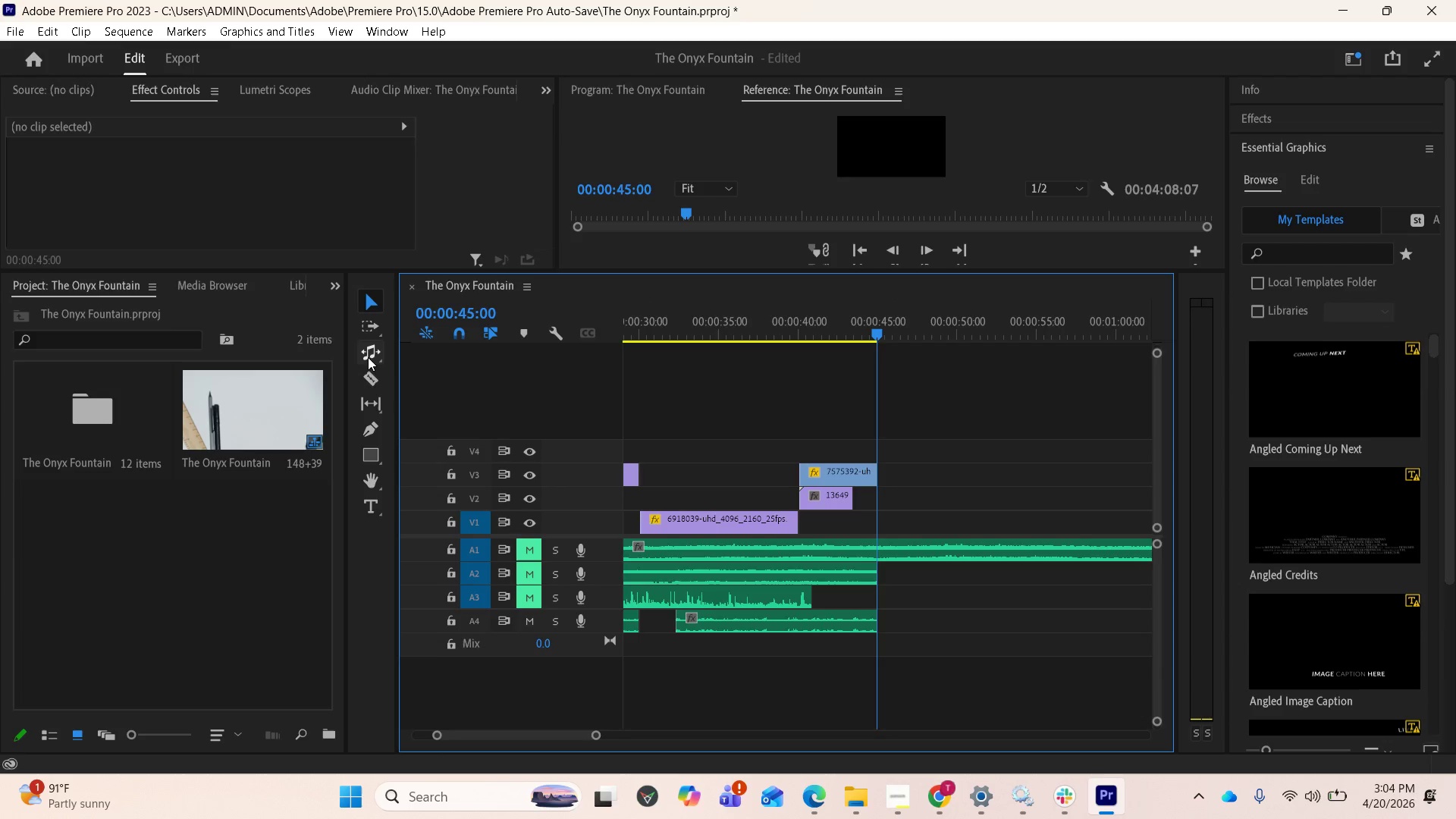 
scroll: coordinate [833, 570], scroll_direction: down, amount: 8.0
 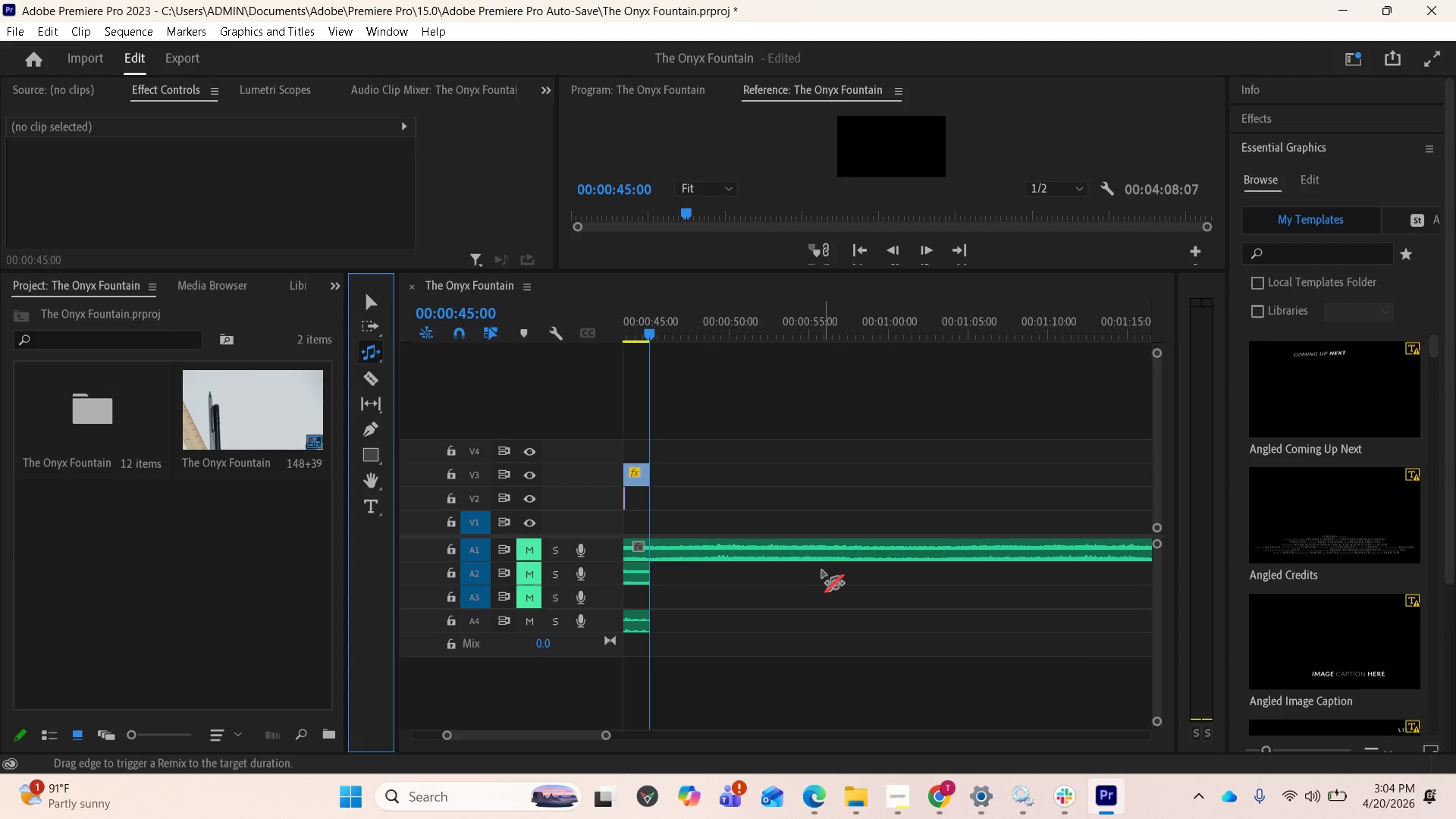 
key(Minus)
 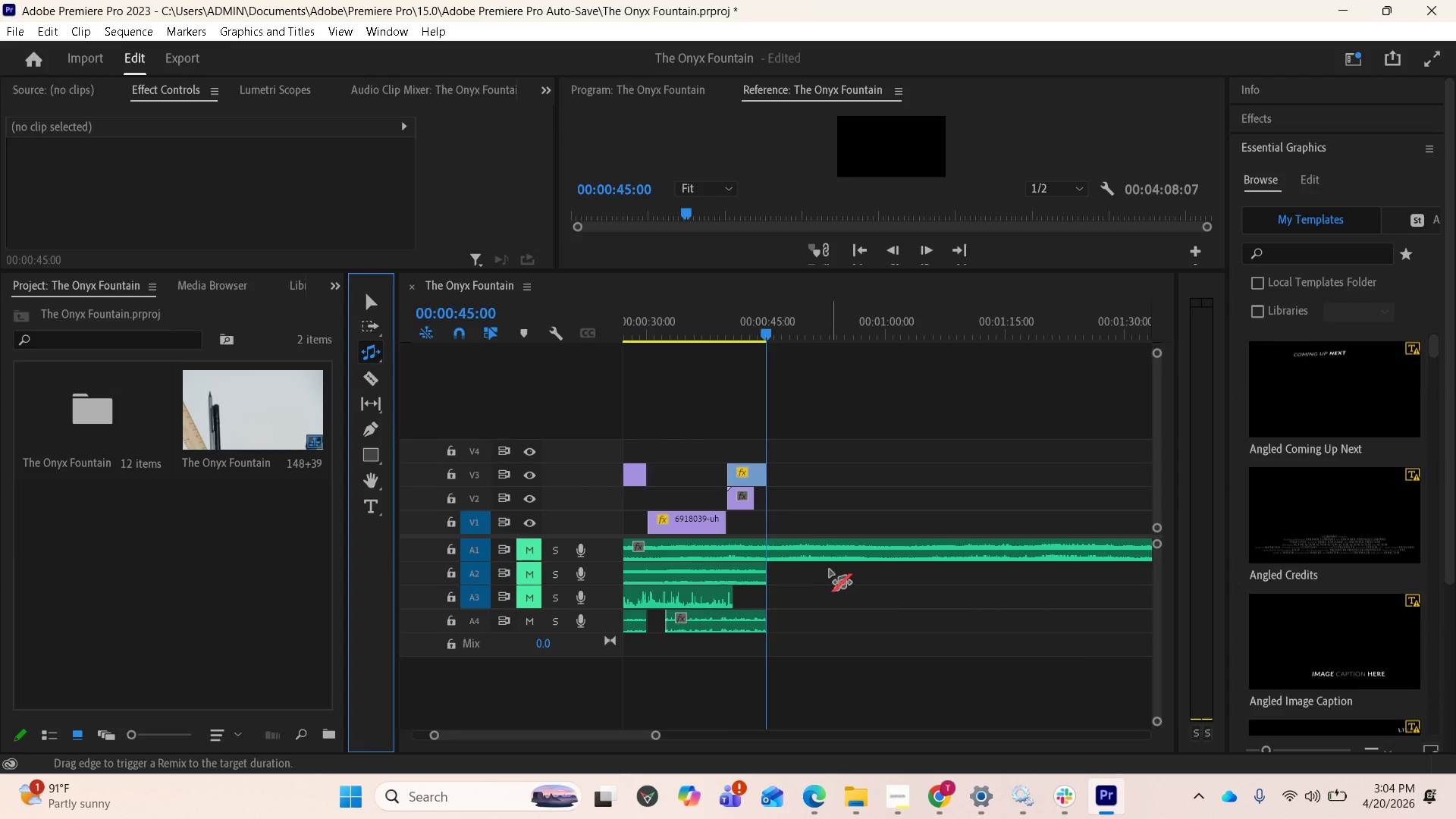 
key(Minus)
 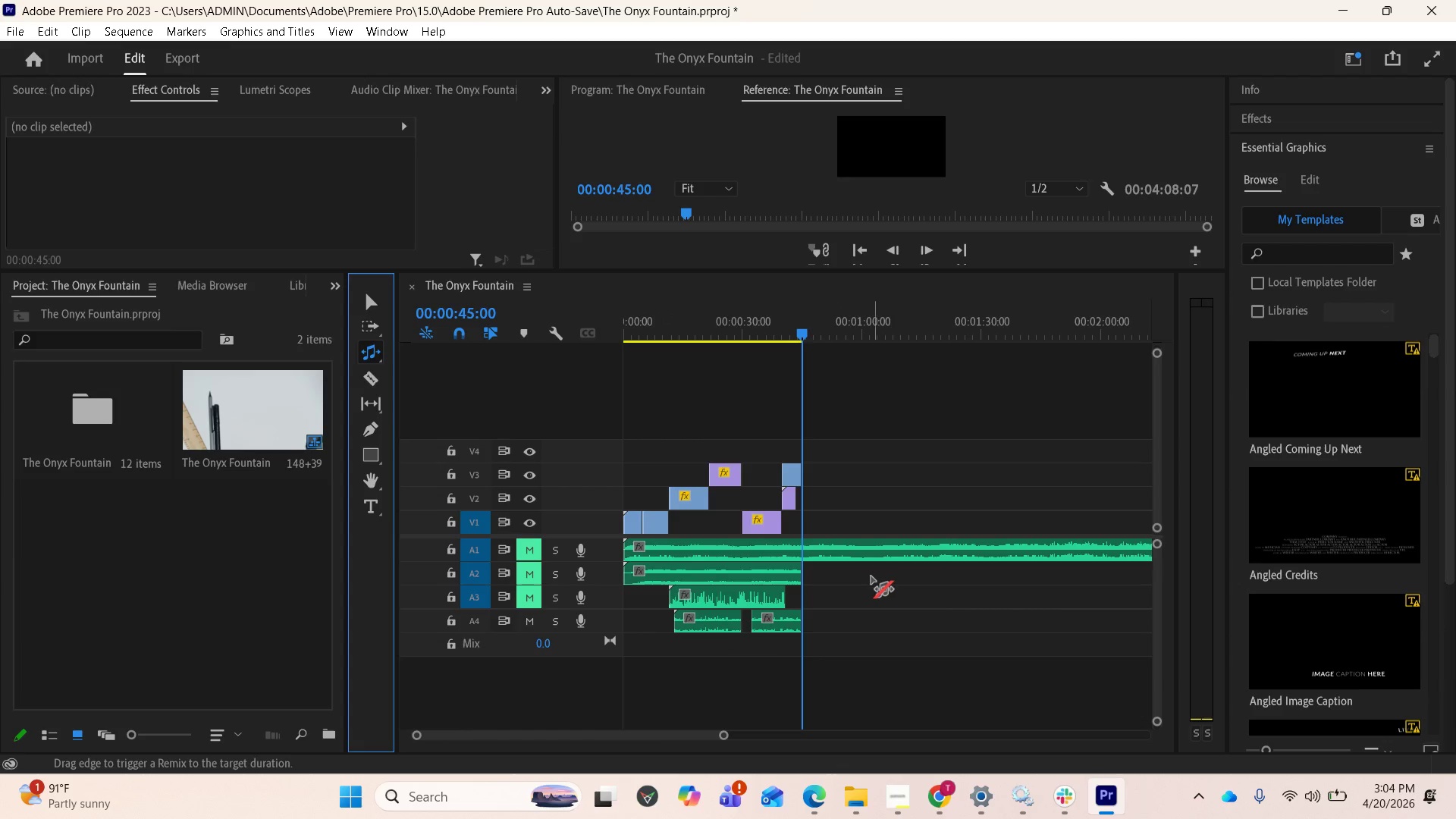 
scroll: coordinate [871, 578], scroll_direction: down, amount: 4.0
 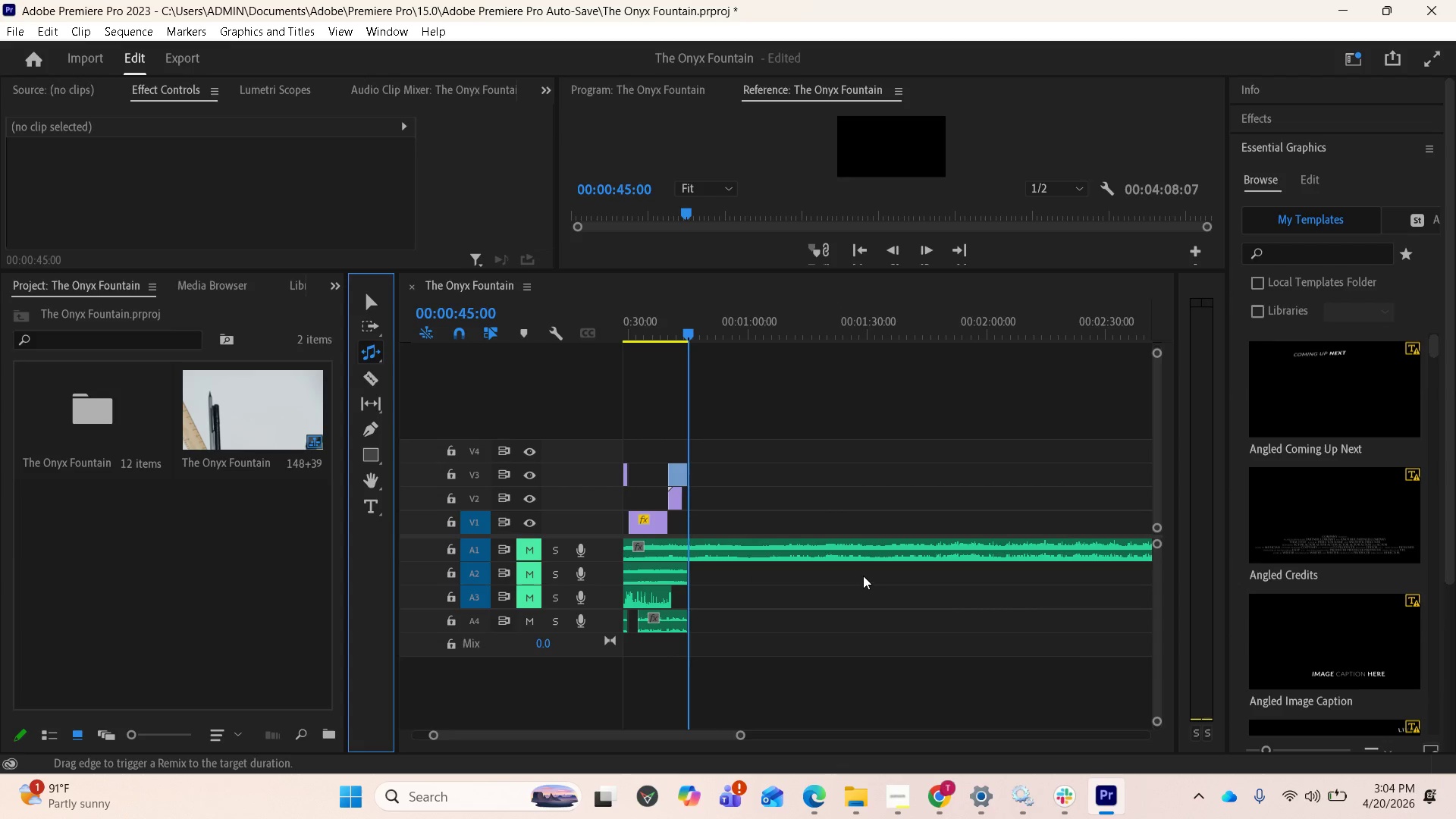 
key(Minus)
 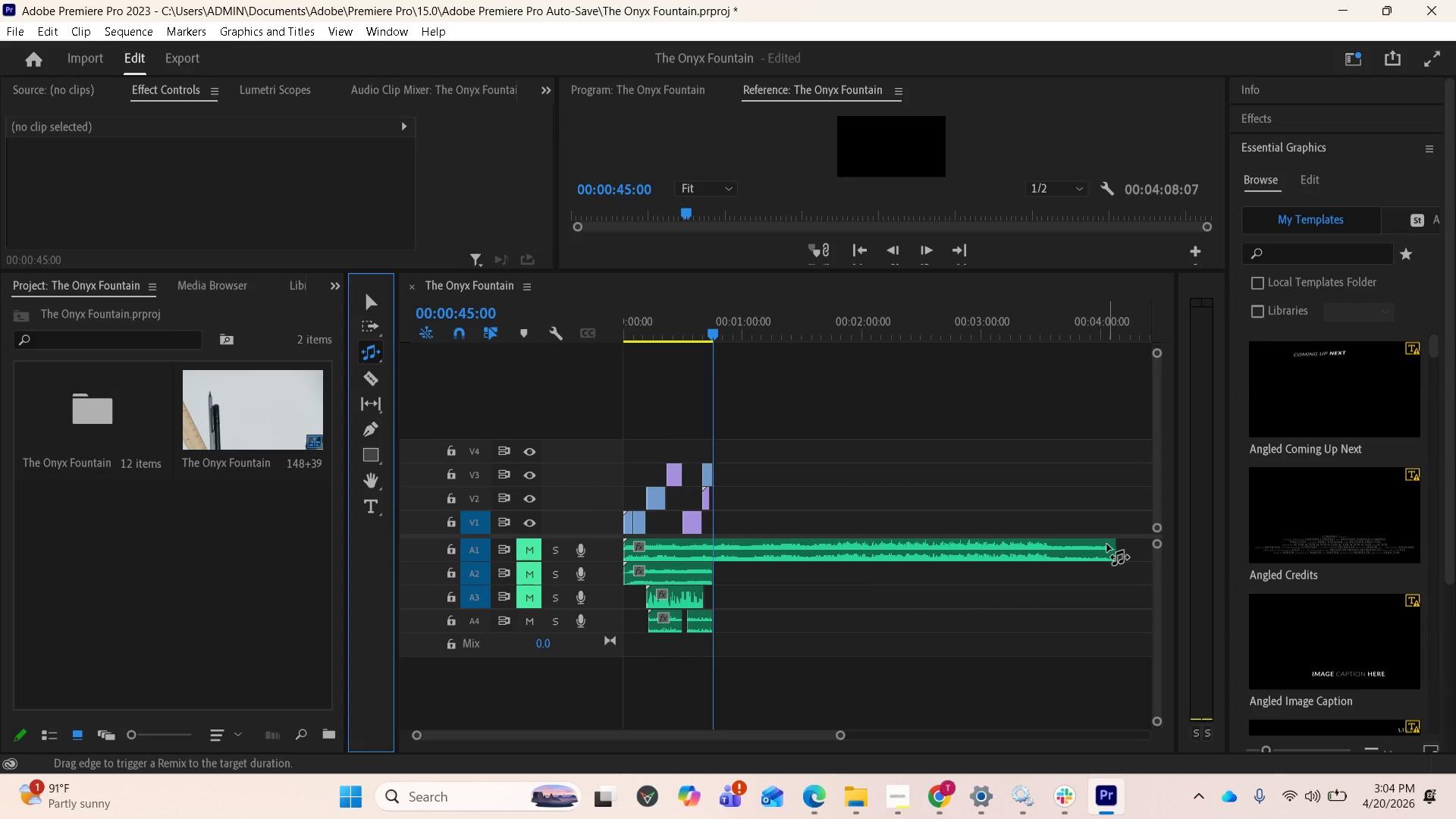 
left_click_drag(start_coordinate=[1110, 548], to_coordinate=[705, 535])
 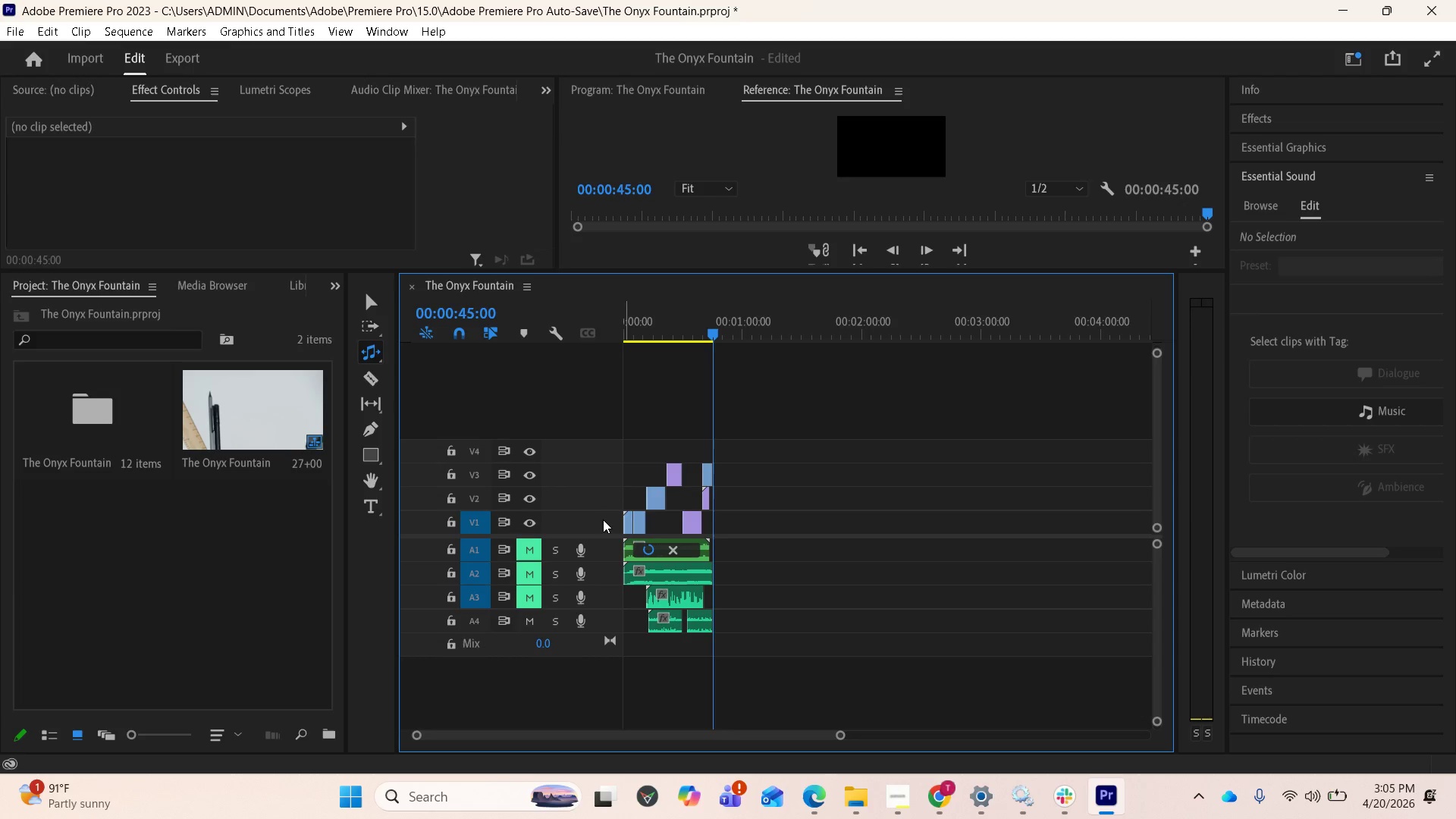 
wait(22.48)
 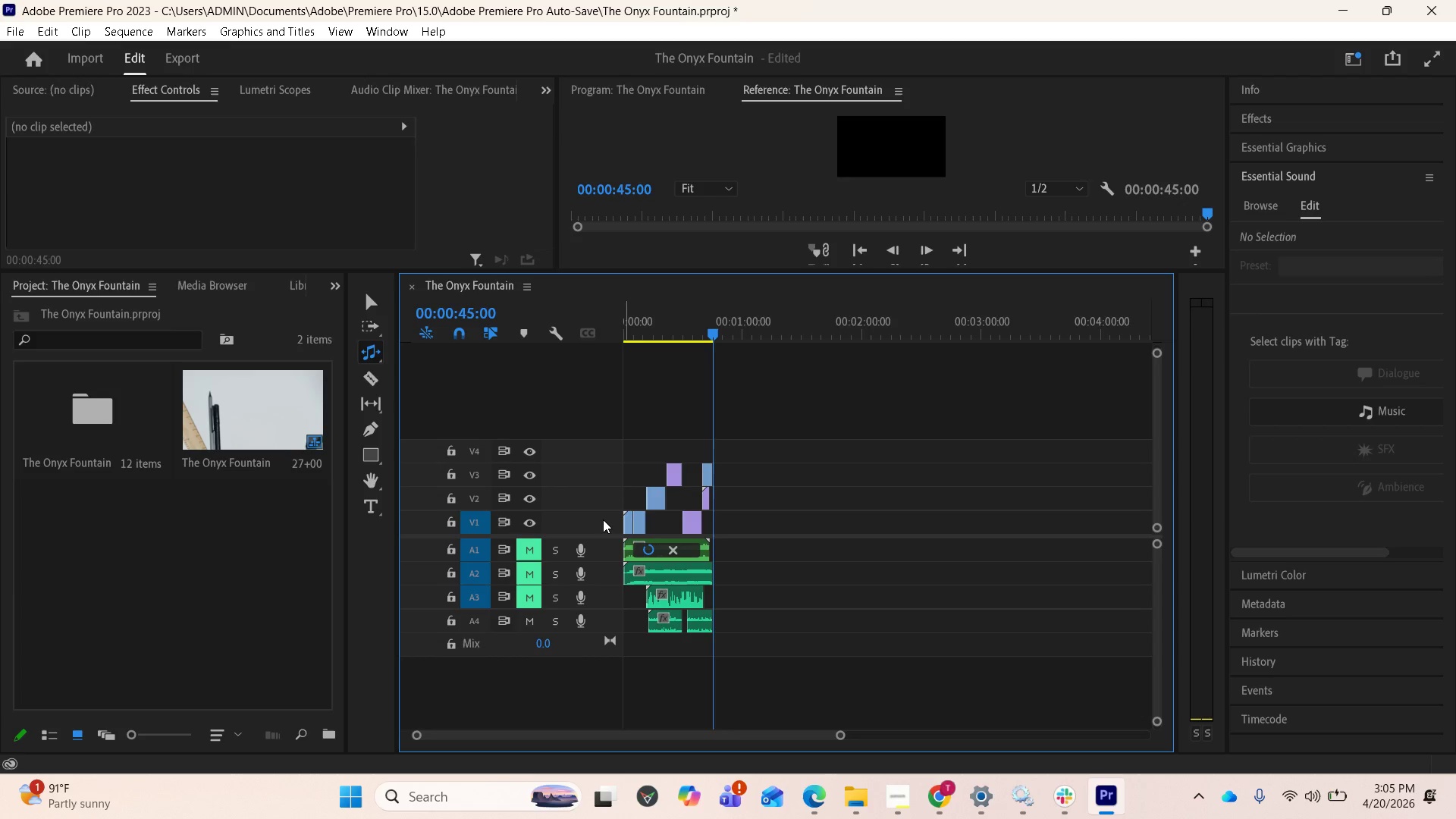 
key(Equal)
 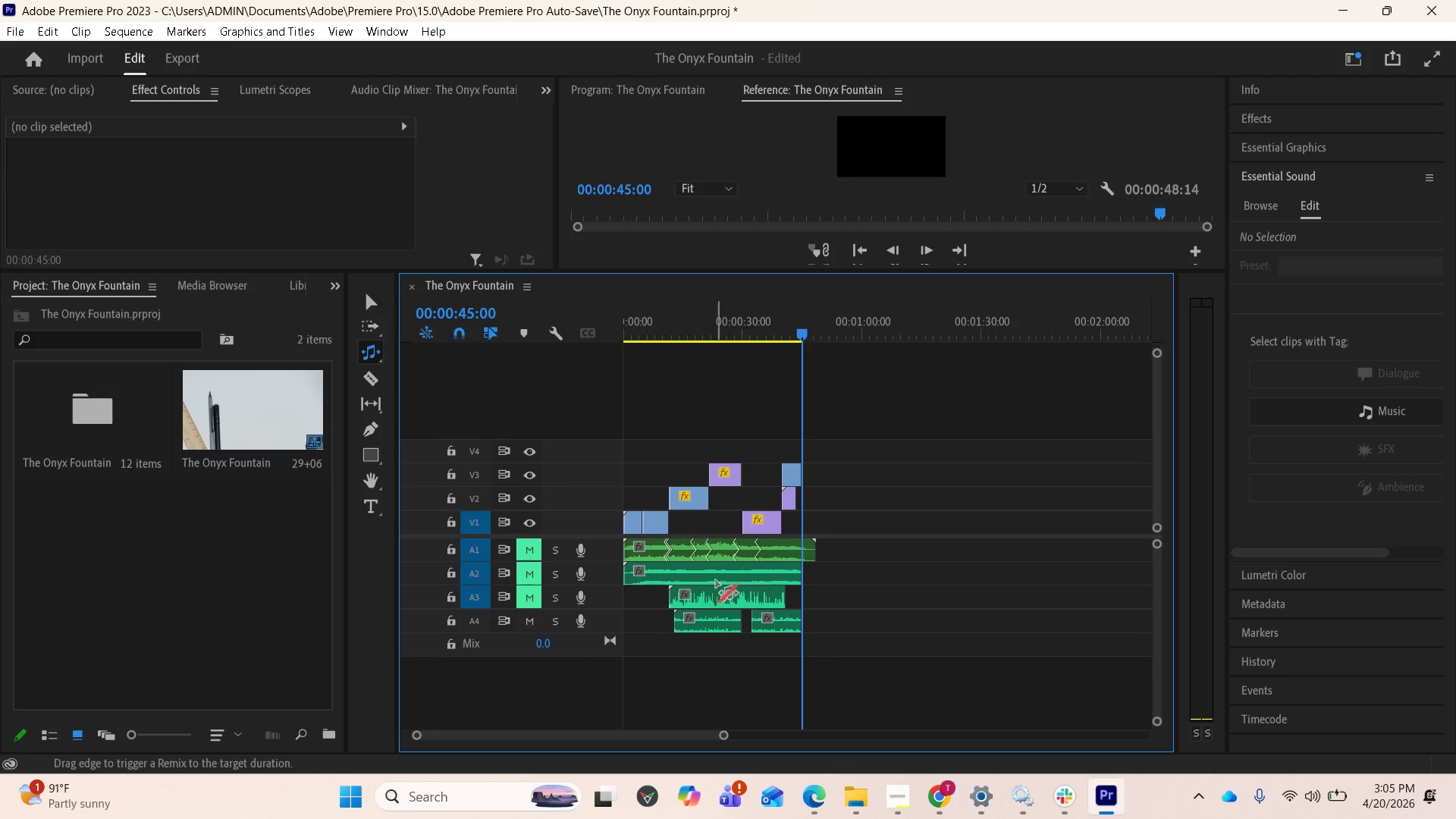 
key(Equal)
 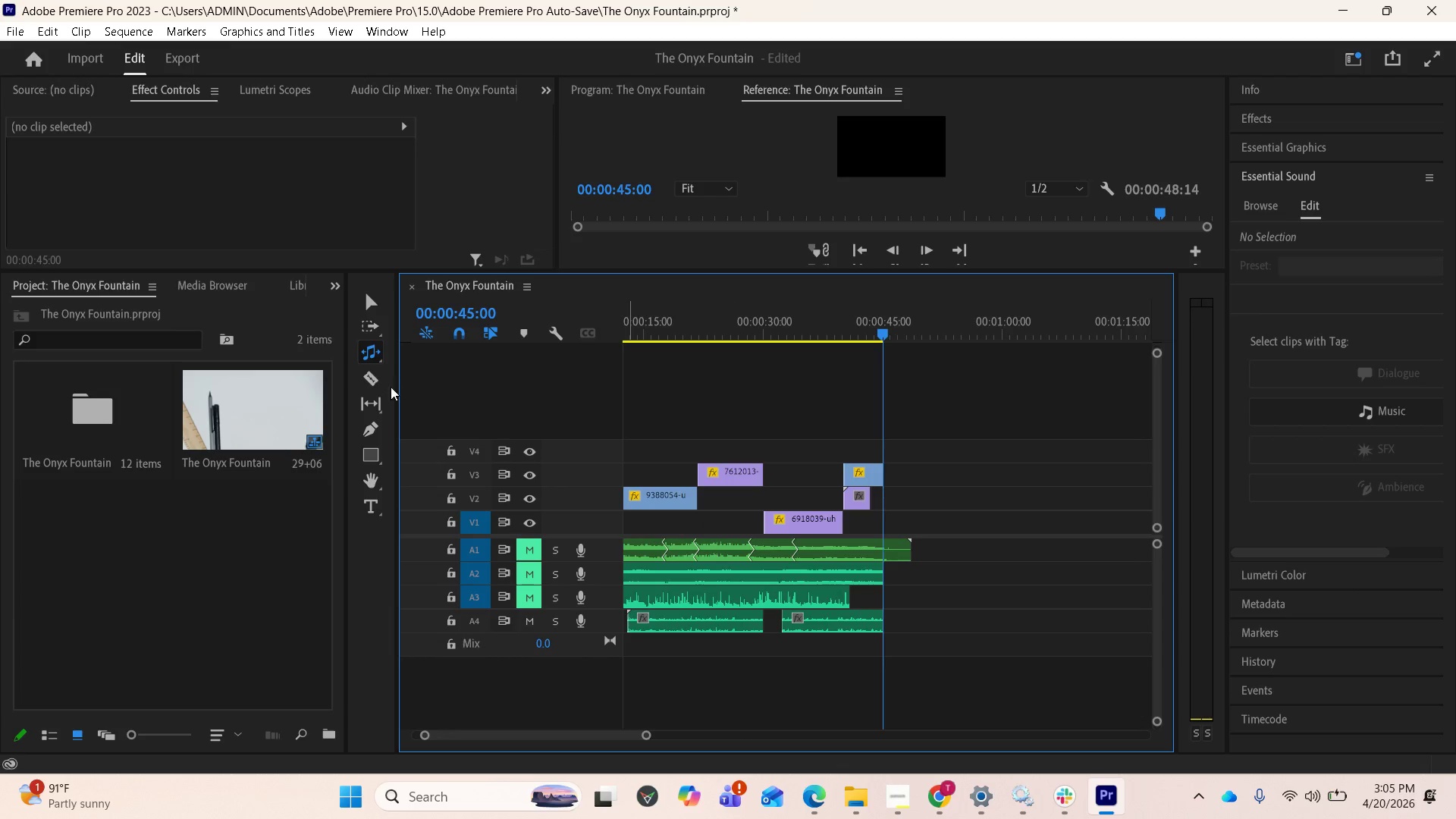 
left_click([375, 304])
 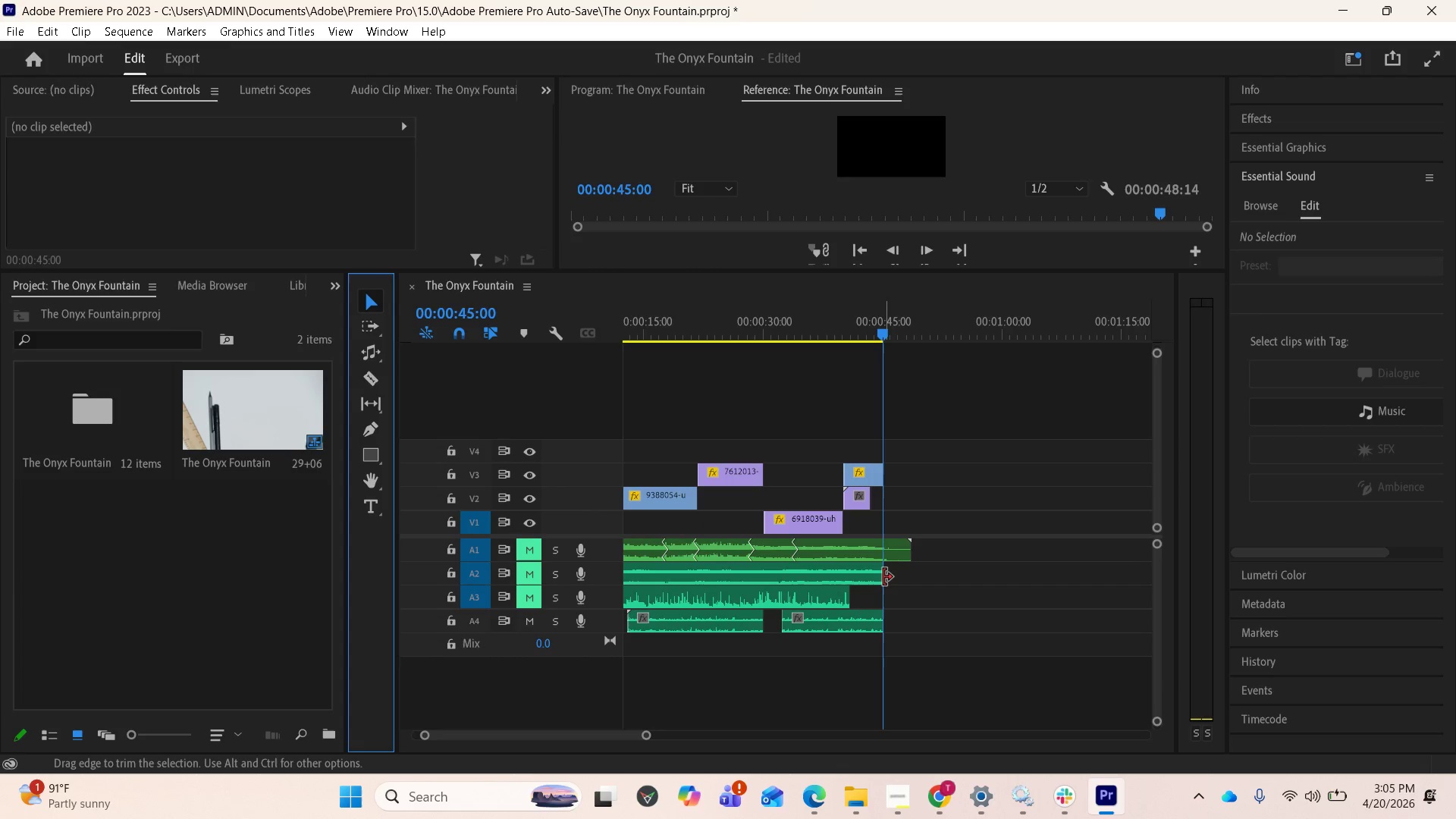 
left_click_drag(start_coordinate=[880, 576], to_coordinate=[1167, 597])
 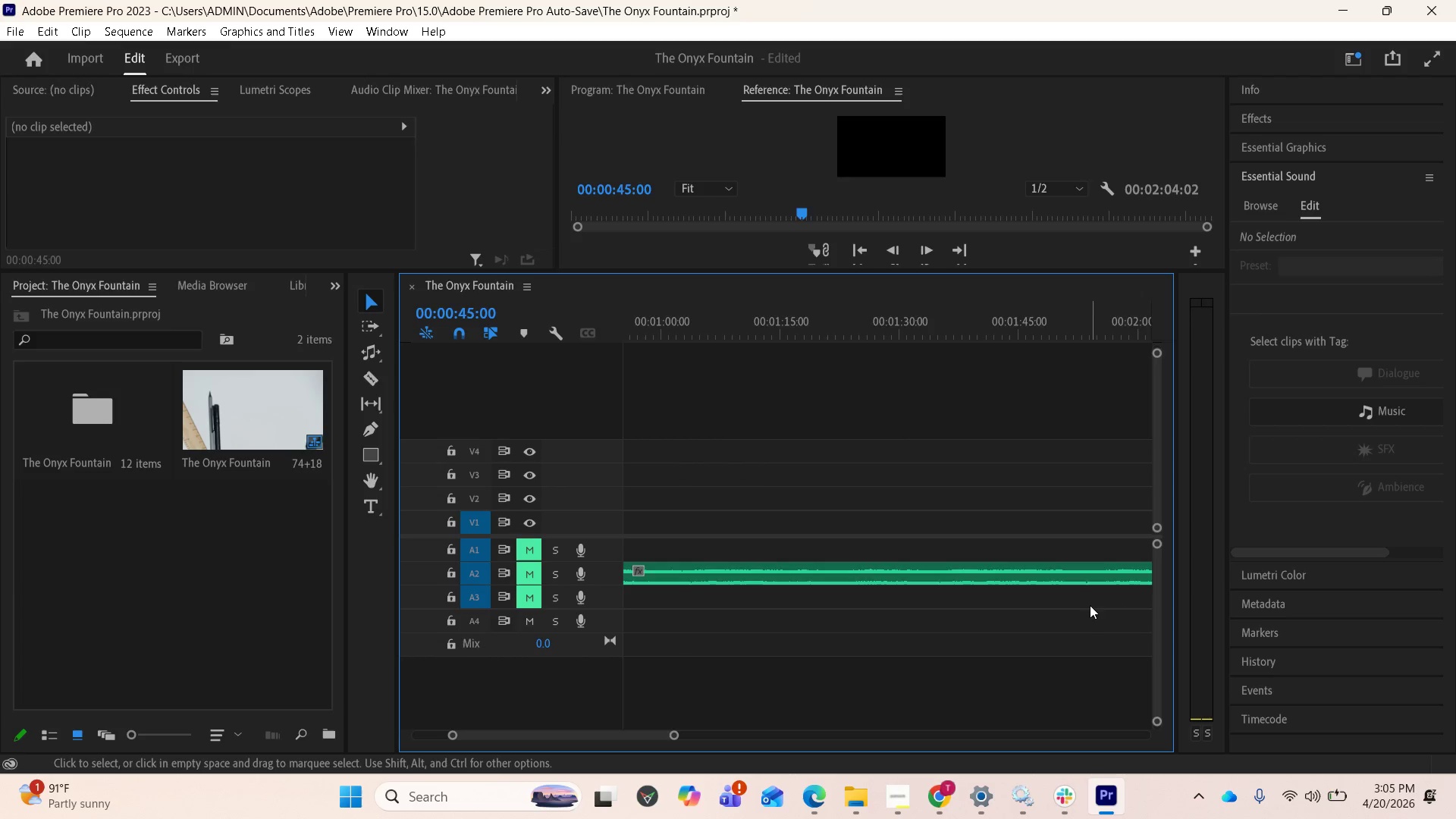 
scroll: coordinate [1071, 622], scroll_direction: down, amount: 4.0
 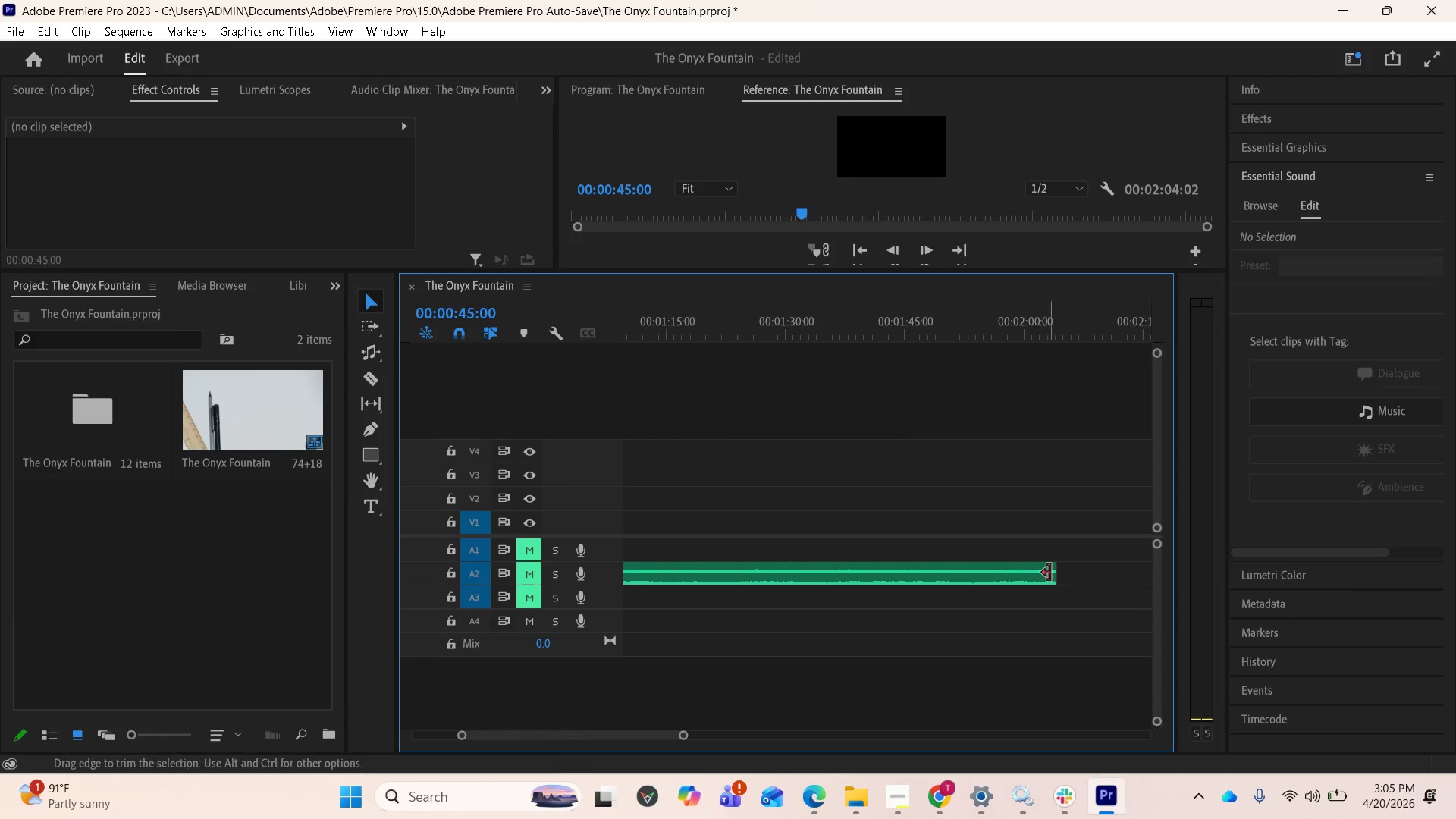 
left_click_drag(start_coordinate=[1056, 575], to_coordinate=[1240, 610])
 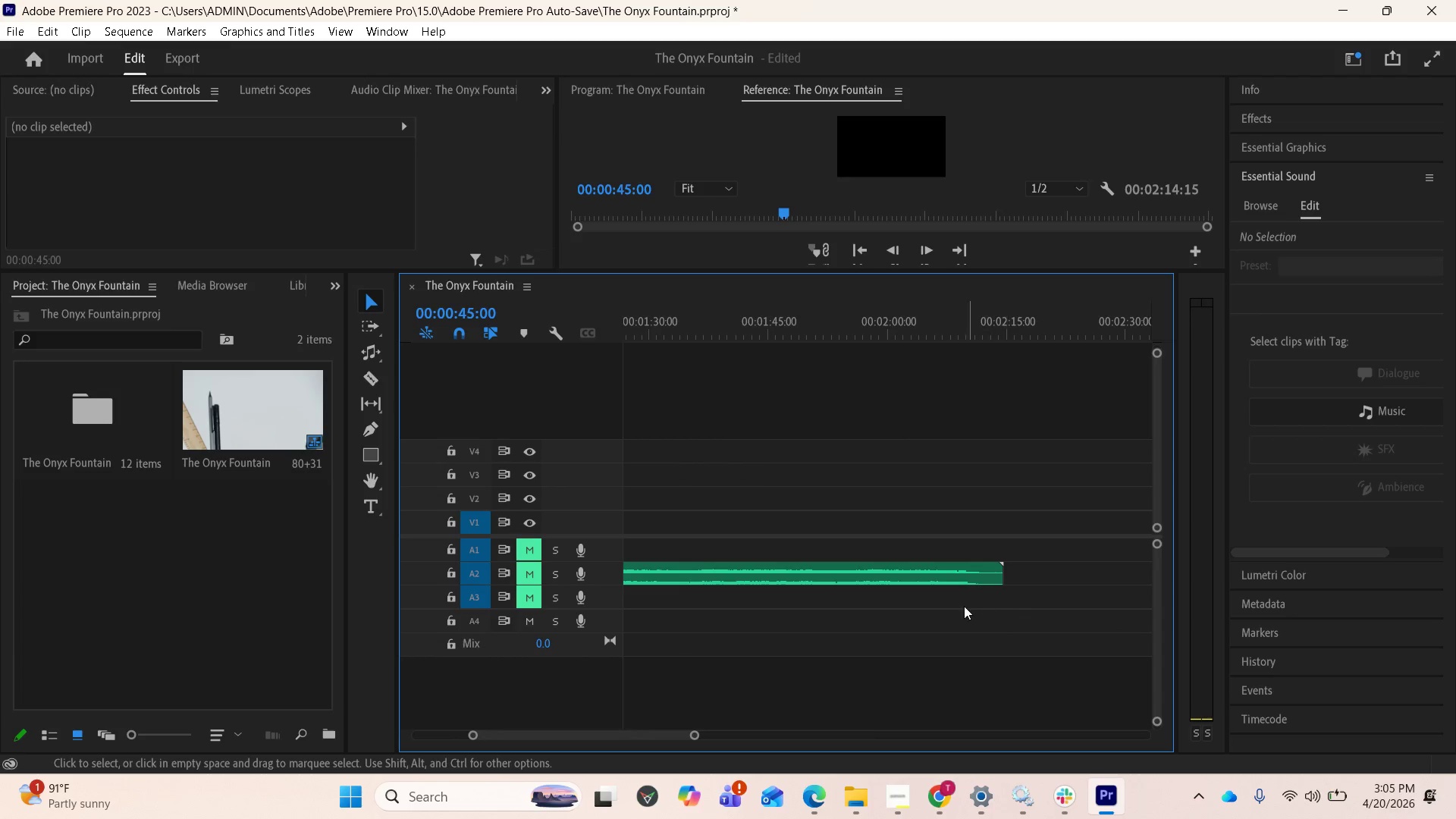 
scroll: coordinate [918, 618], scroll_direction: up, amount: 15.0
 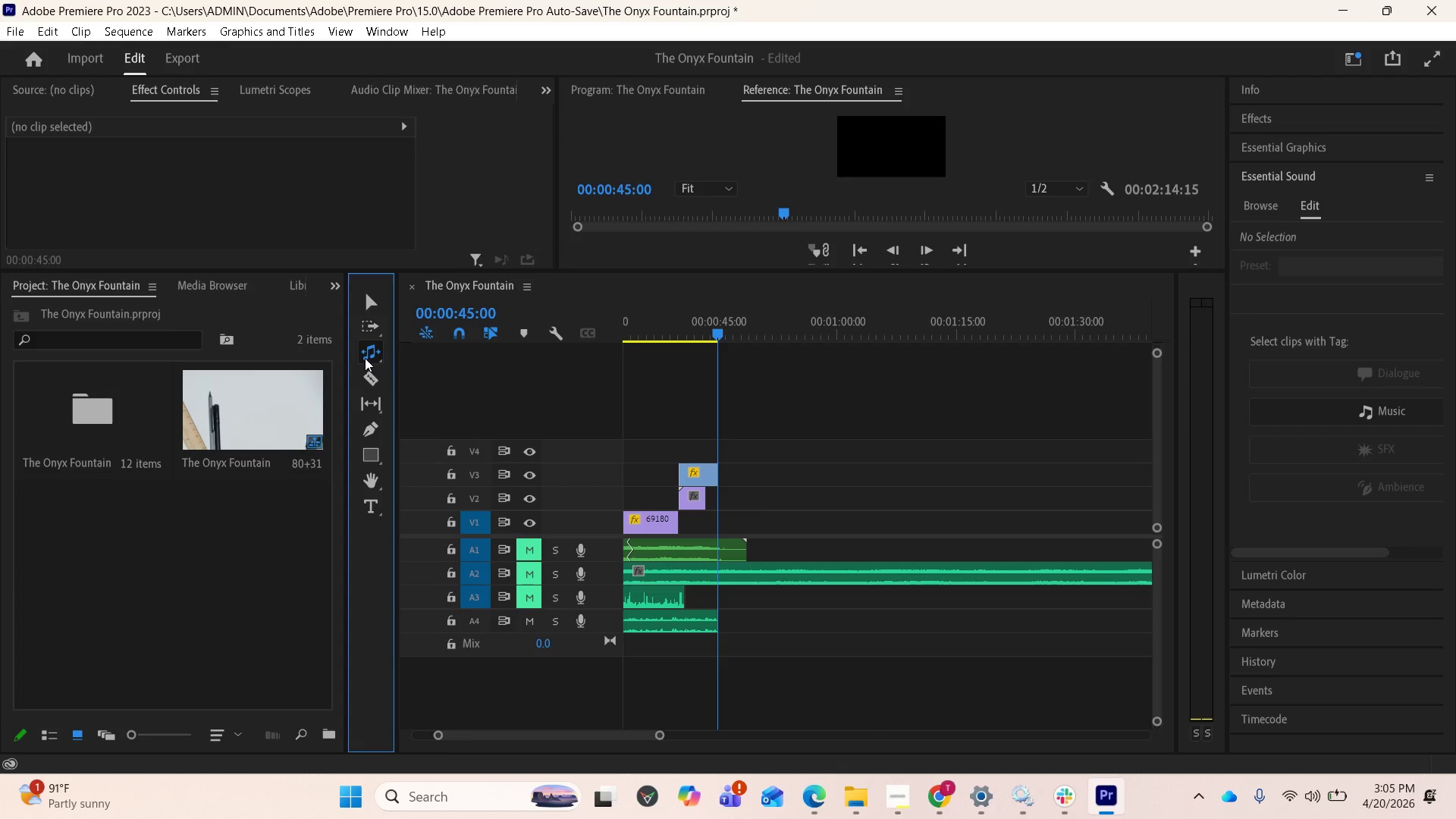 
scroll: coordinate [1018, 598], scroll_direction: down, amount: 13.0
 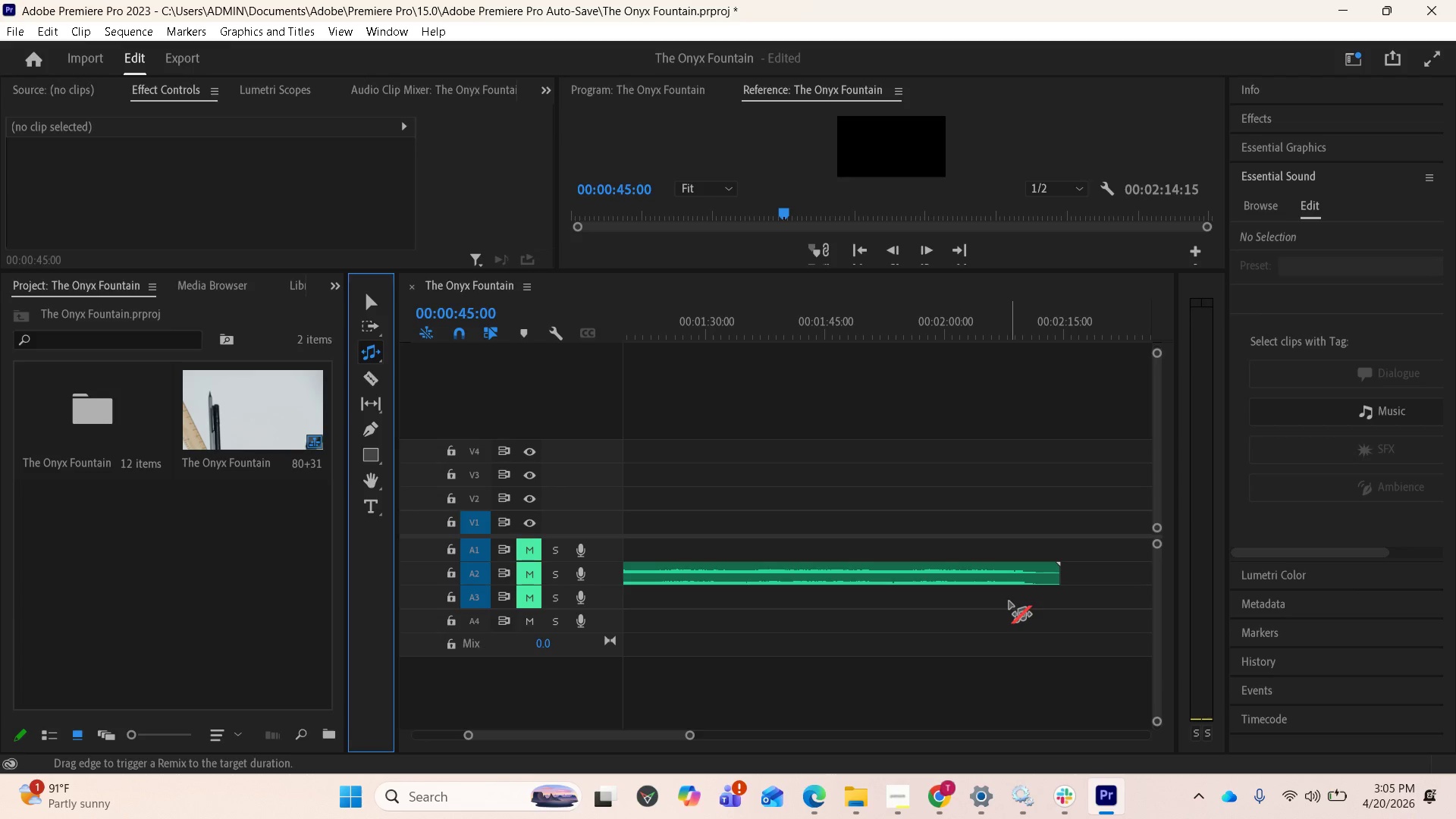 
key(Minus)
 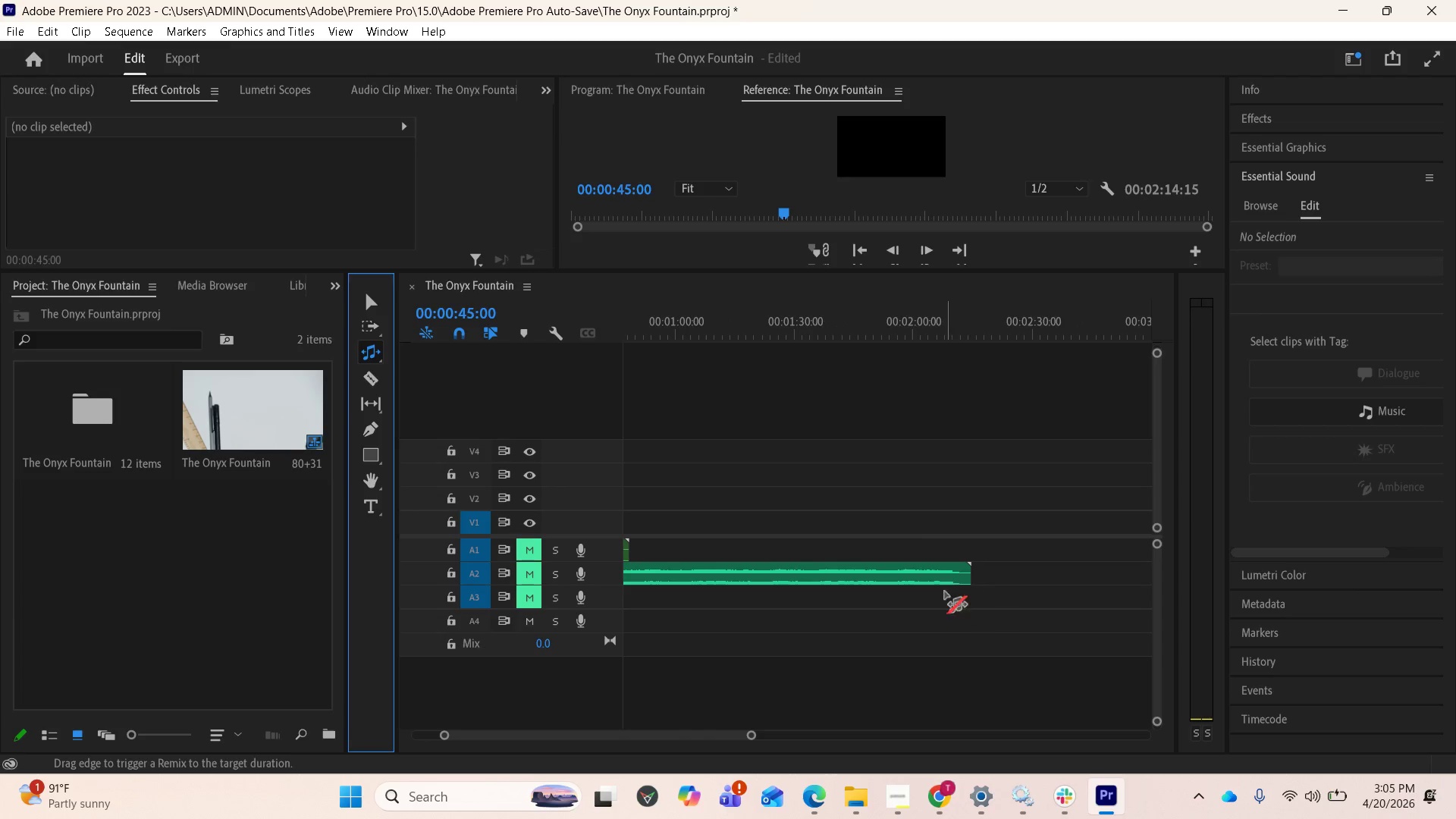 
scroll: coordinate [883, 618], scroll_direction: up, amount: 2.0
 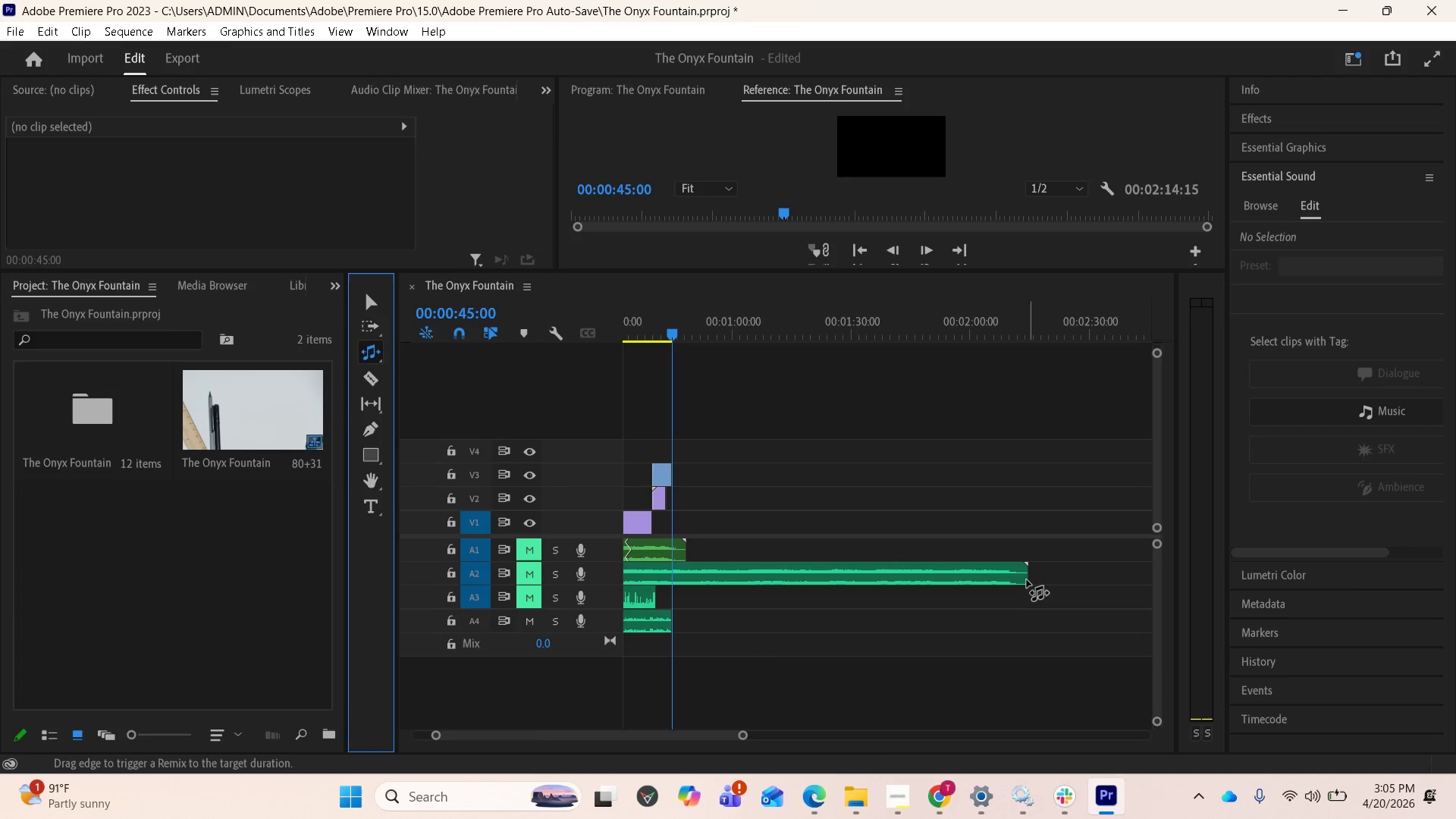 
left_click_drag(start_coordinate=[1026, 578], to_coordinate=[674, 576])
 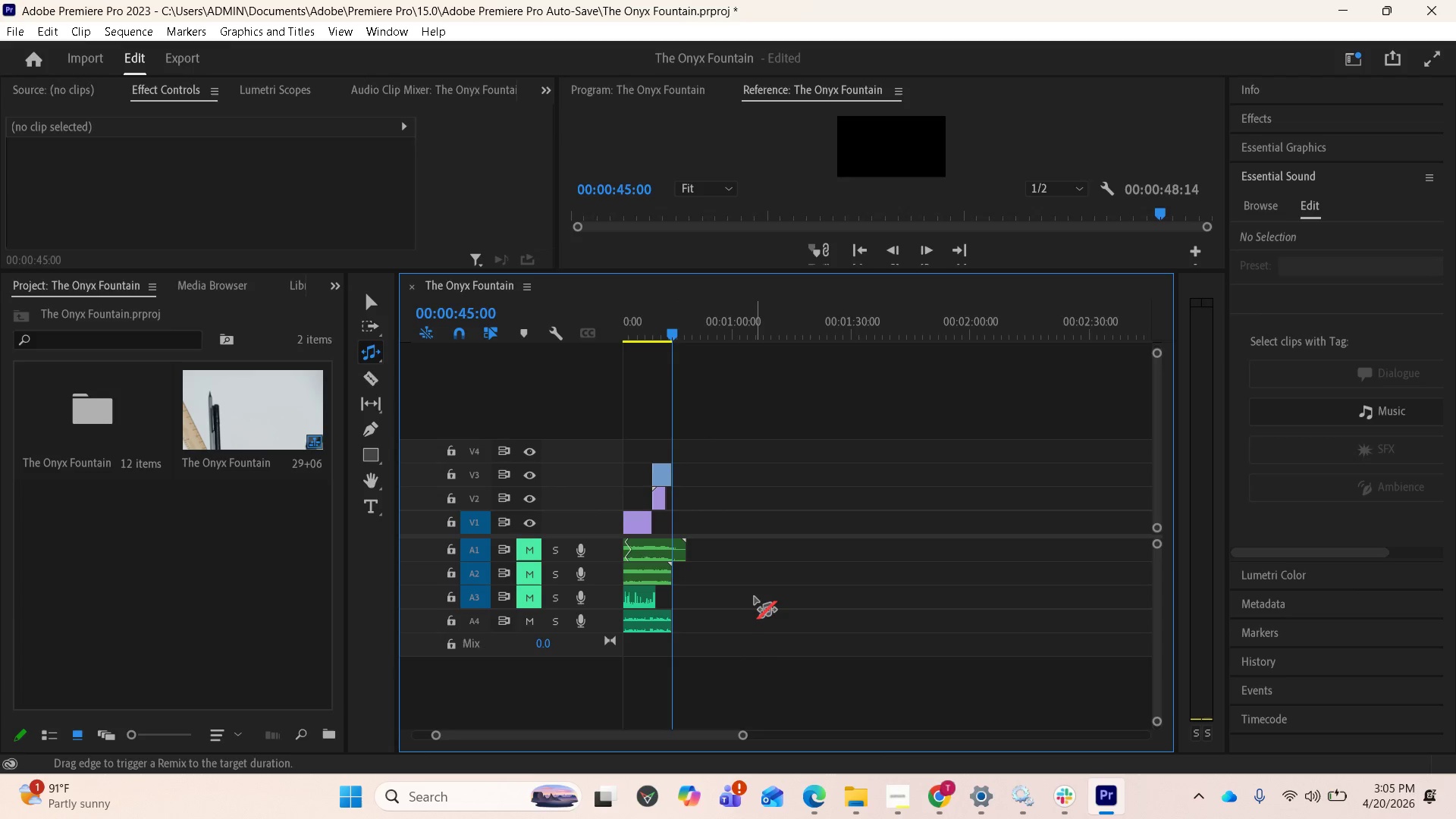 
scroll: coordinate [792, 617], scroll_direction: up, amount: 4.0
 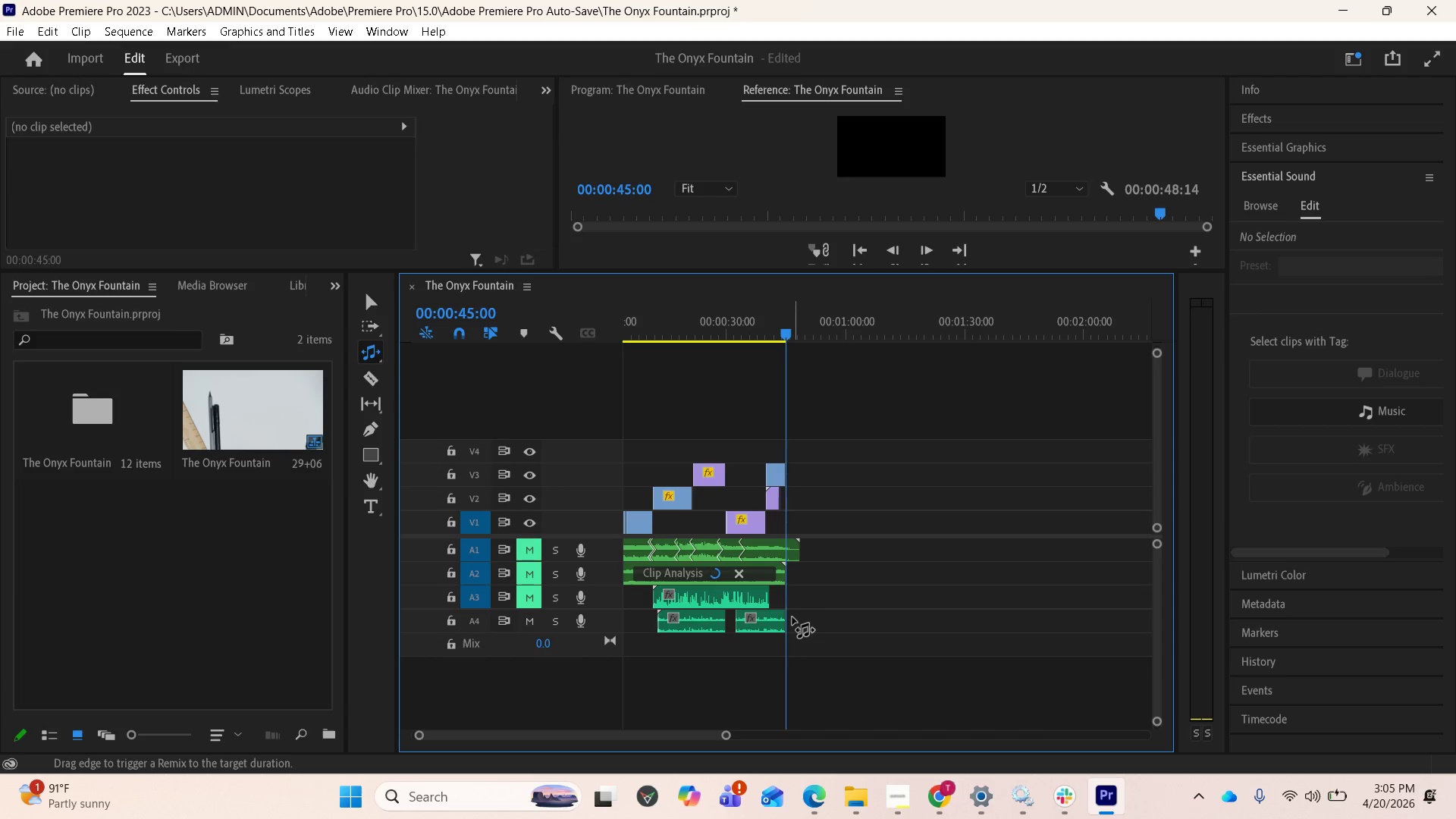 
wait(9.98)
 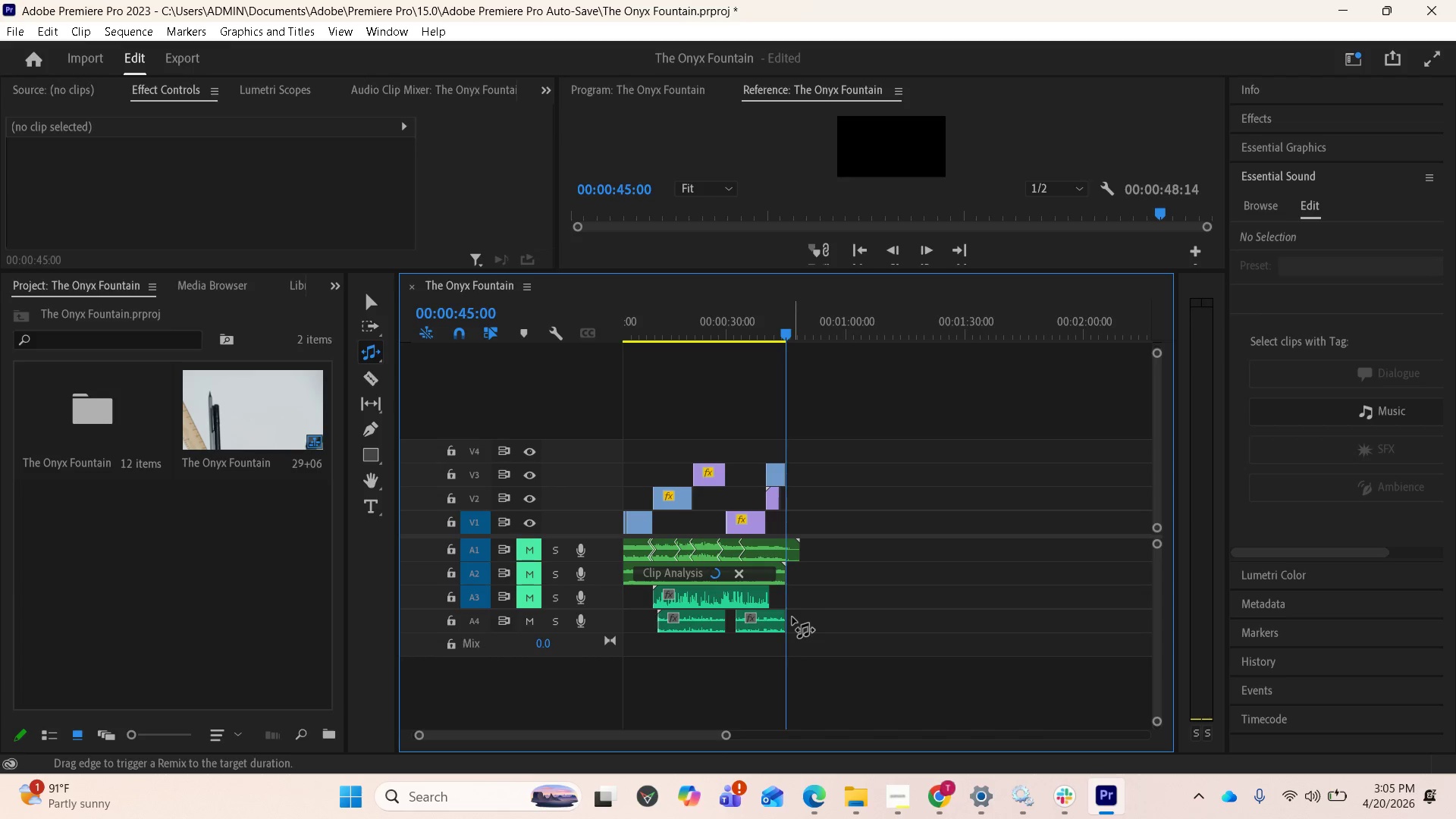 
scroll: coordinate [781, 598], scroll_direction: up, amount: 6.0
 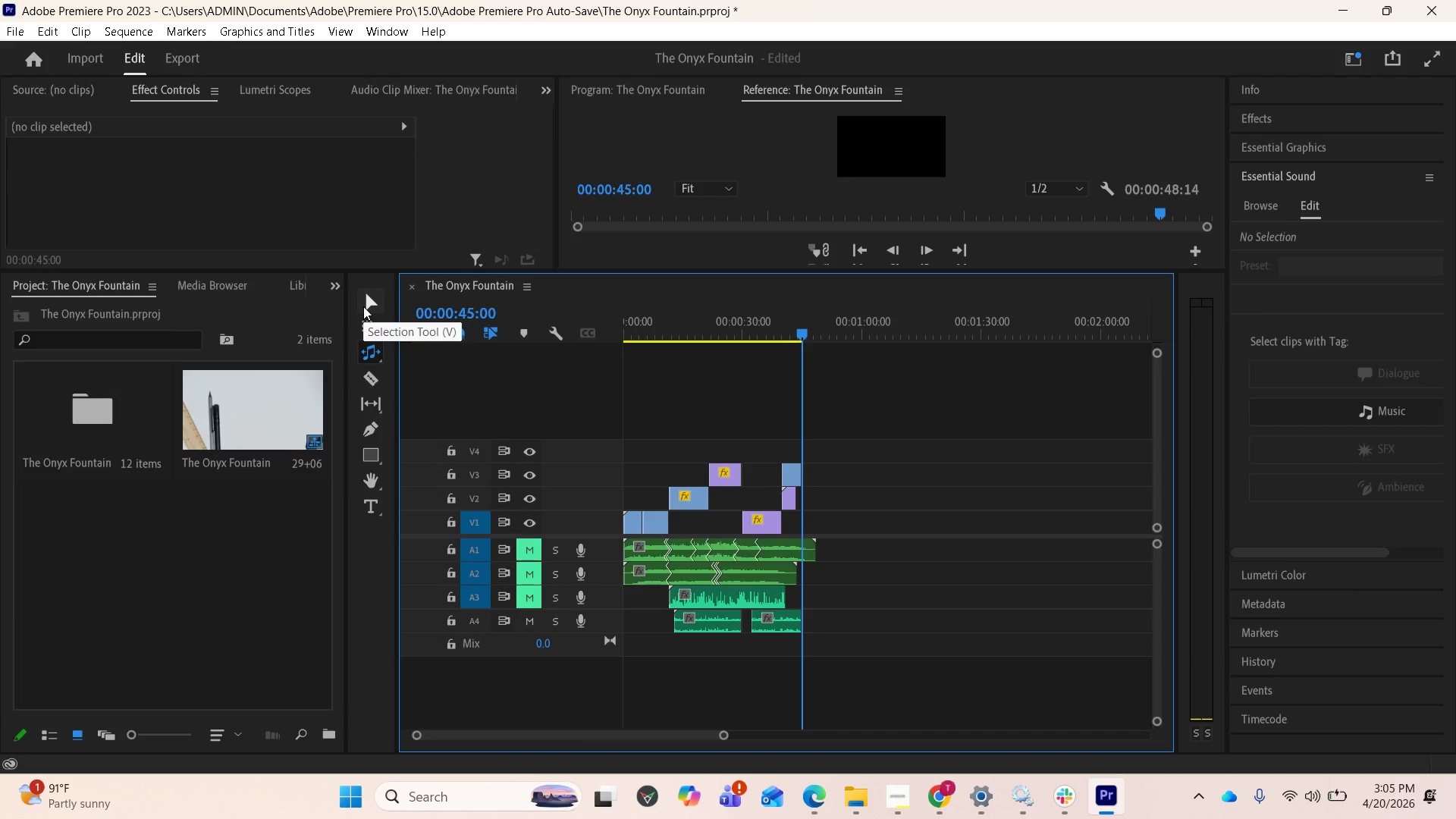 
left_click([363, 306])
 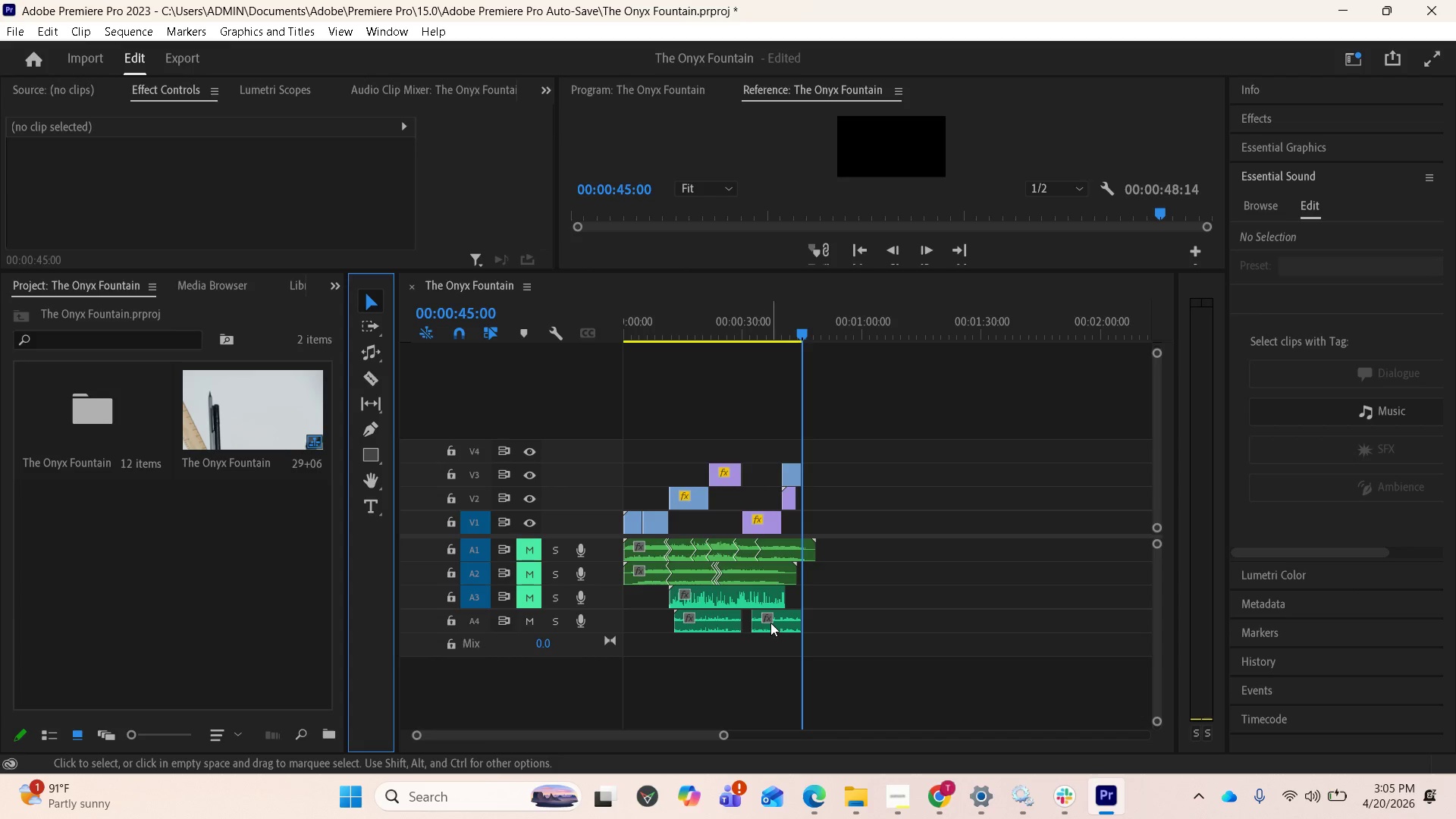 
left_click_drag(start_coordinate=[770, 623], to_coordinate=[864, 622])
 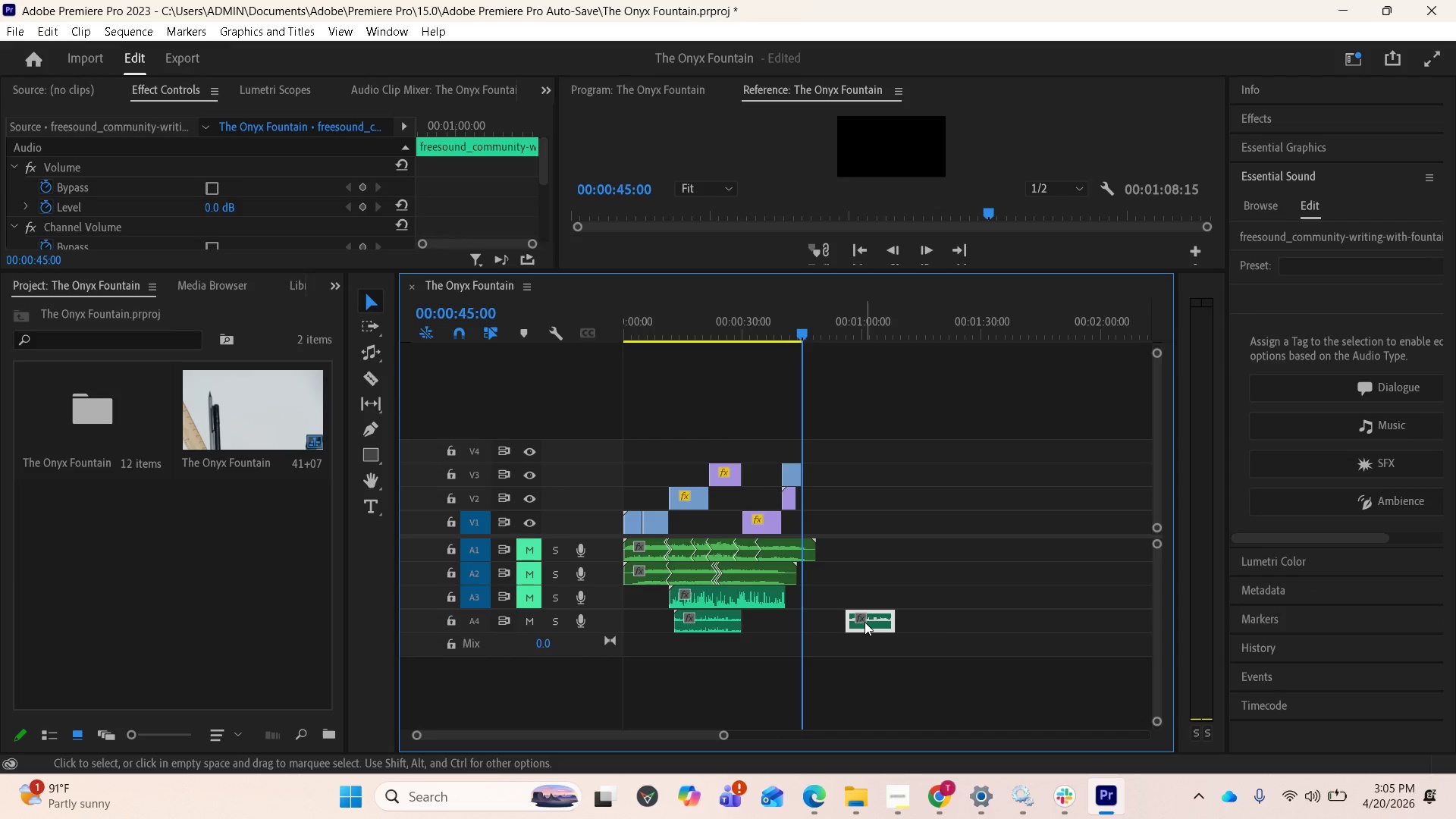 
left_click([864, 622])
 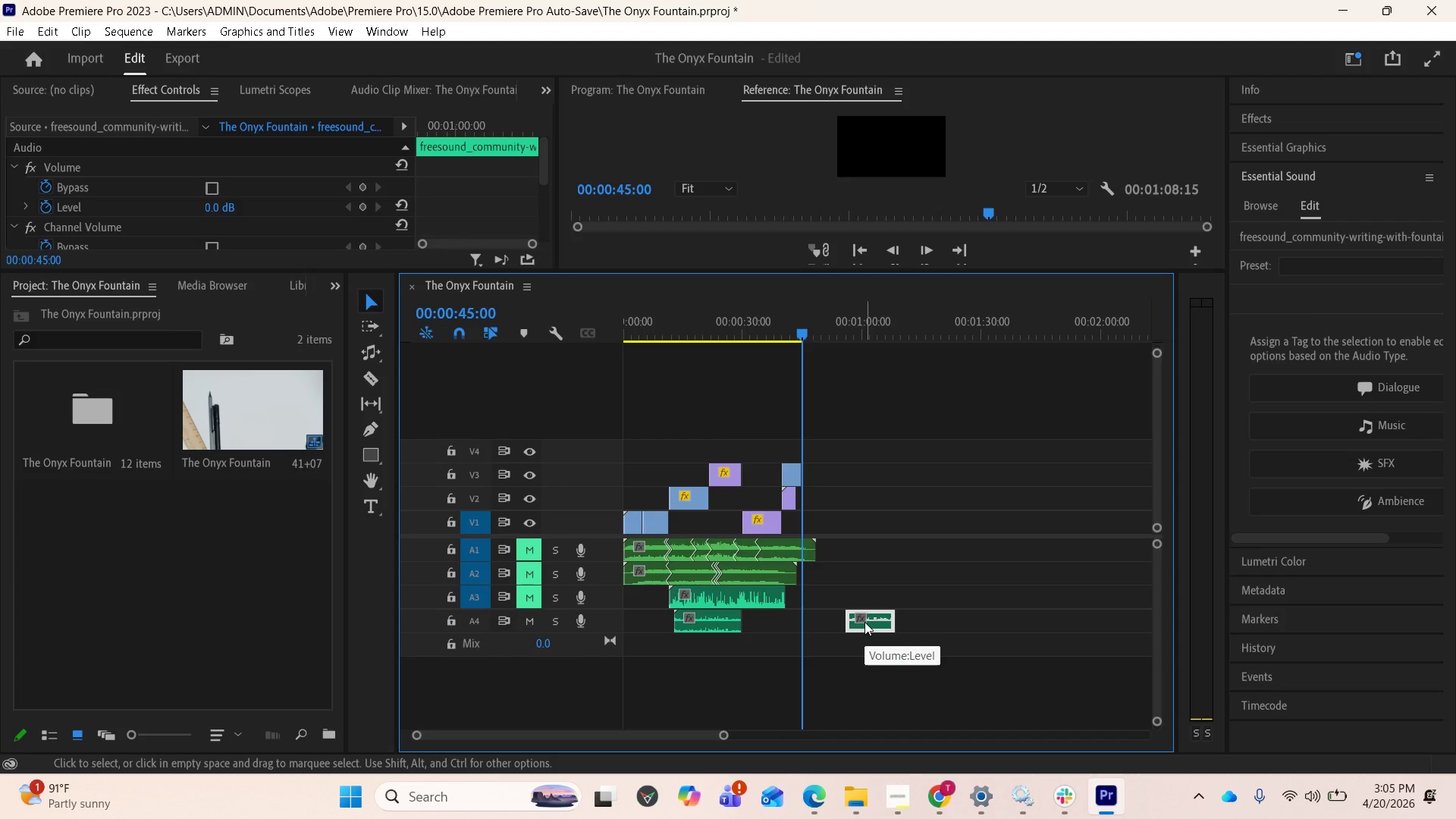 
key(Delete)
 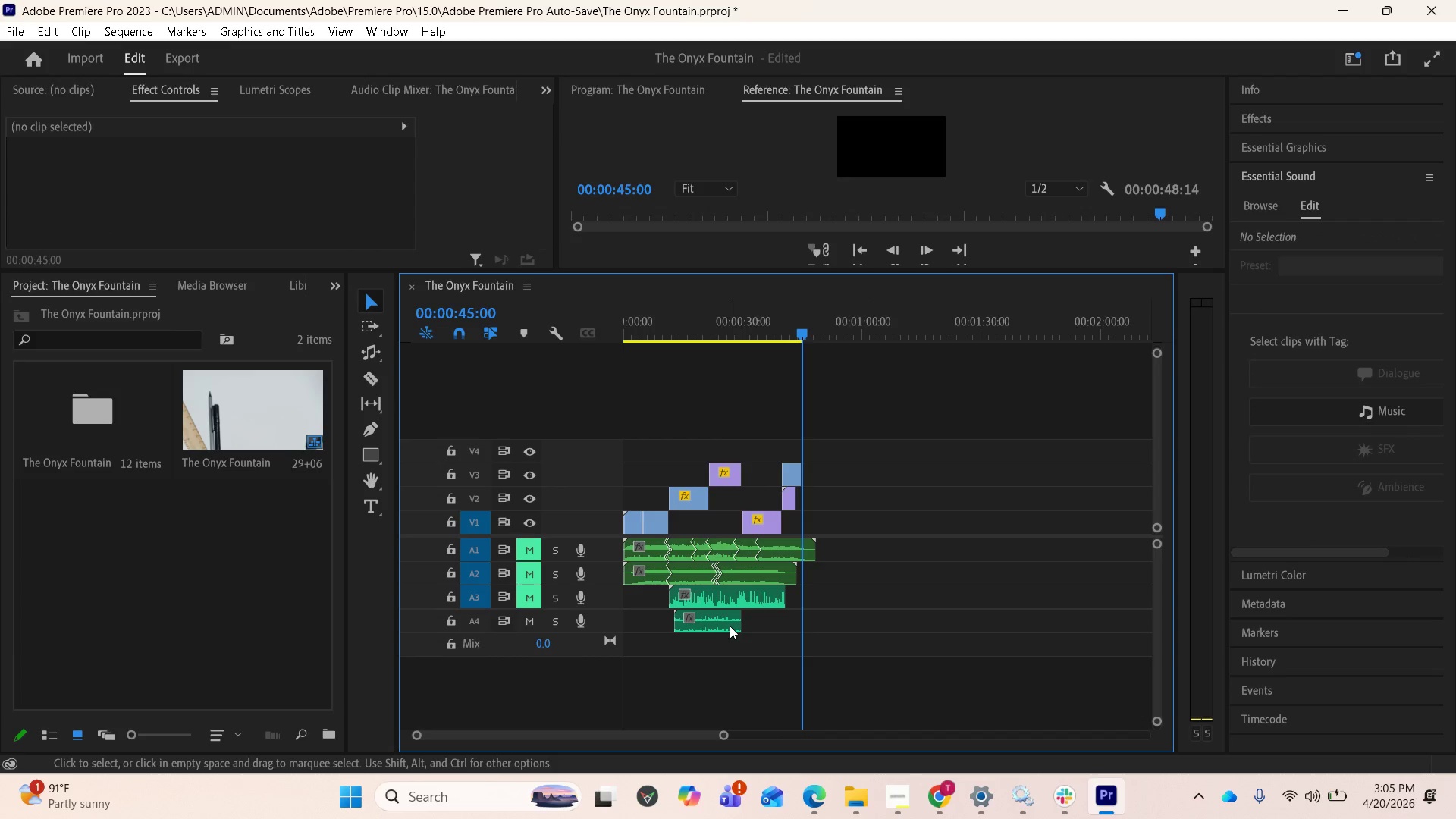 
left_click_drag(start_coordinate=[739, 621], to_coordinate=[1082, 650])
 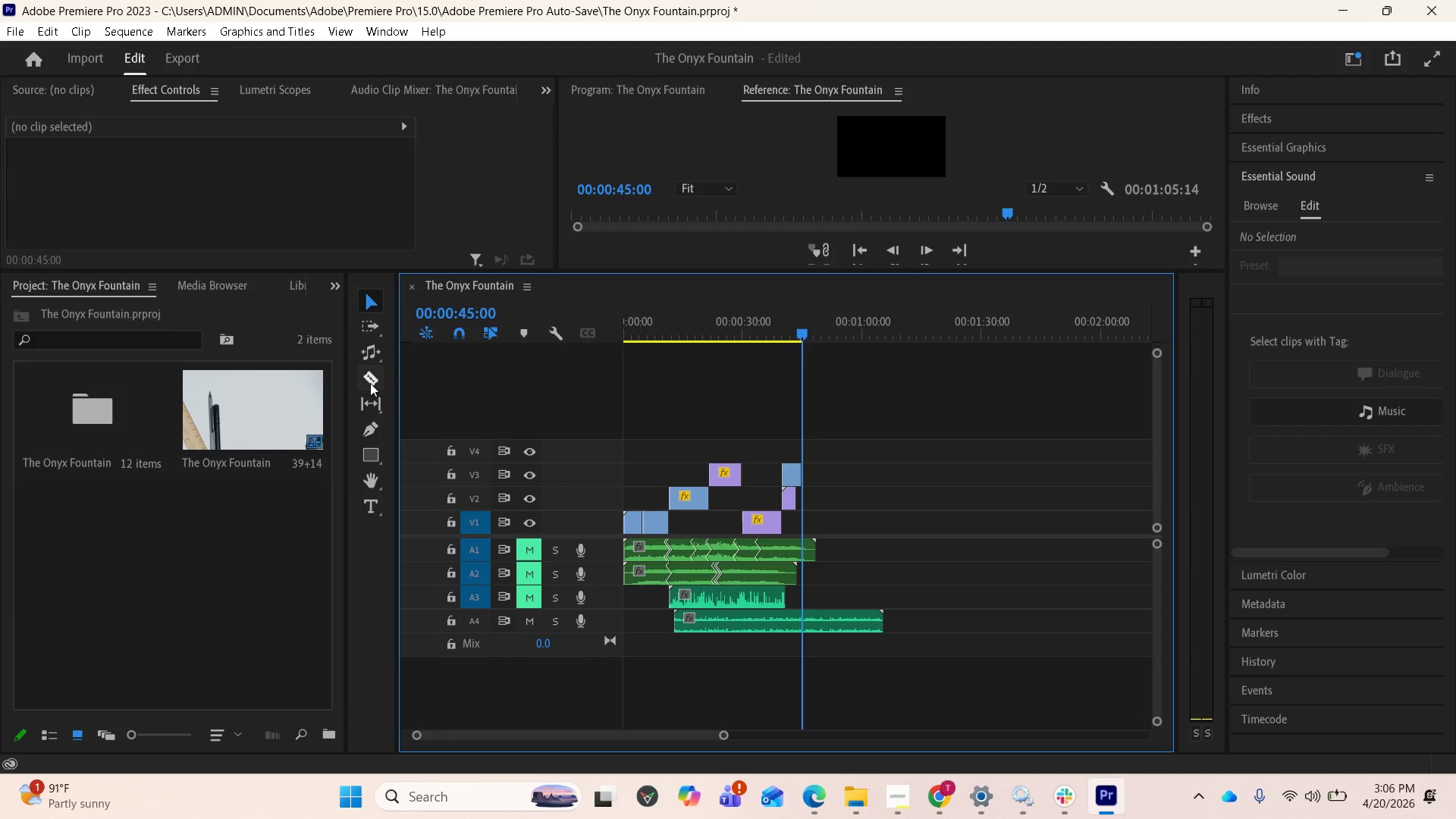 
left_click([370, 380])
 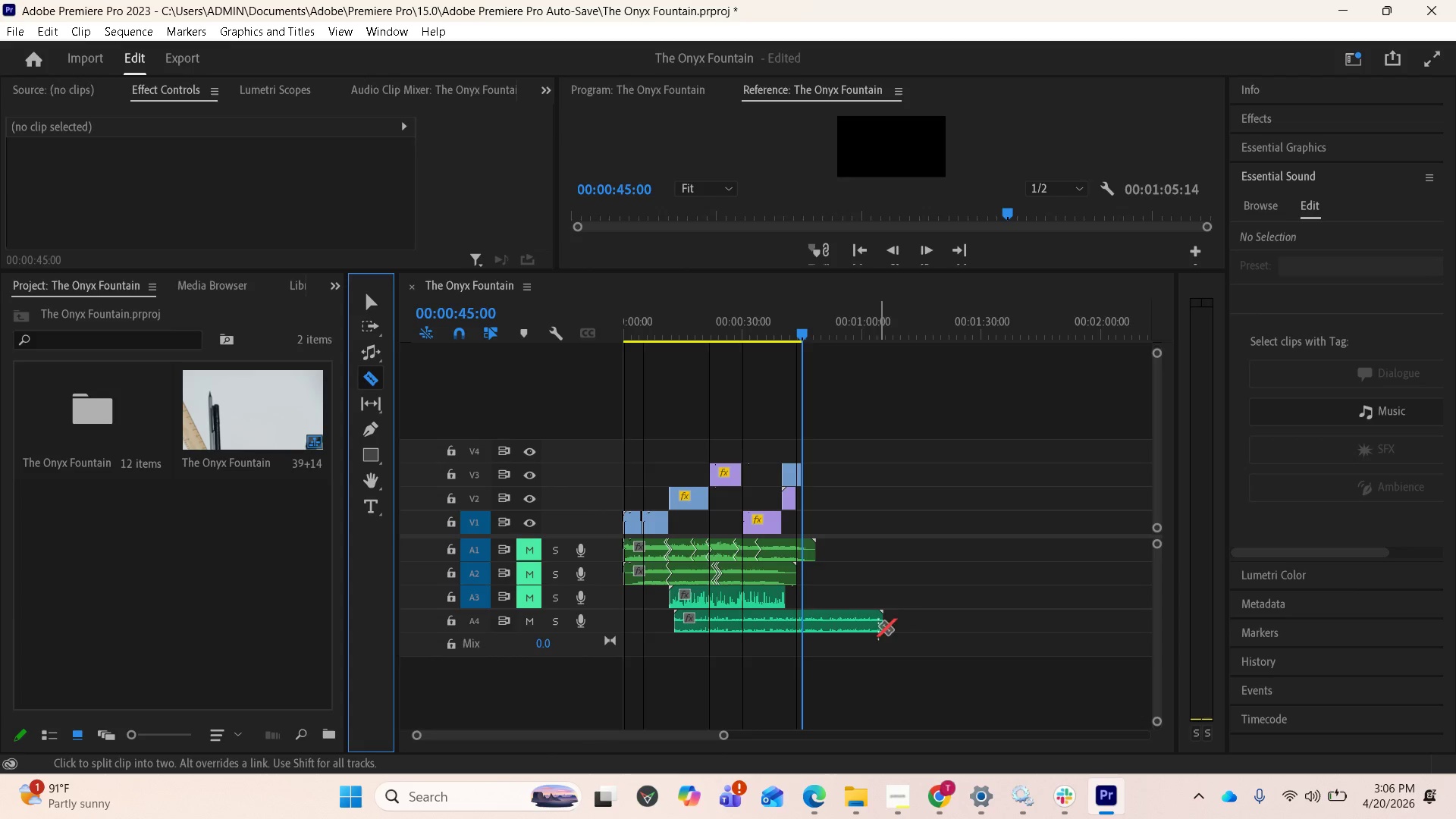 
left_click([369, 347])
 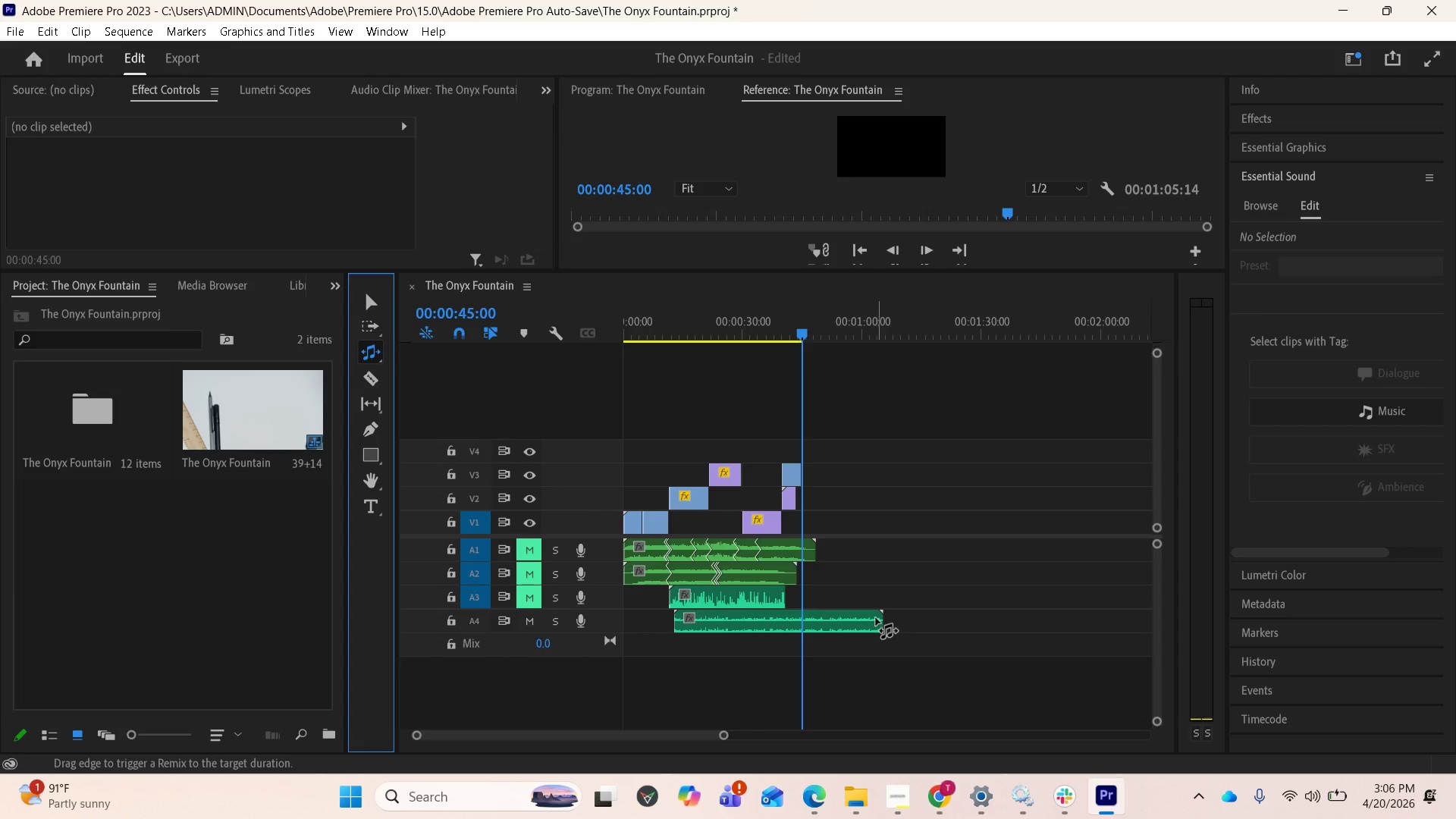 
left_click_drag(start_coordinate=[877, 617], to_coordinate=[692, 609])
 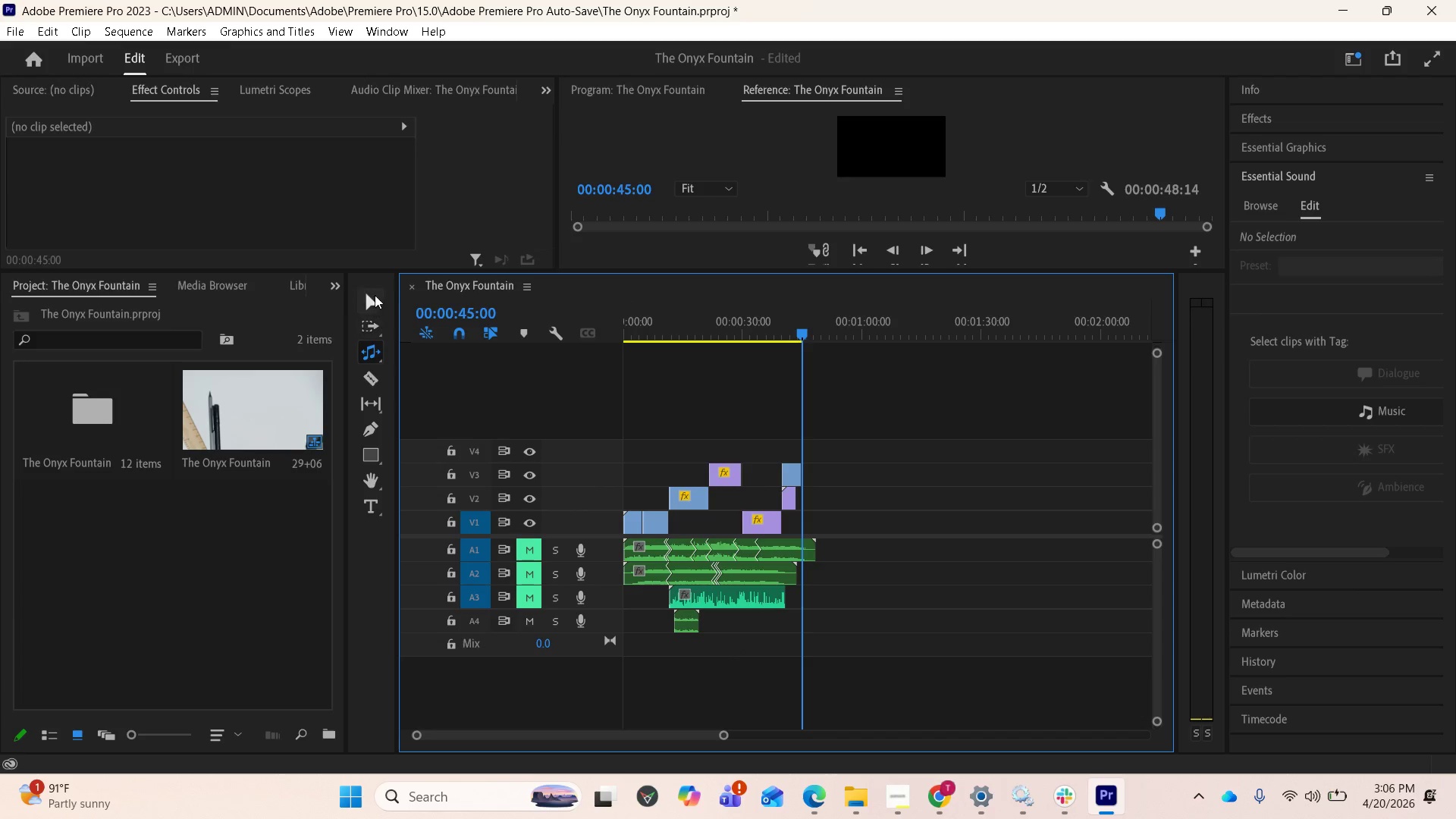 
left_click([366, 293])
 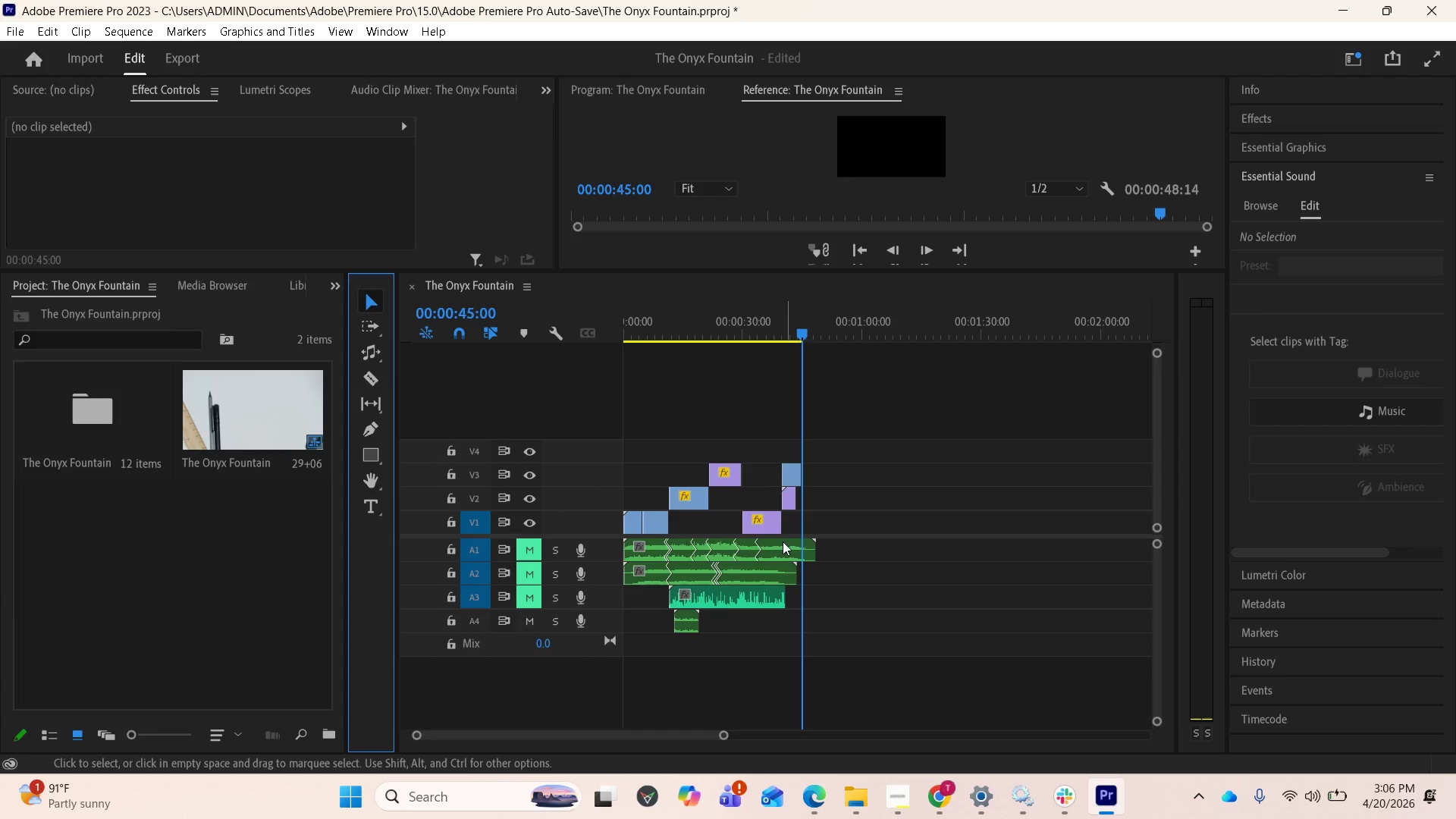 
scroll: coordinate [748, 523], scroll_direction: up, amount: 2.0
 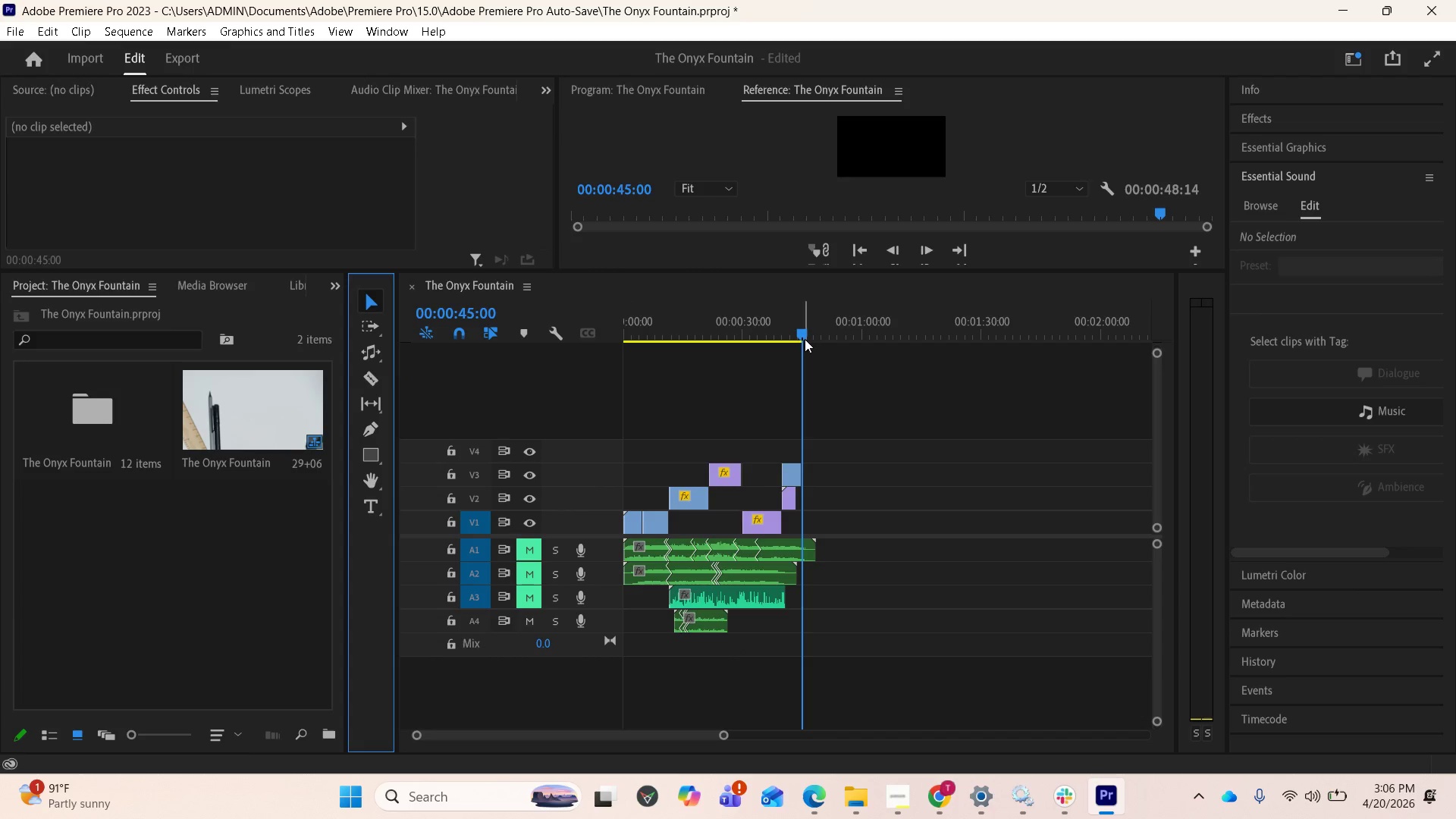 
left_click_drag(start_coordinate=[804, 337], to_coordinate=[674, 349])
 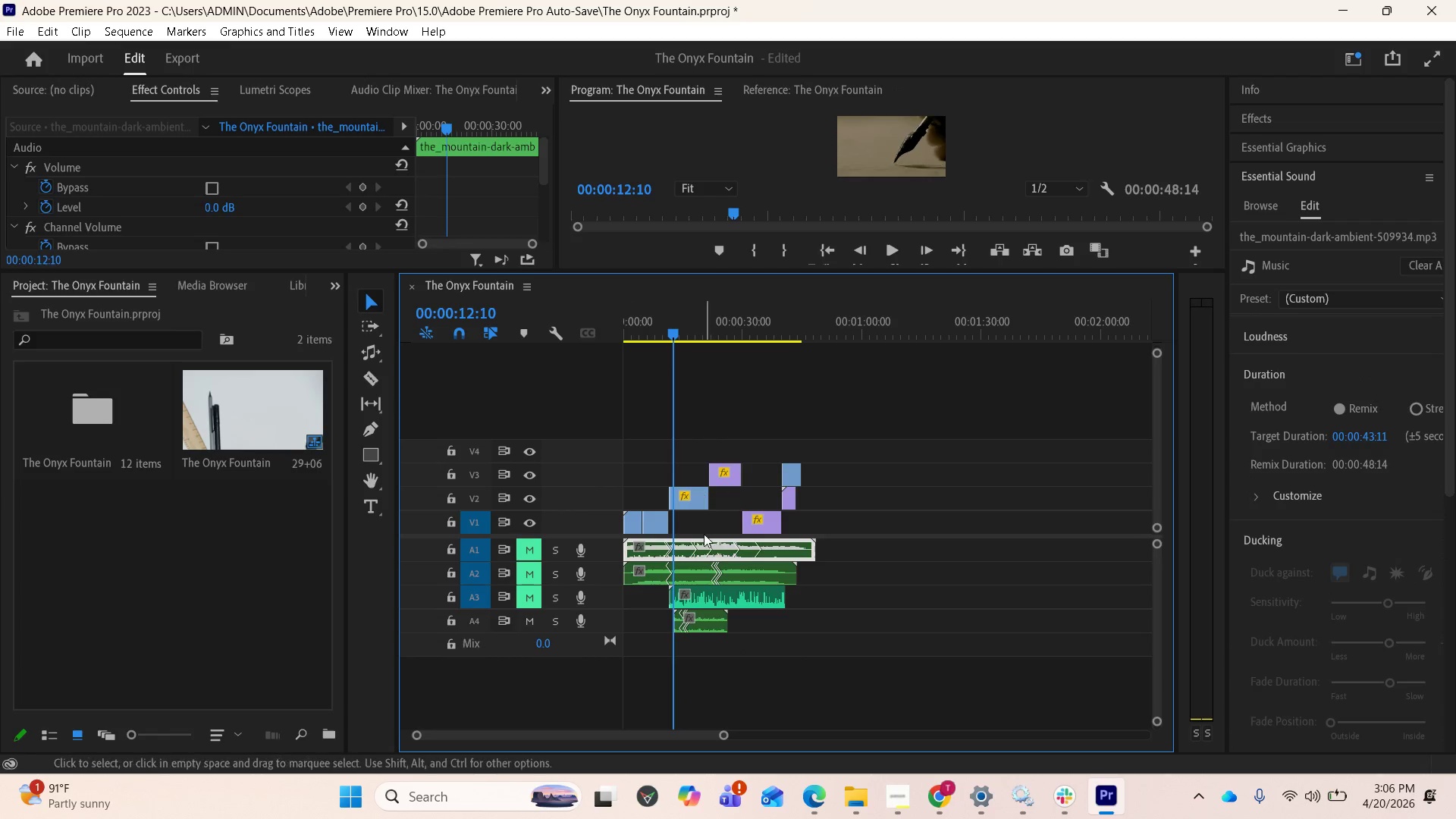 
scroll: coordinate [706, 538], scroll_direction: up, amount: 1.0
 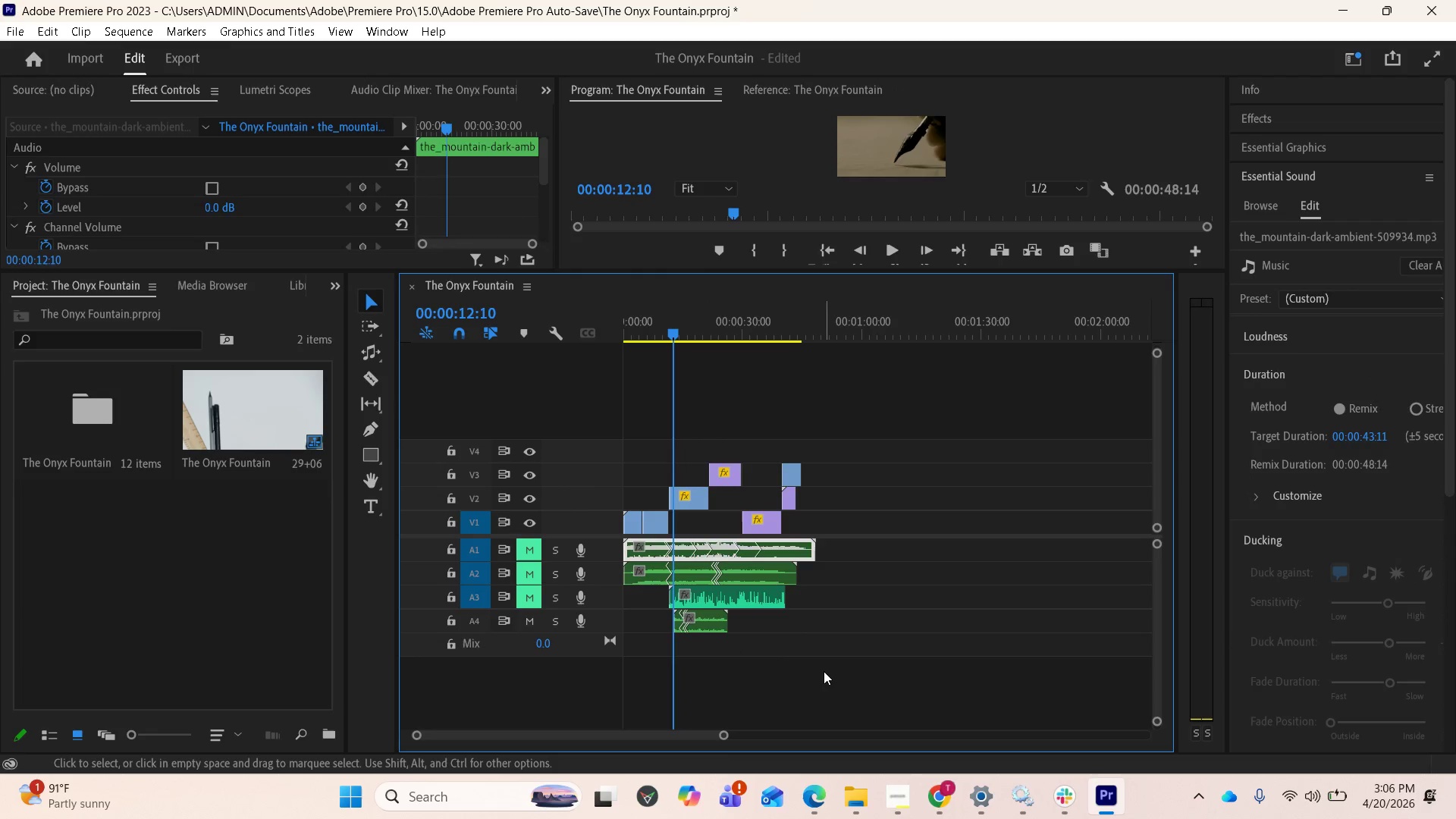 
key(Equal)
 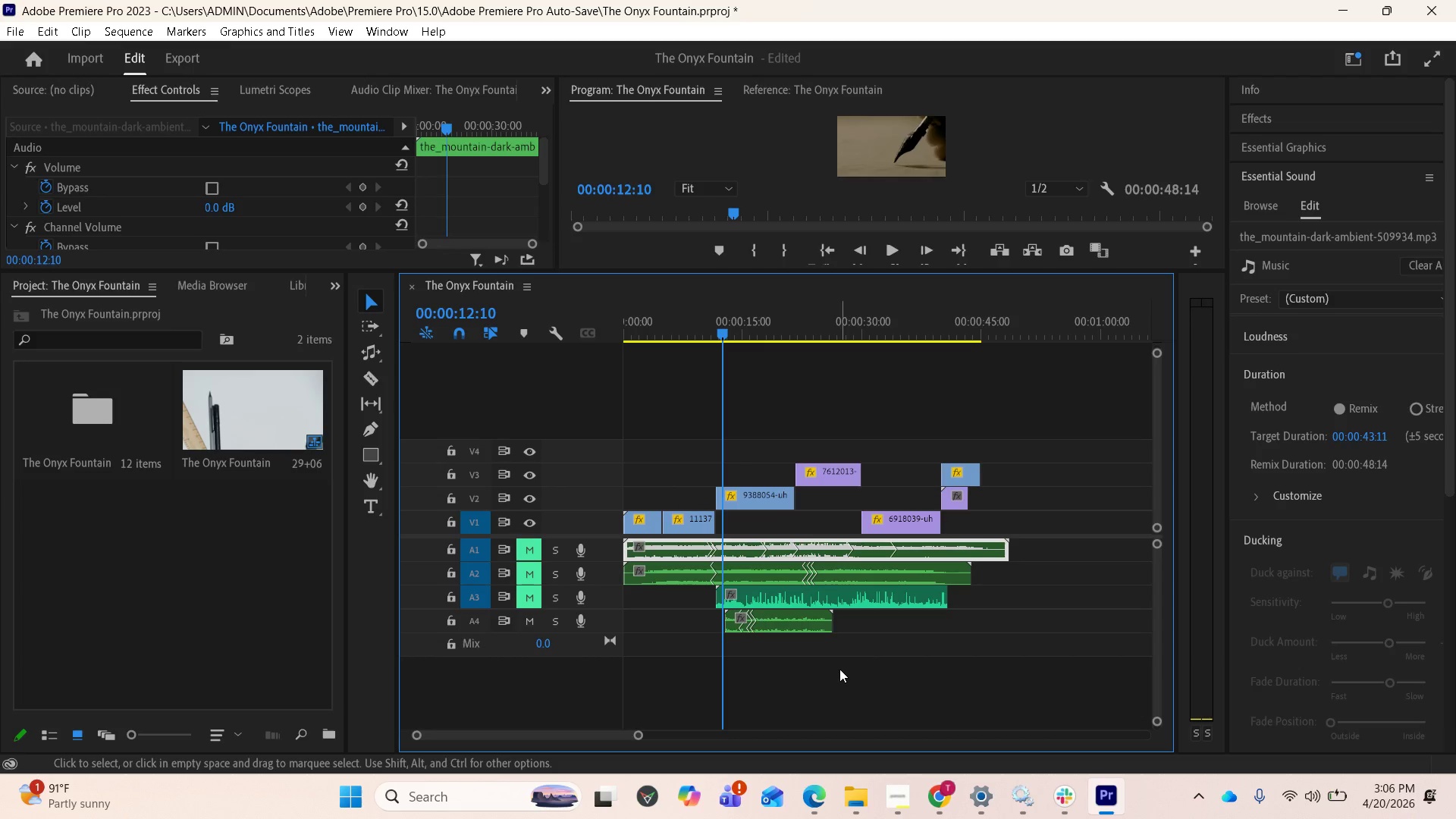 
key(Equal)
 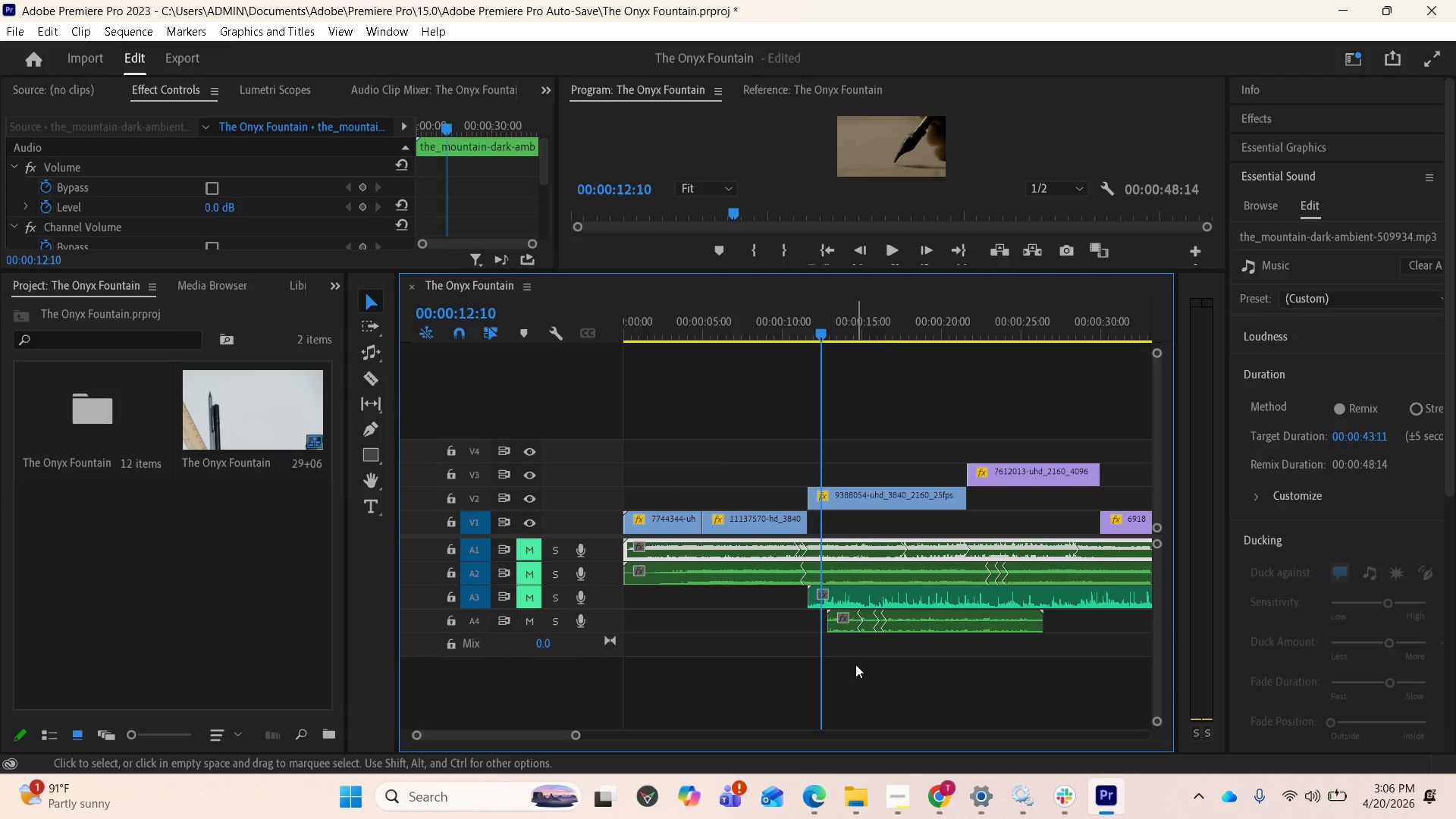 
key(Equal)
 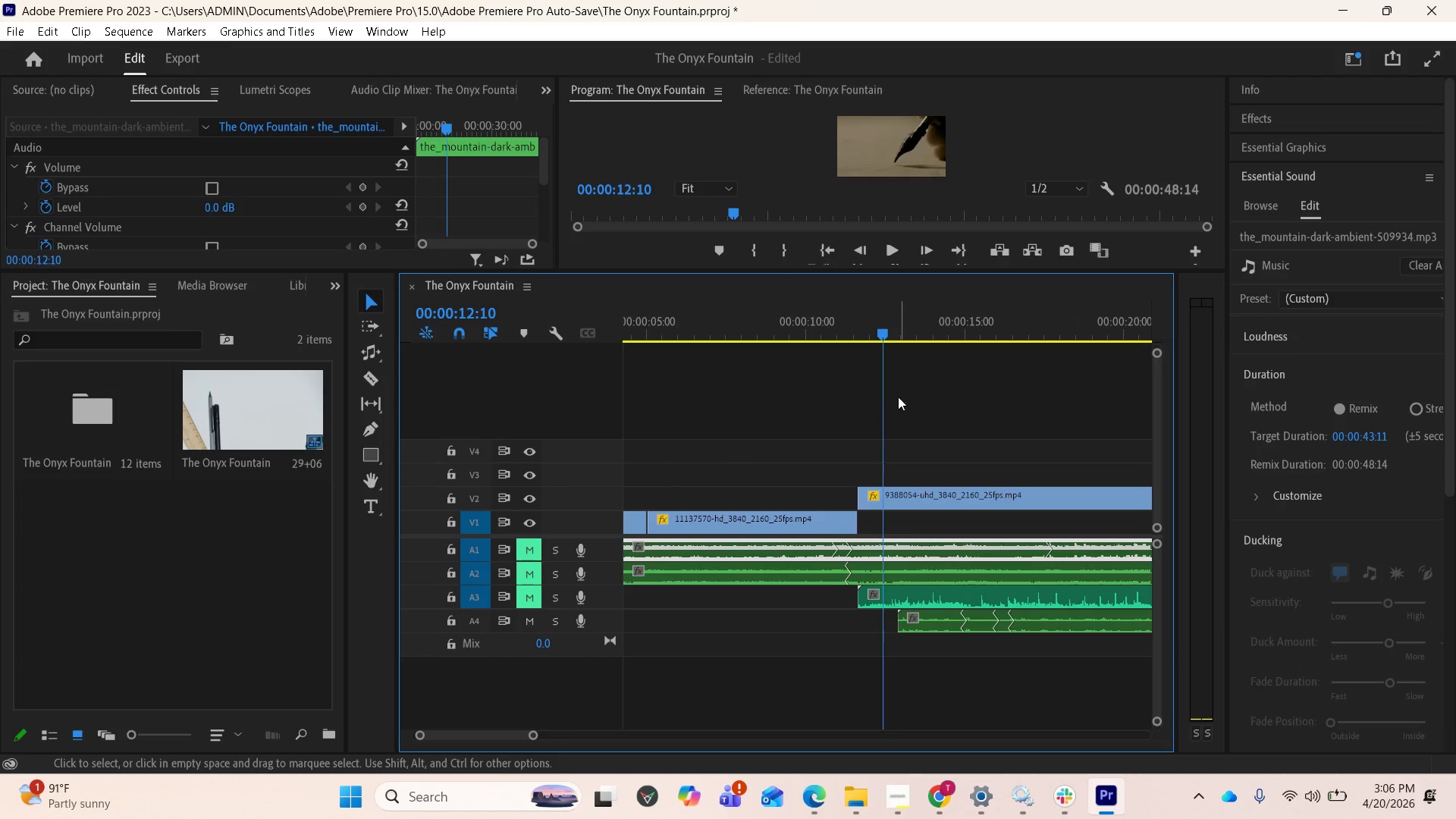 
left_click_drag(start_coordinate=[882, 334], to_coordinate=[894, 335])
 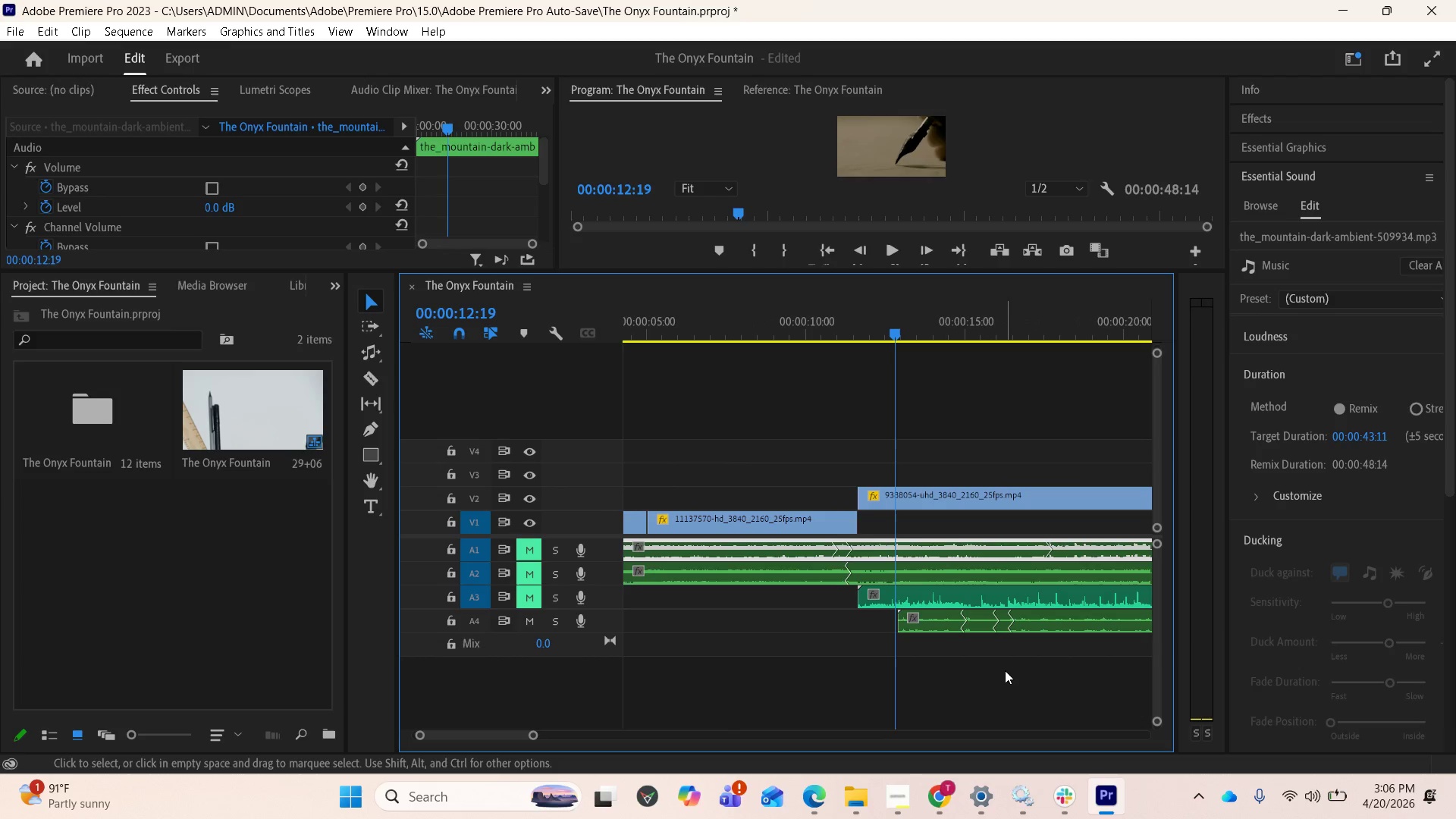 
key(Space)
 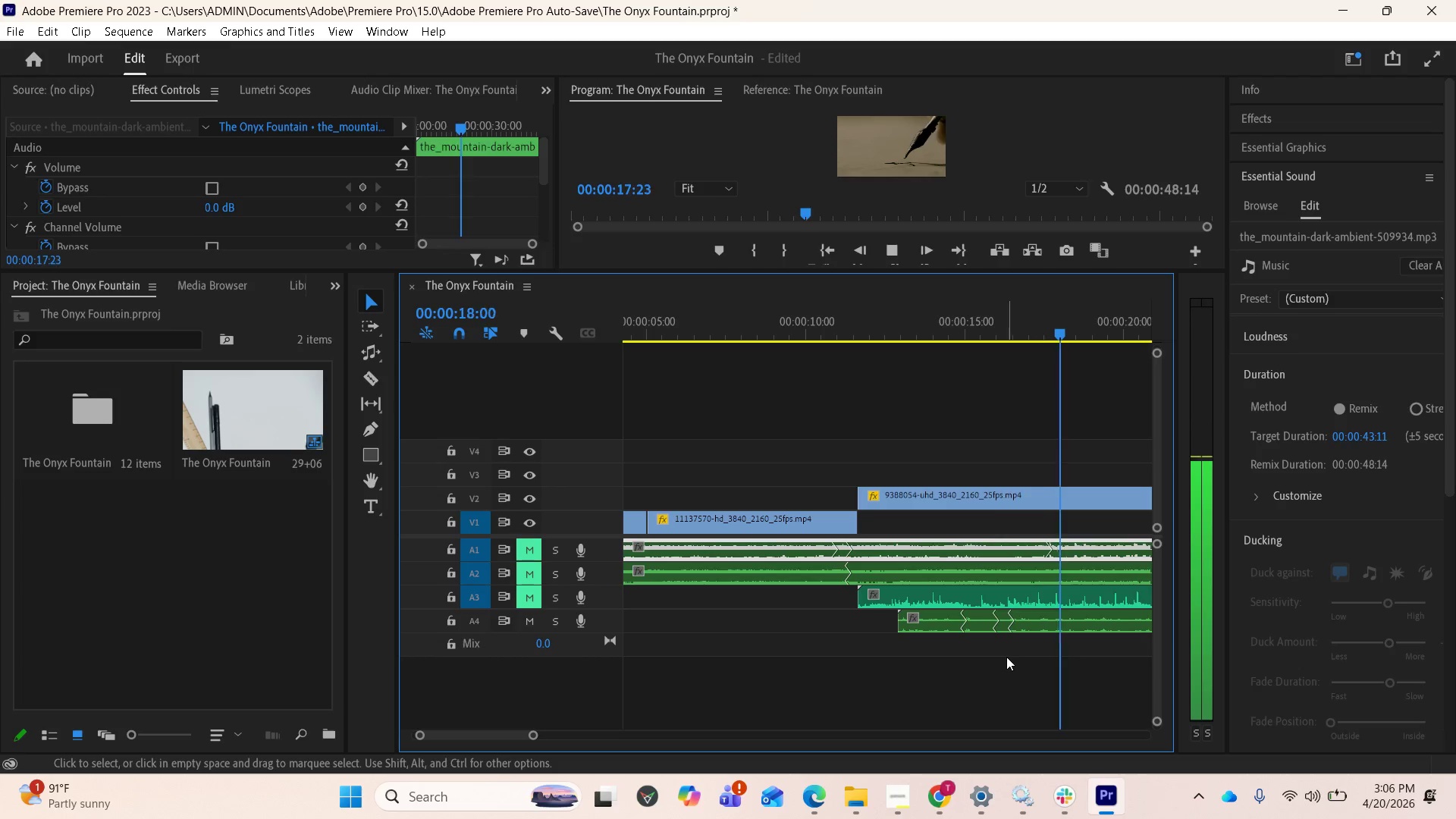 
wait(7.47)
 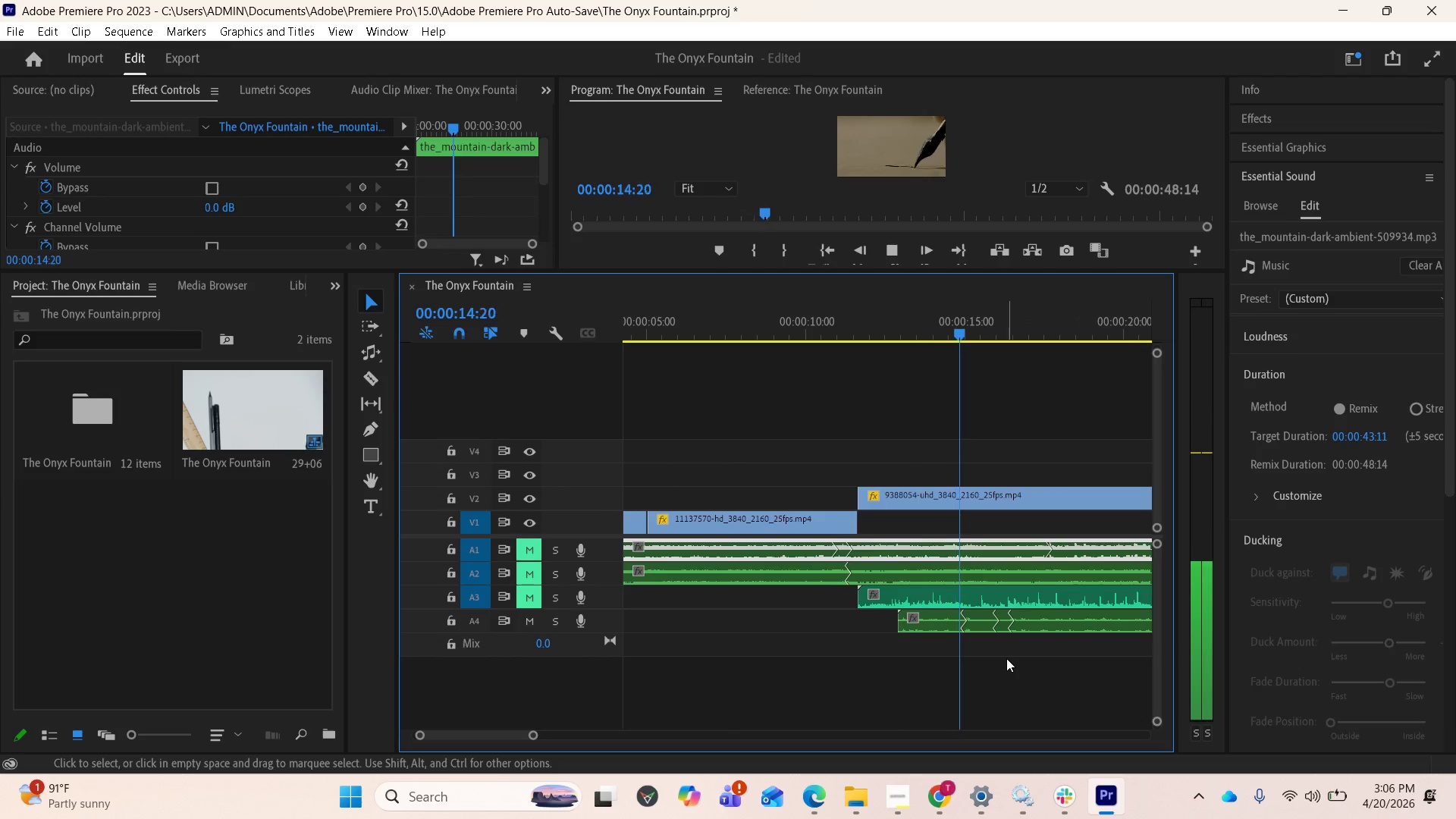 
key(Space)
 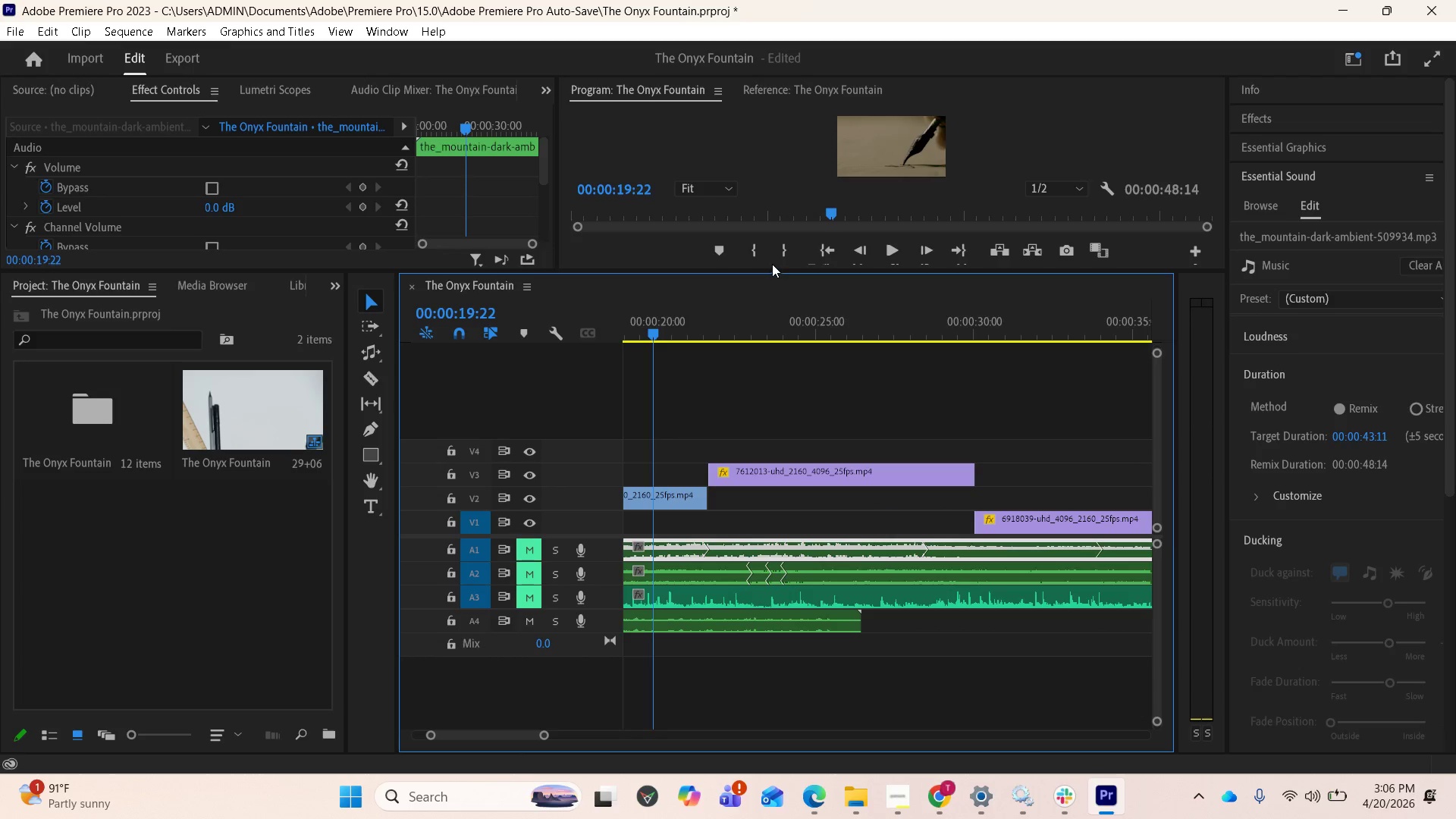 
left_click_drag(start_coordinate=[772, 271], to_coordinate=[772, 375])
 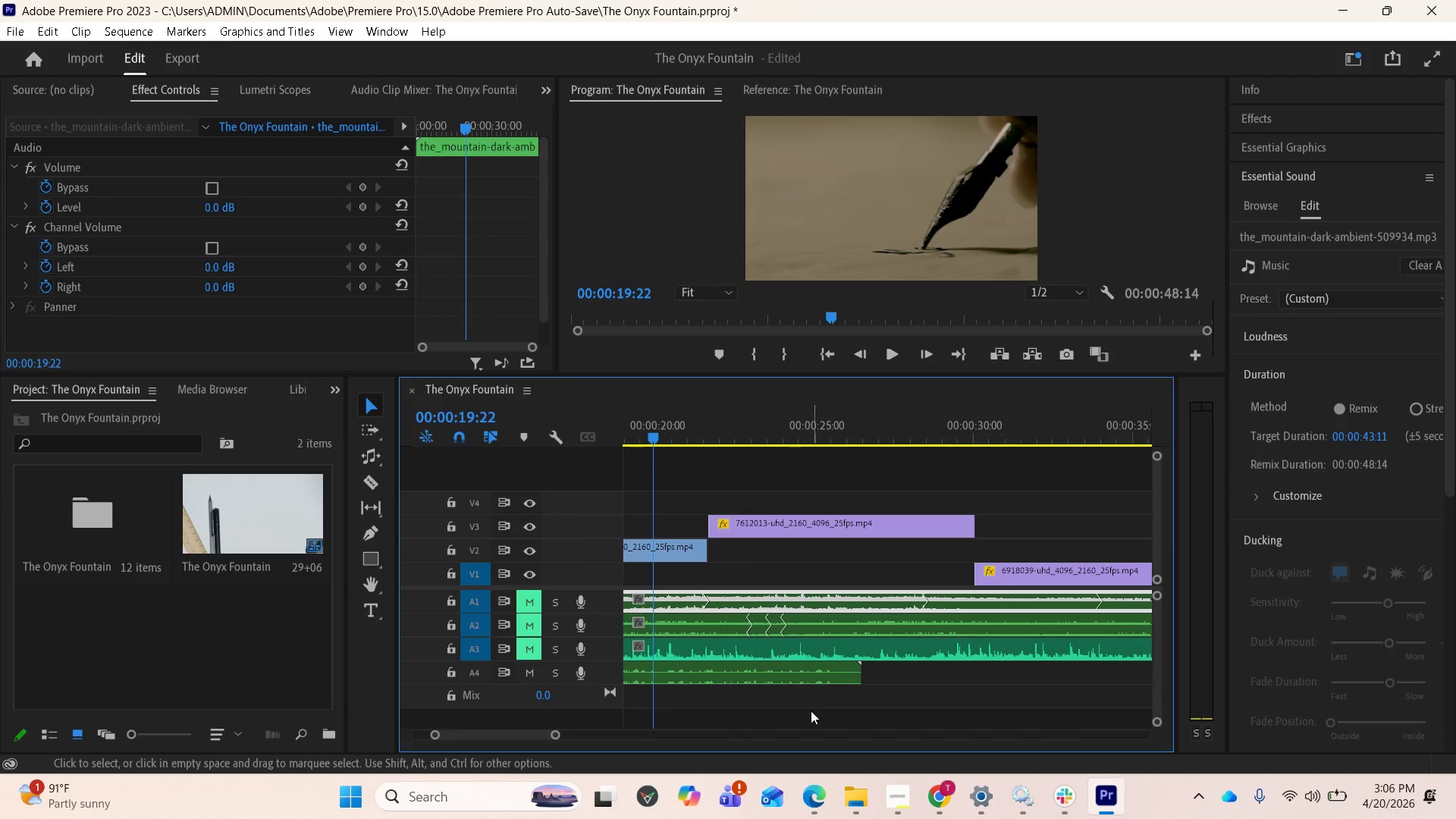 
key(Space)
 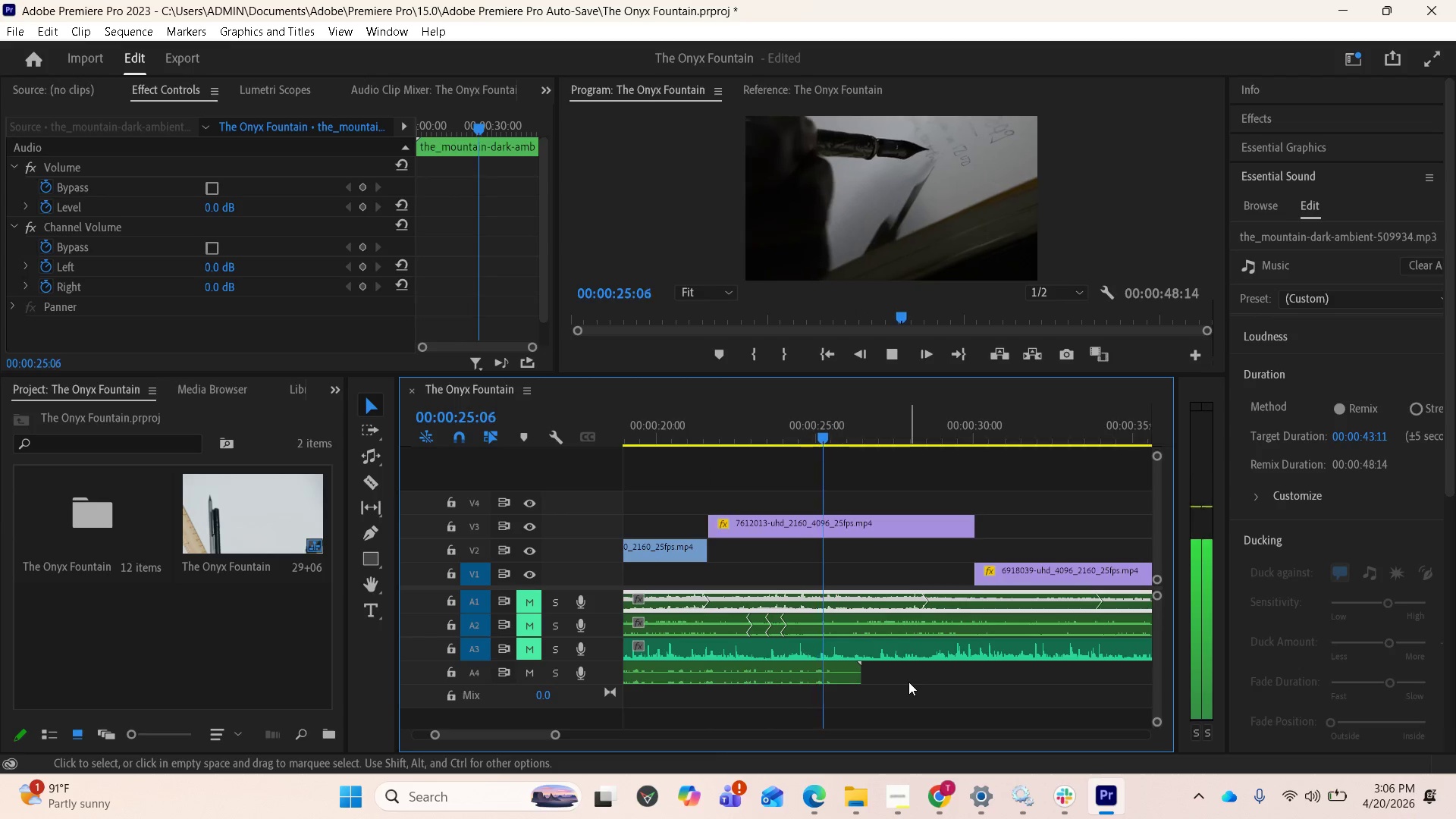 
wait(7.5)
 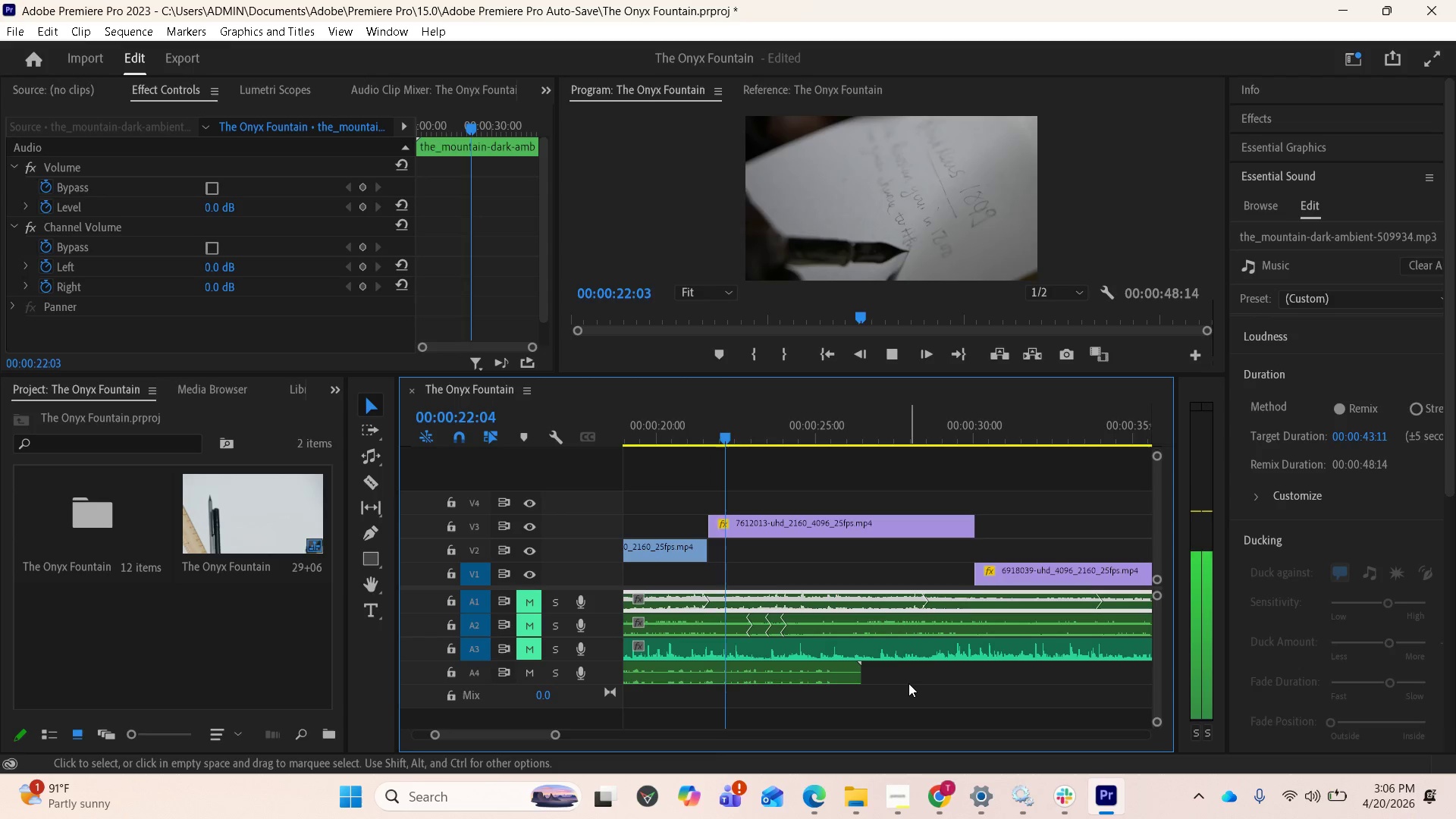 
key(Space)
 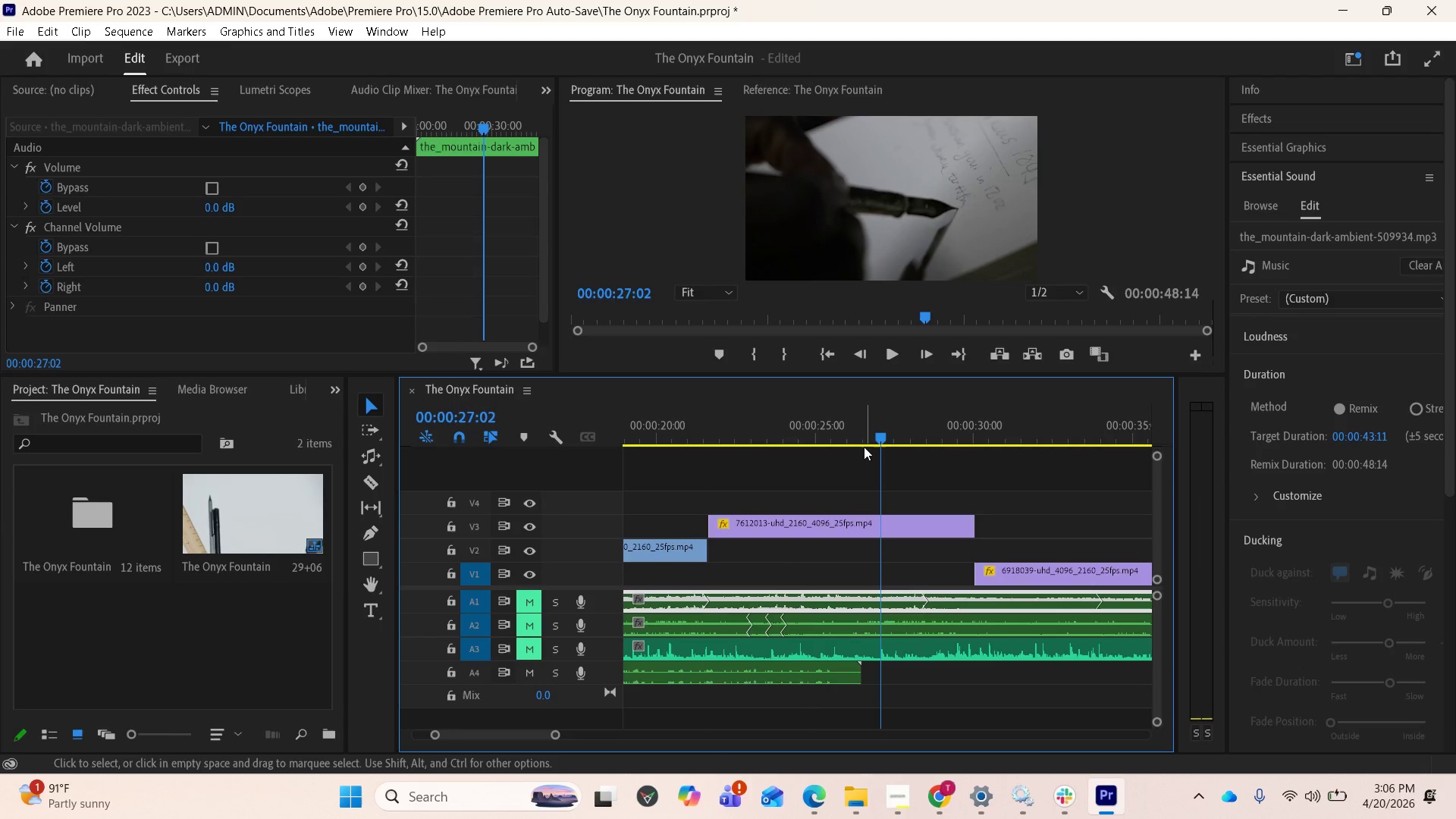 
left_click_drag(start_coordinate=[876, 435], to_coordinate=[613, 511])
 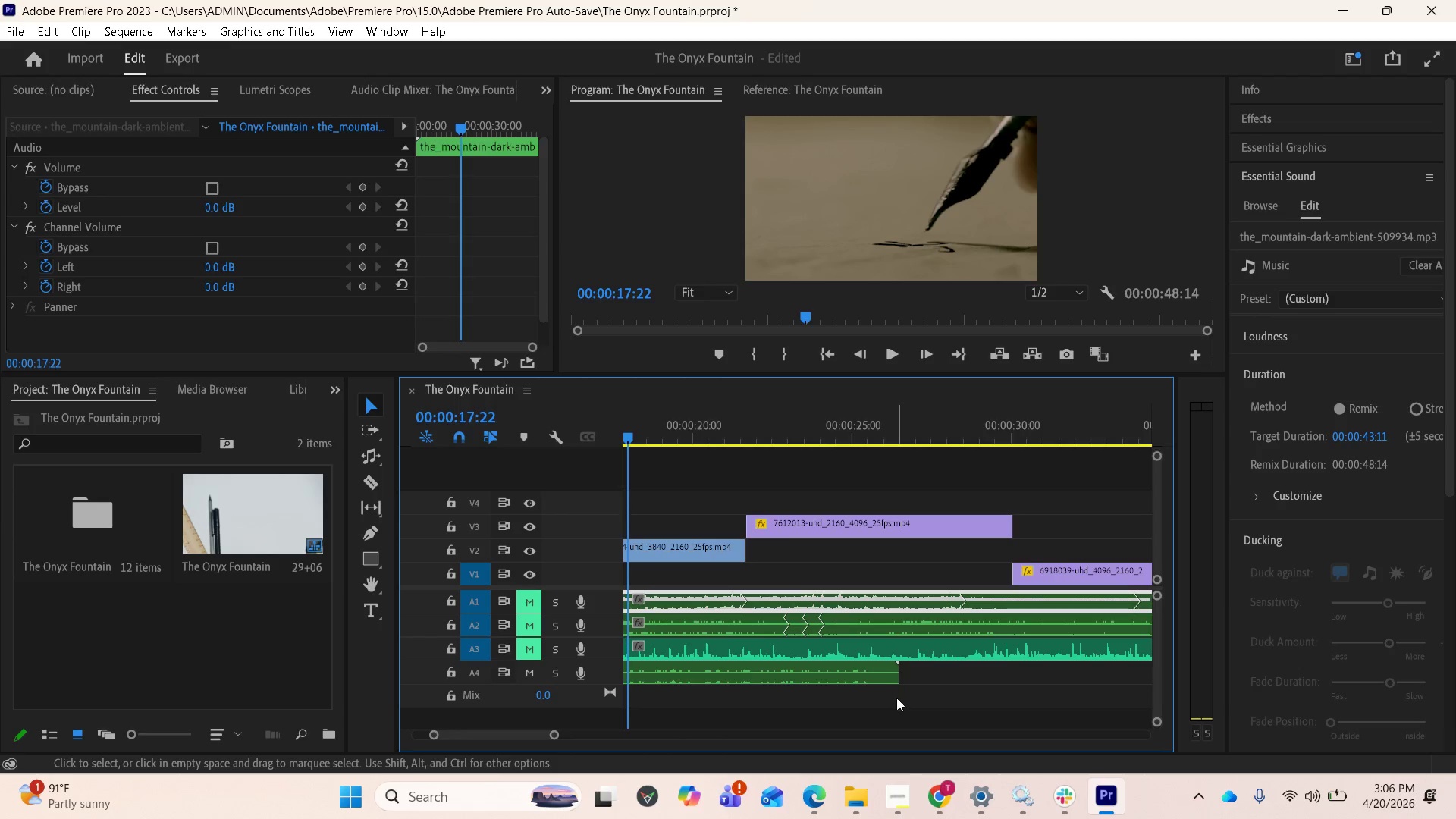 
key(Space)
 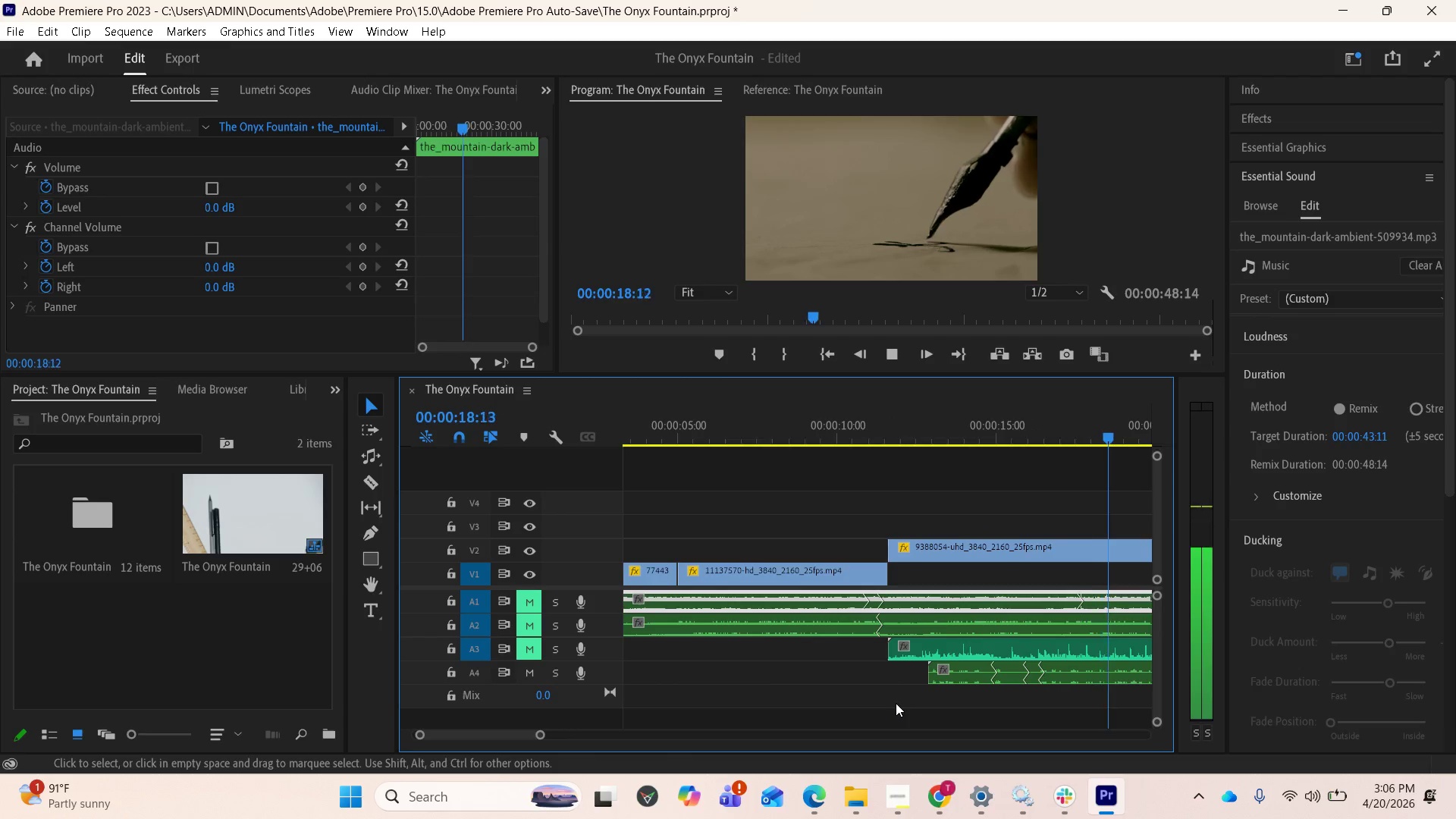 
key(Space)
 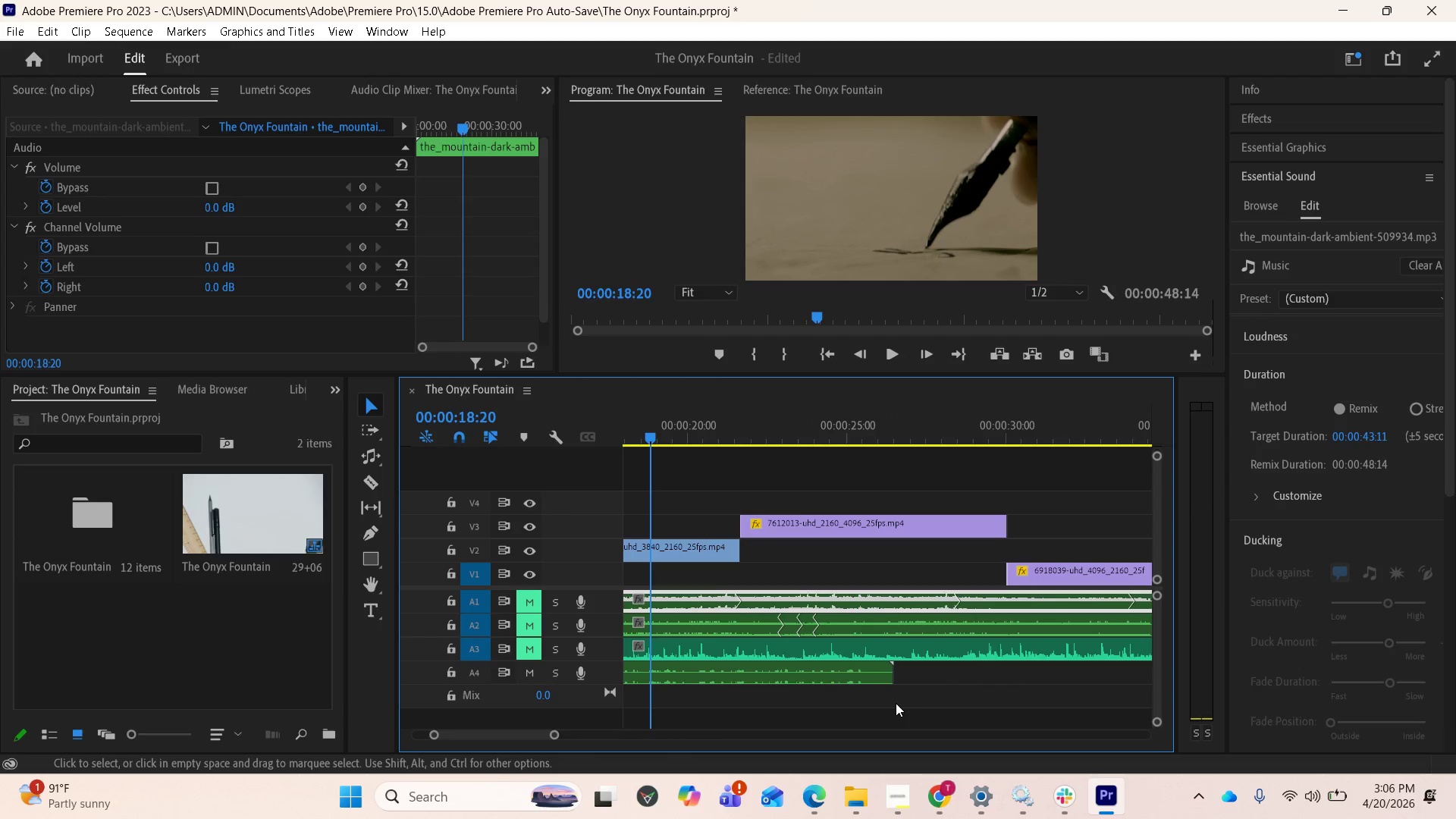 
scroll: coordinate [792, 528], scroll_direction: up, amount: 6.0
 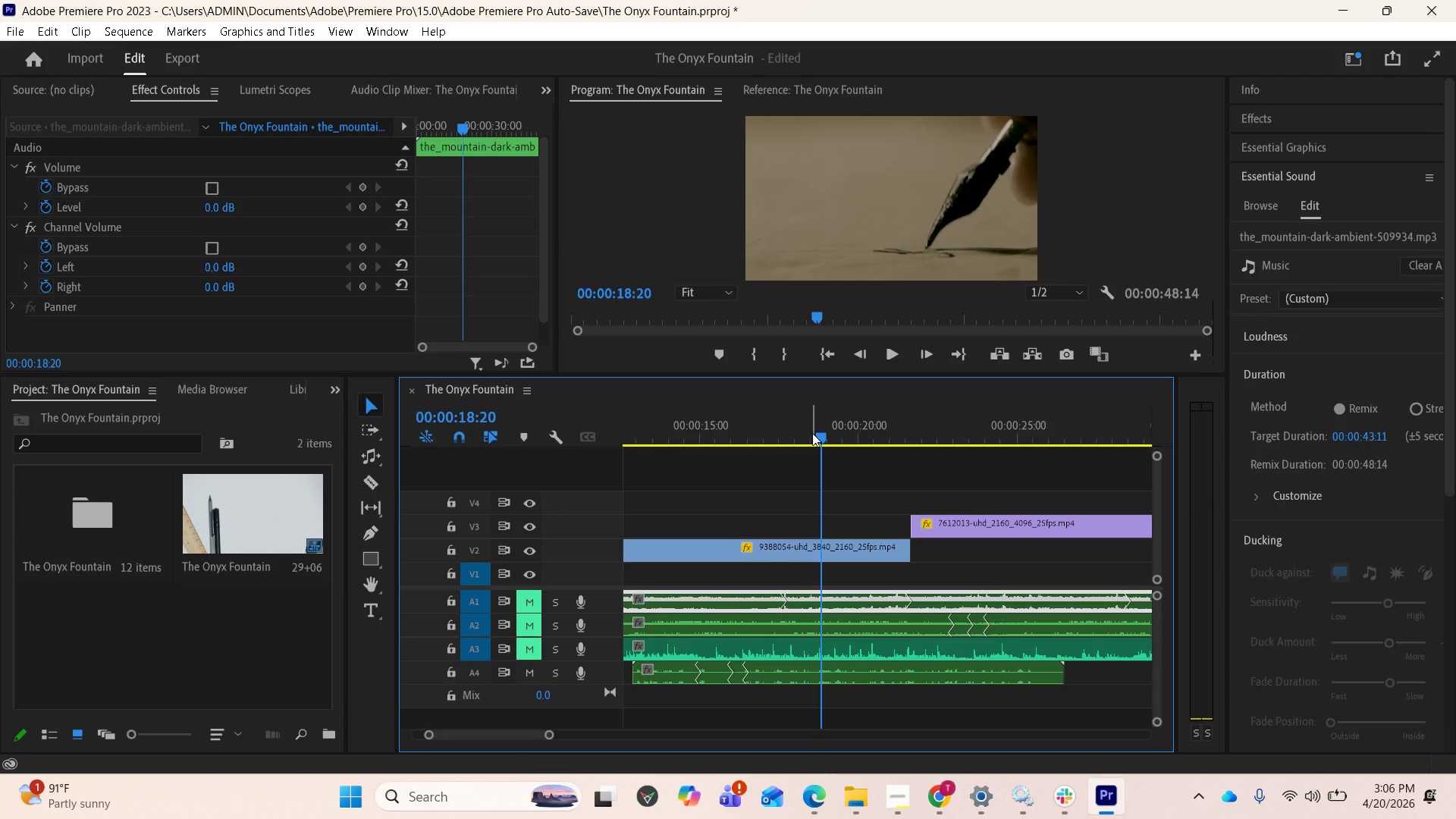 
left_click_drag(start_coordinate=[815, 437], to_coordinate=[626, 504])
 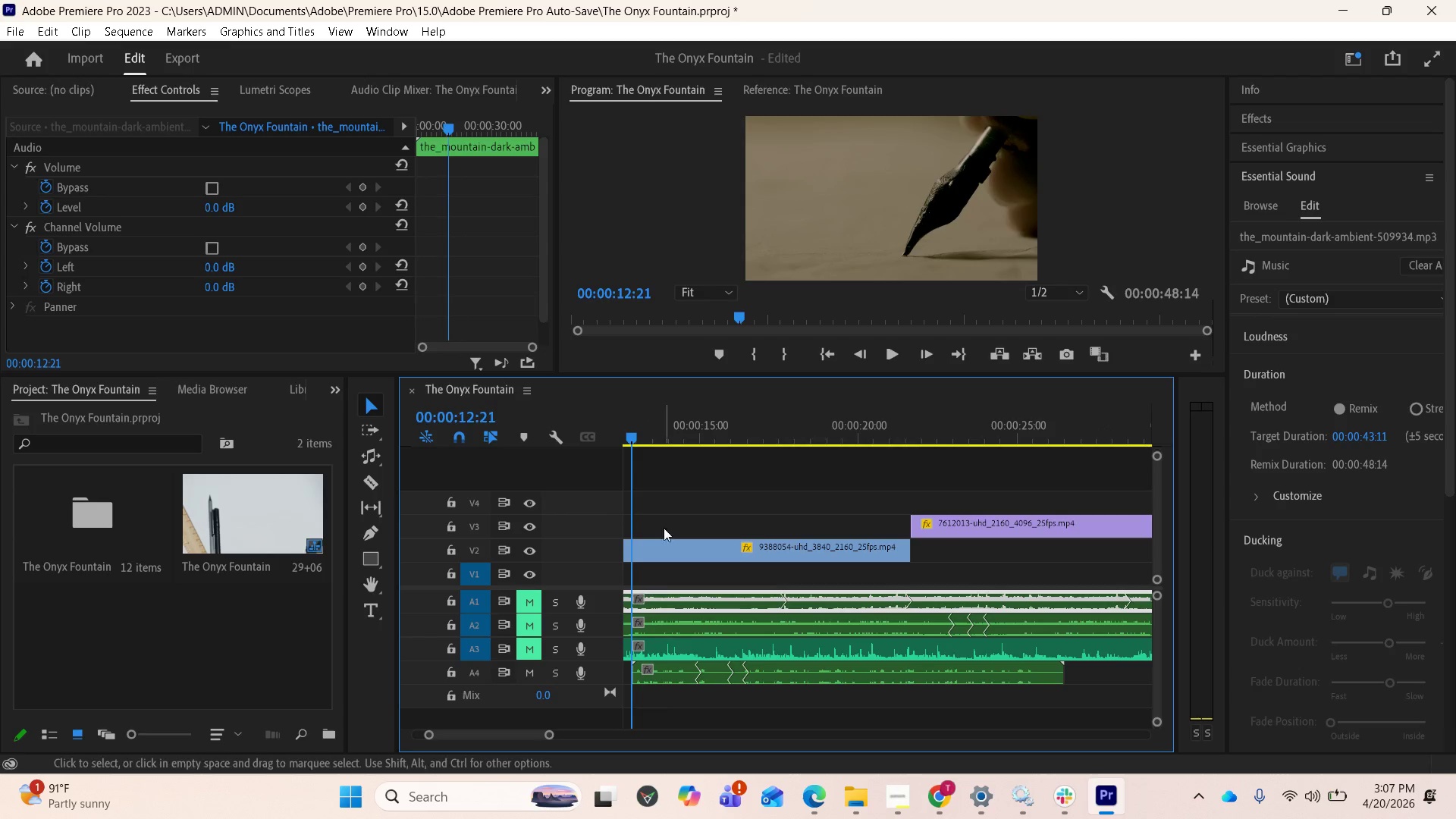 
key(Space)
 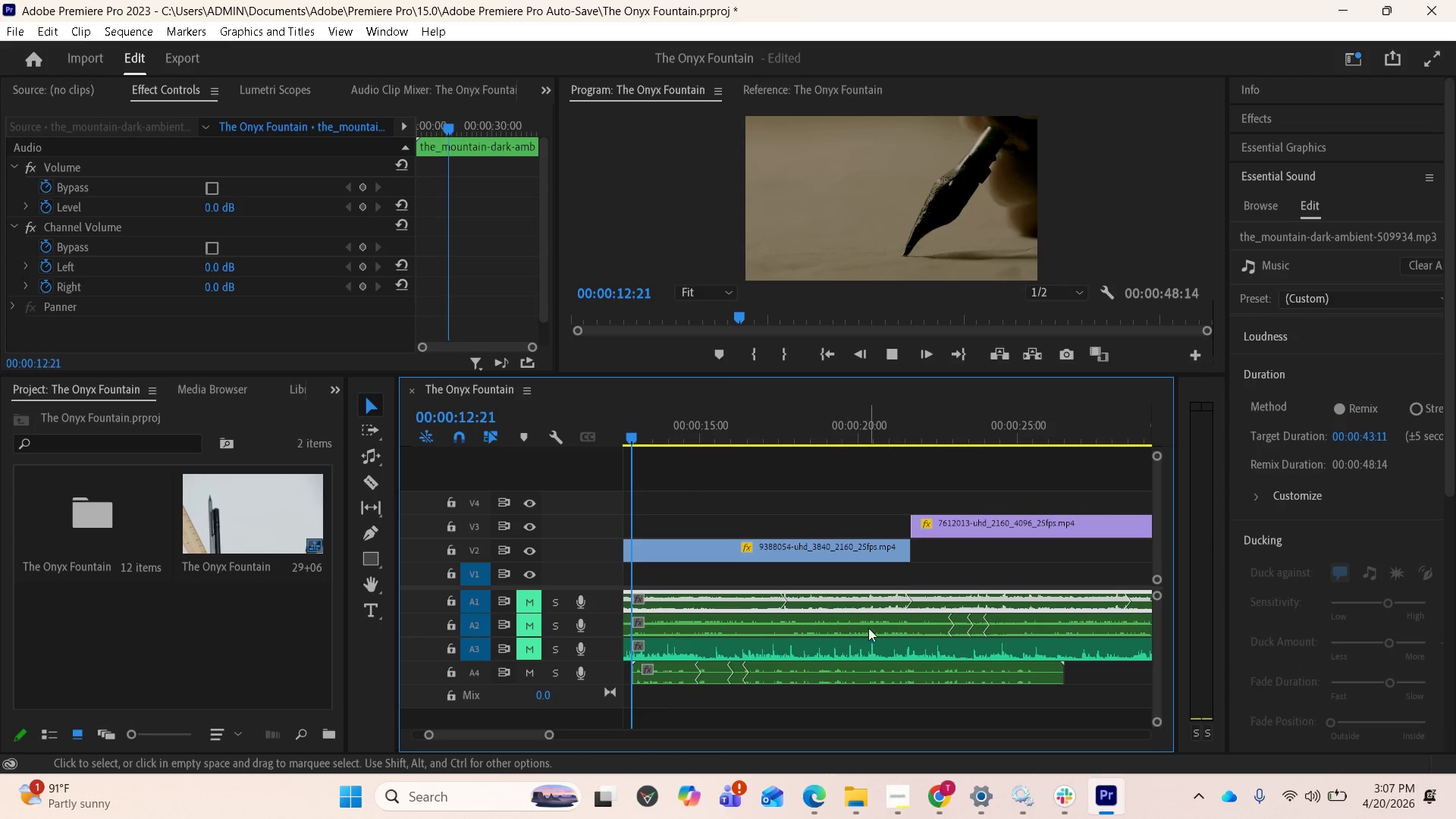 
mouse_move([870, 645])
 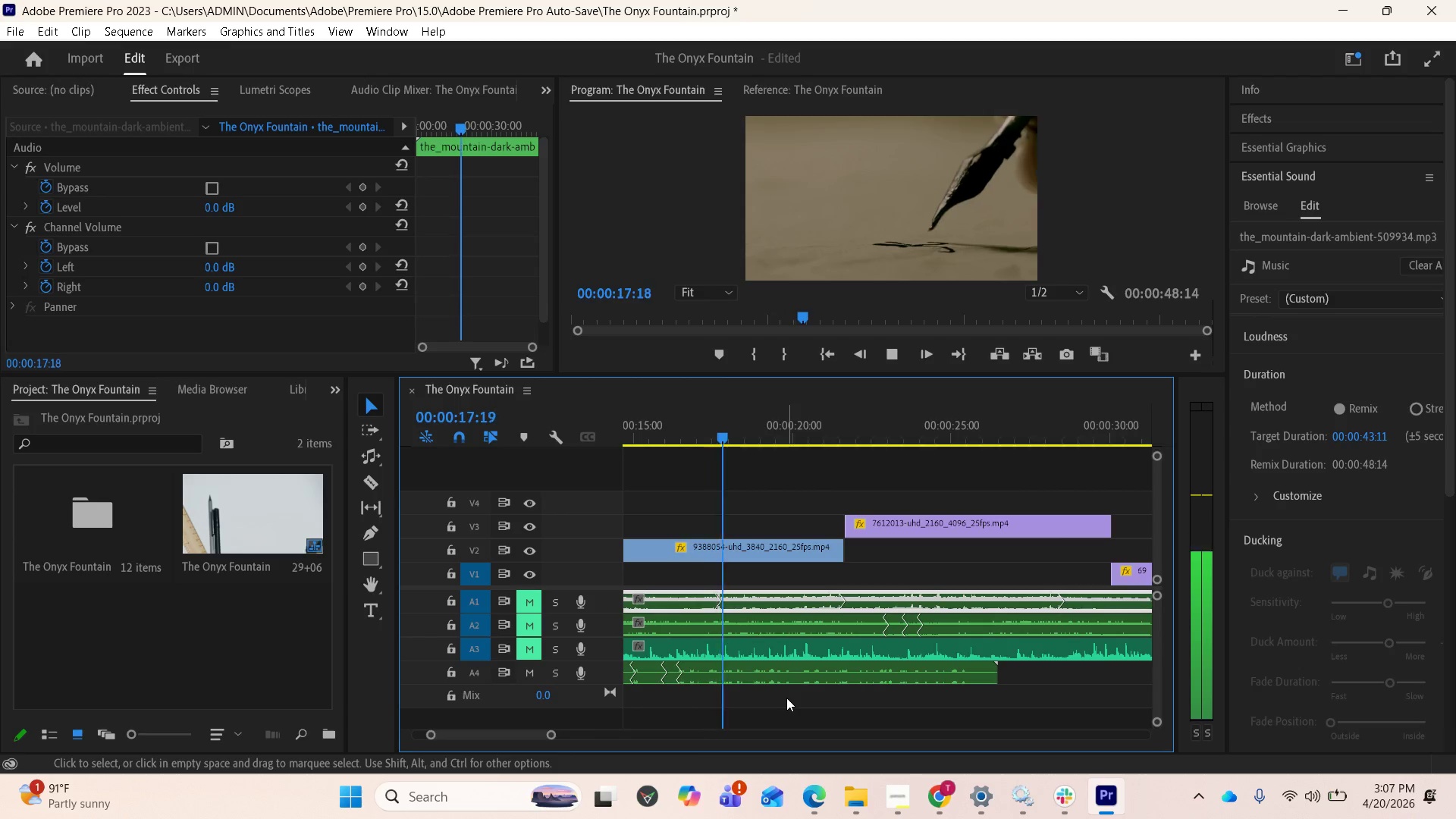 
key(Space)
 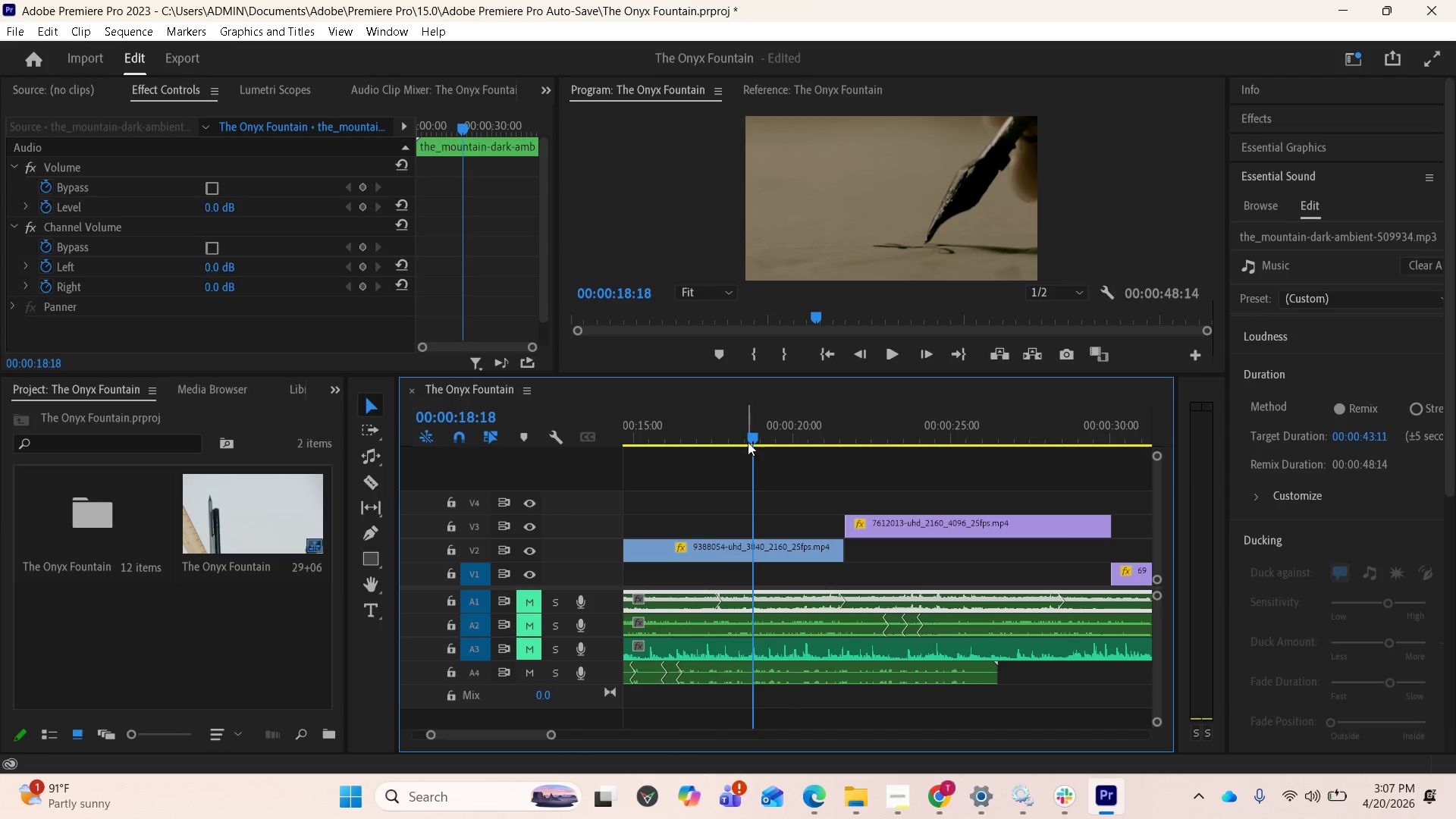 
left_click_drag(start_coordinate=[748, 439], to_coordinate=[728, 423])
 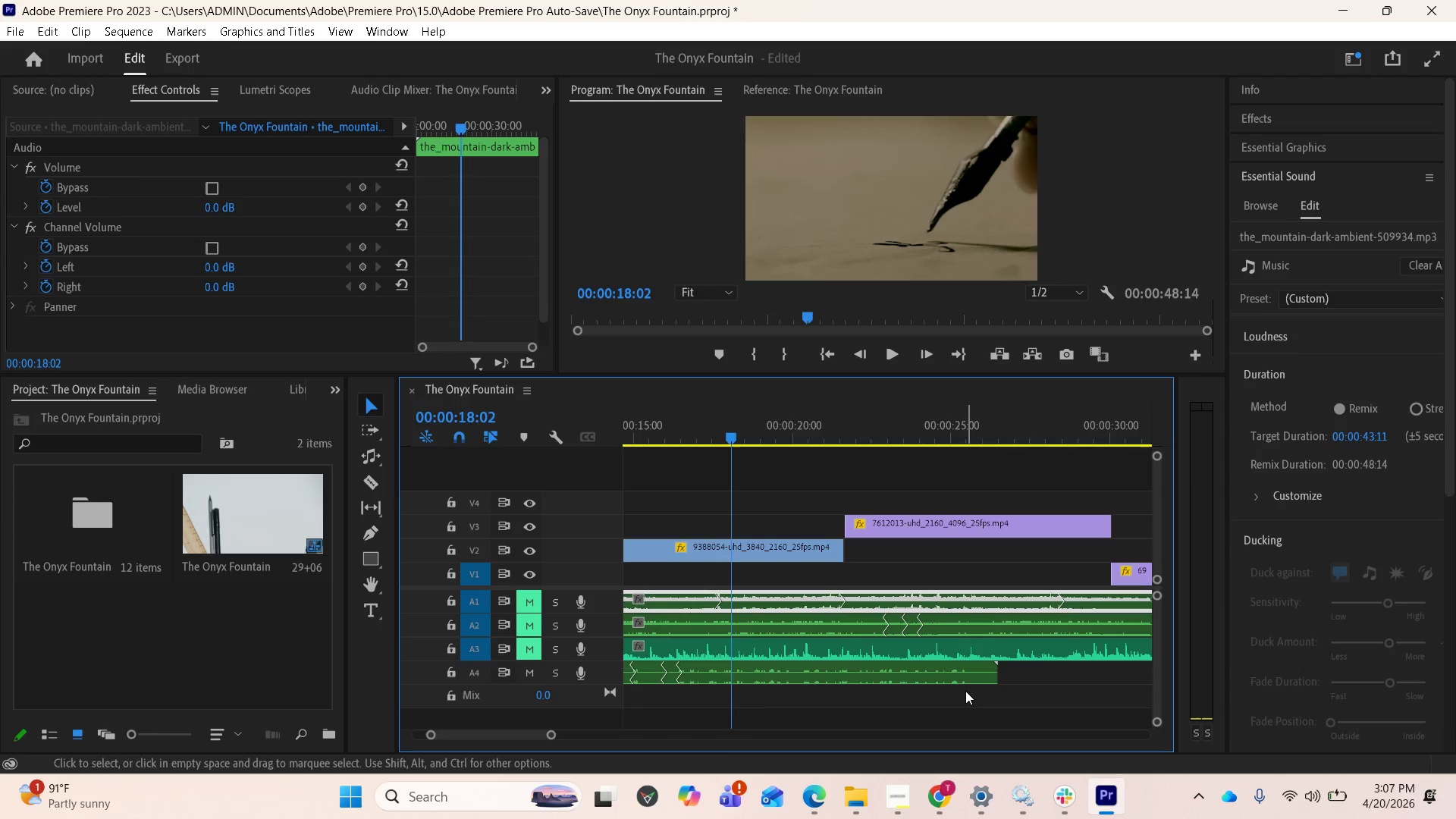 
wait(5.06)
 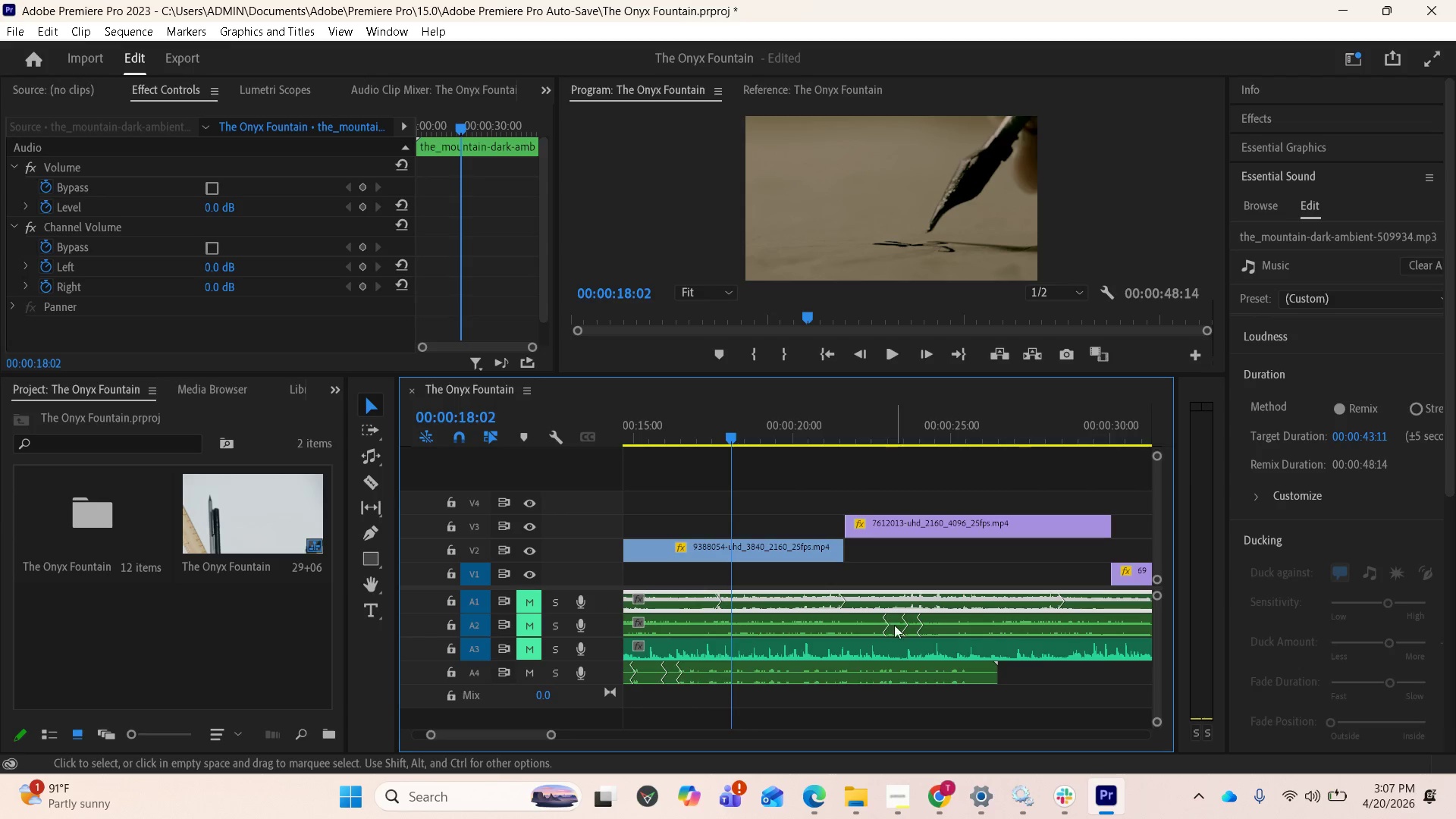 
left_click_drag(start_coordinate=[991, 670], to_coordinate=[730, 675])
 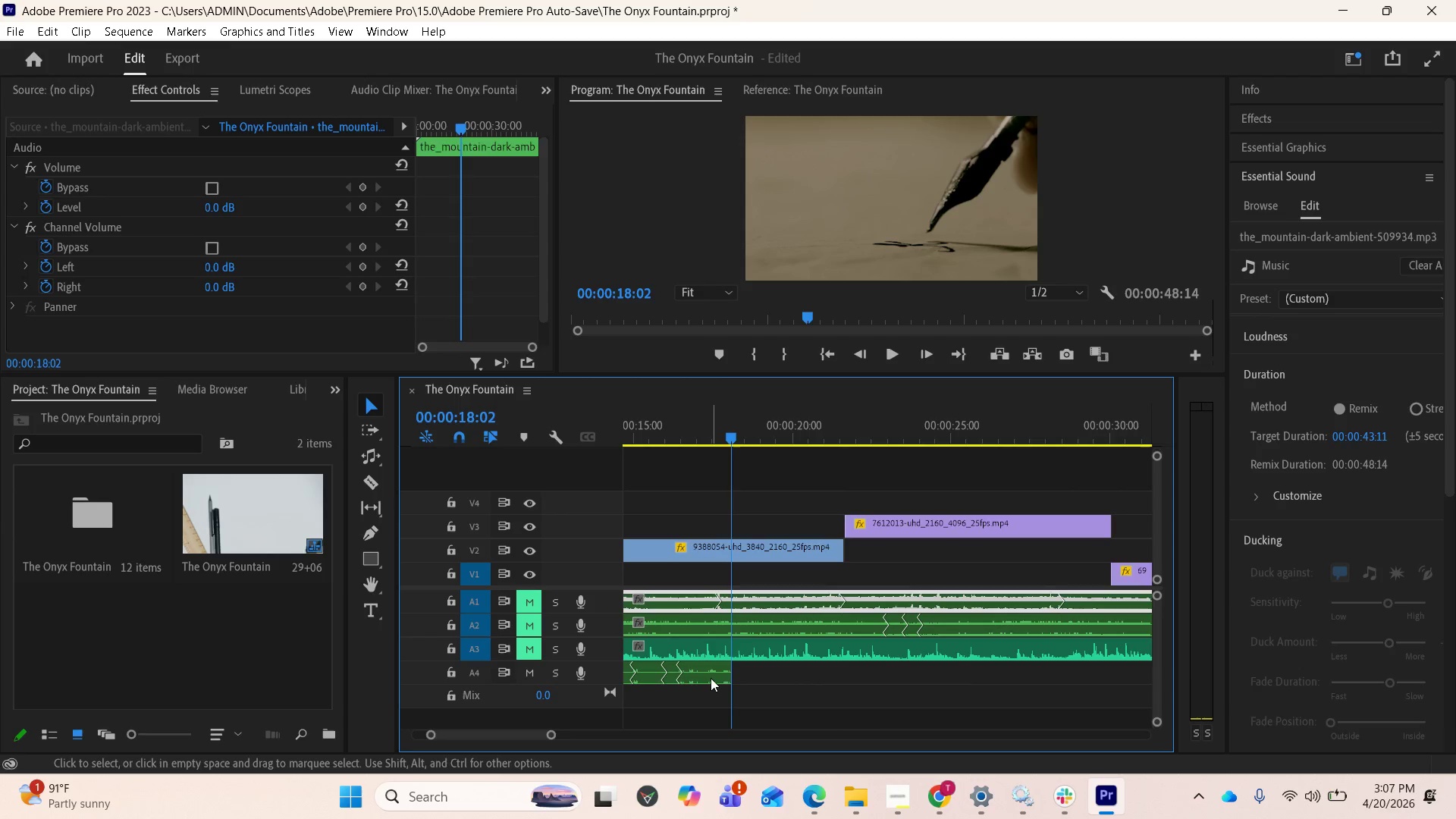 
left_click_drag(start_coordinate=[710, 678], to_coordinate=[890, 673])
 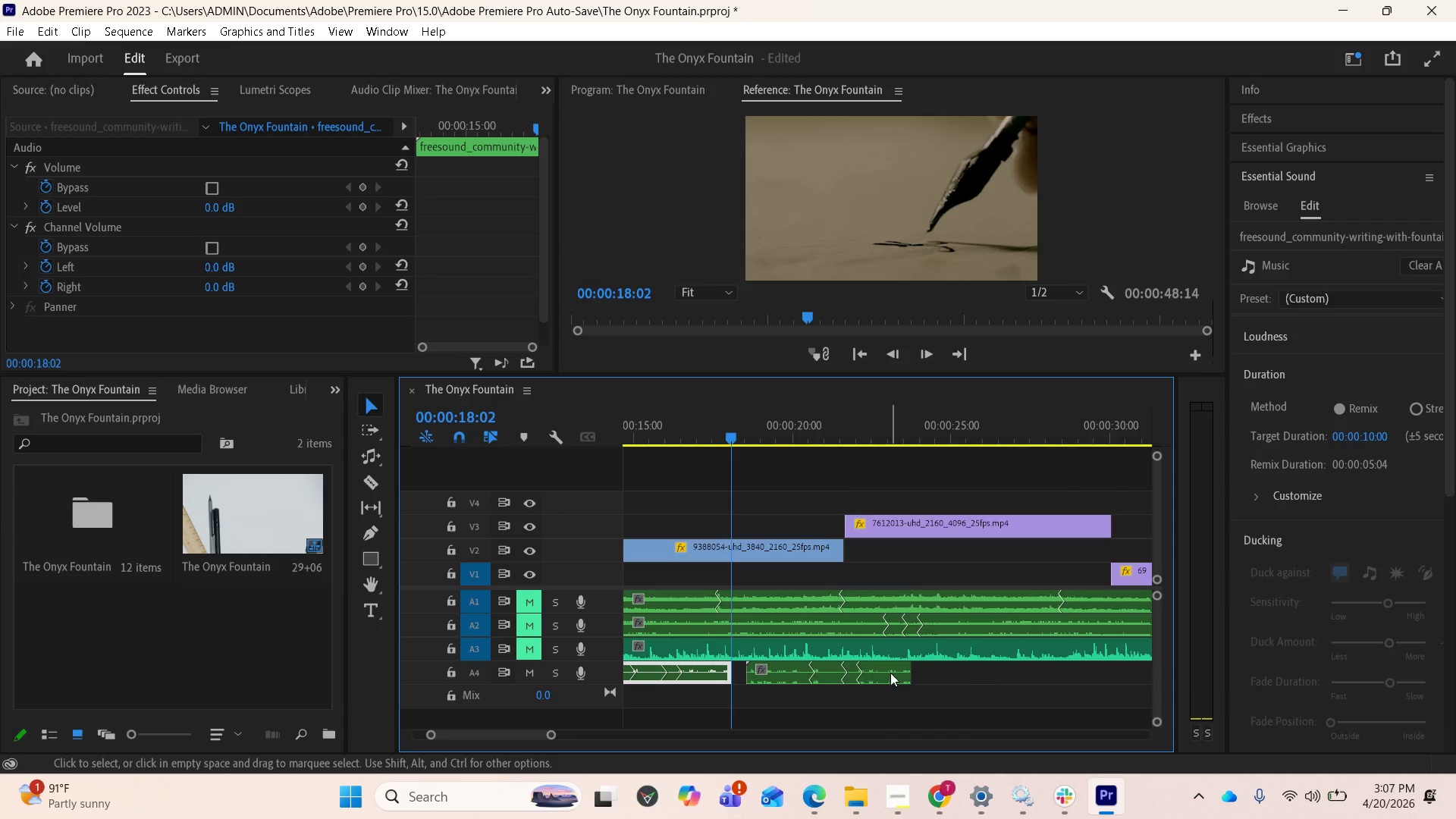 
hold_key(key=AltLeft, duration=3.91)
 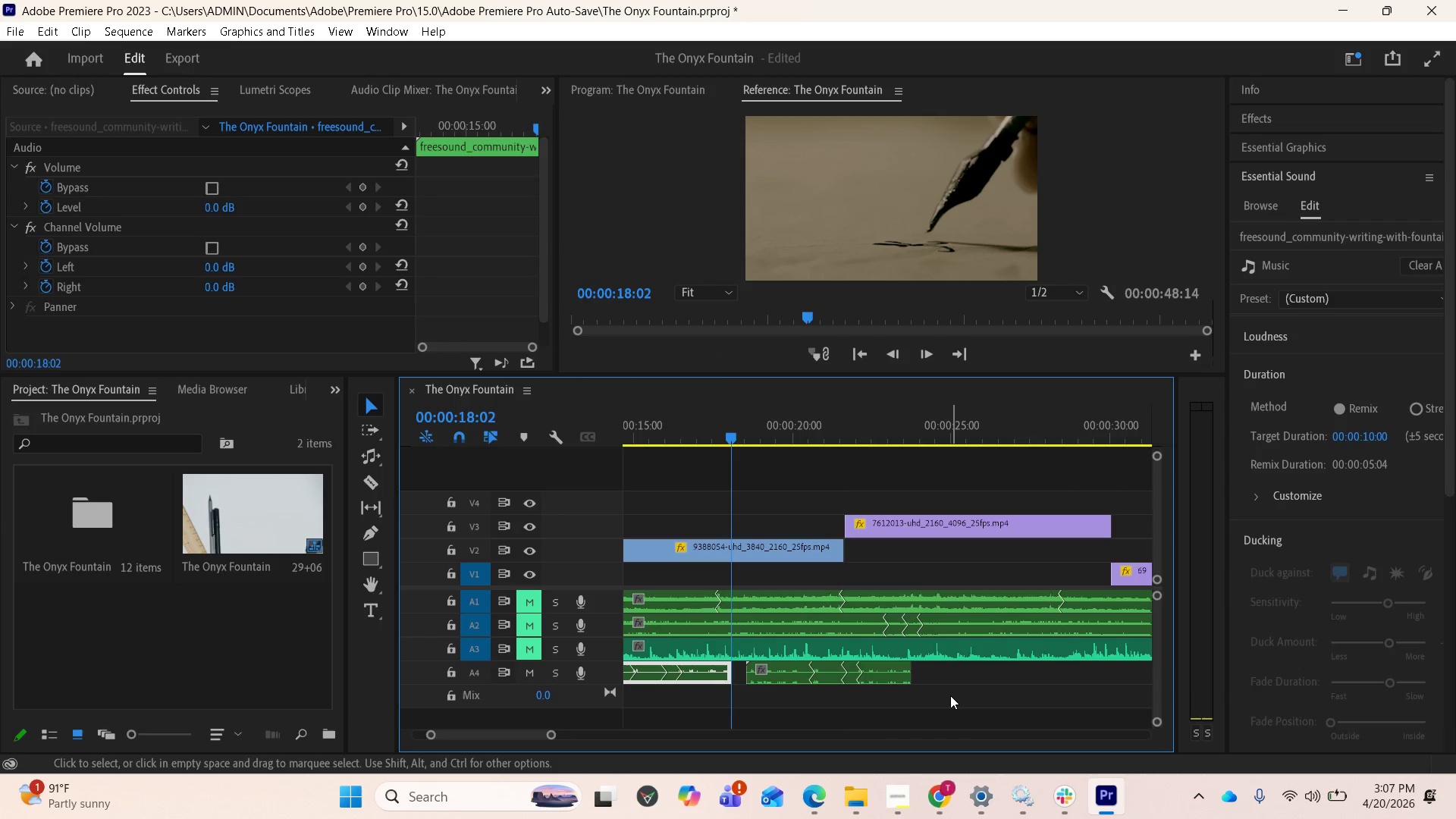 
key(Space)
 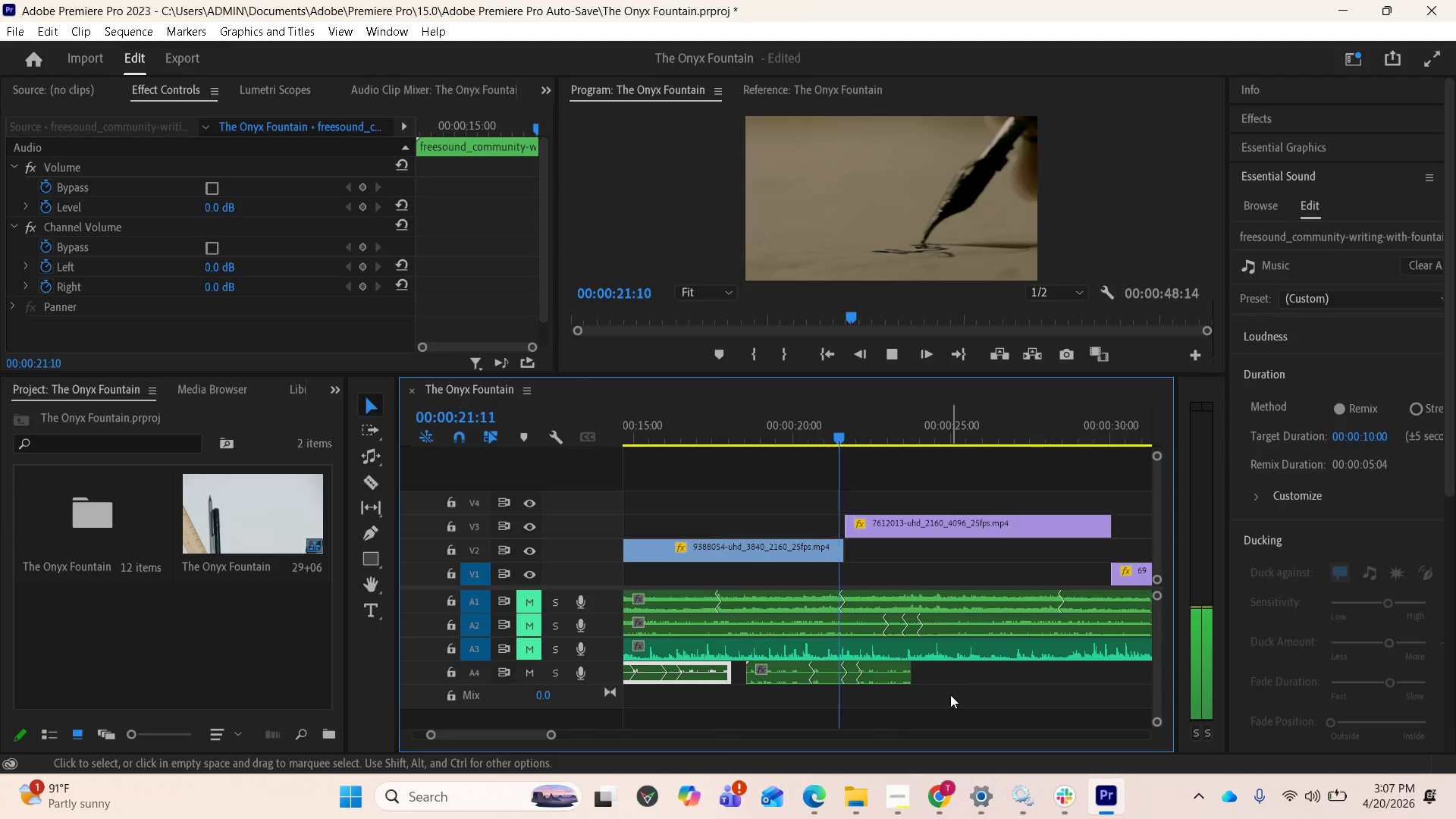 
key(Space)
 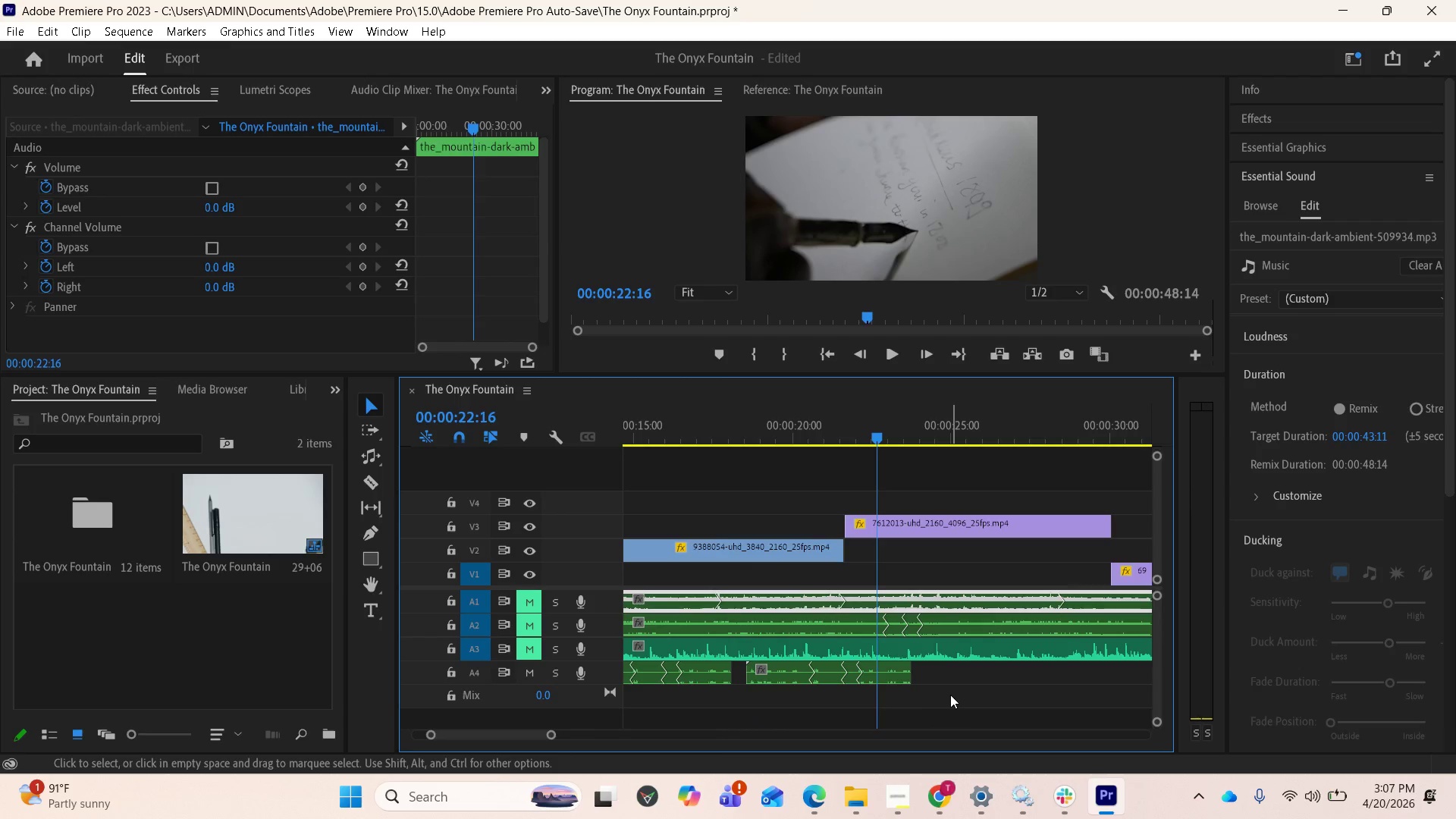 
key(Space)
 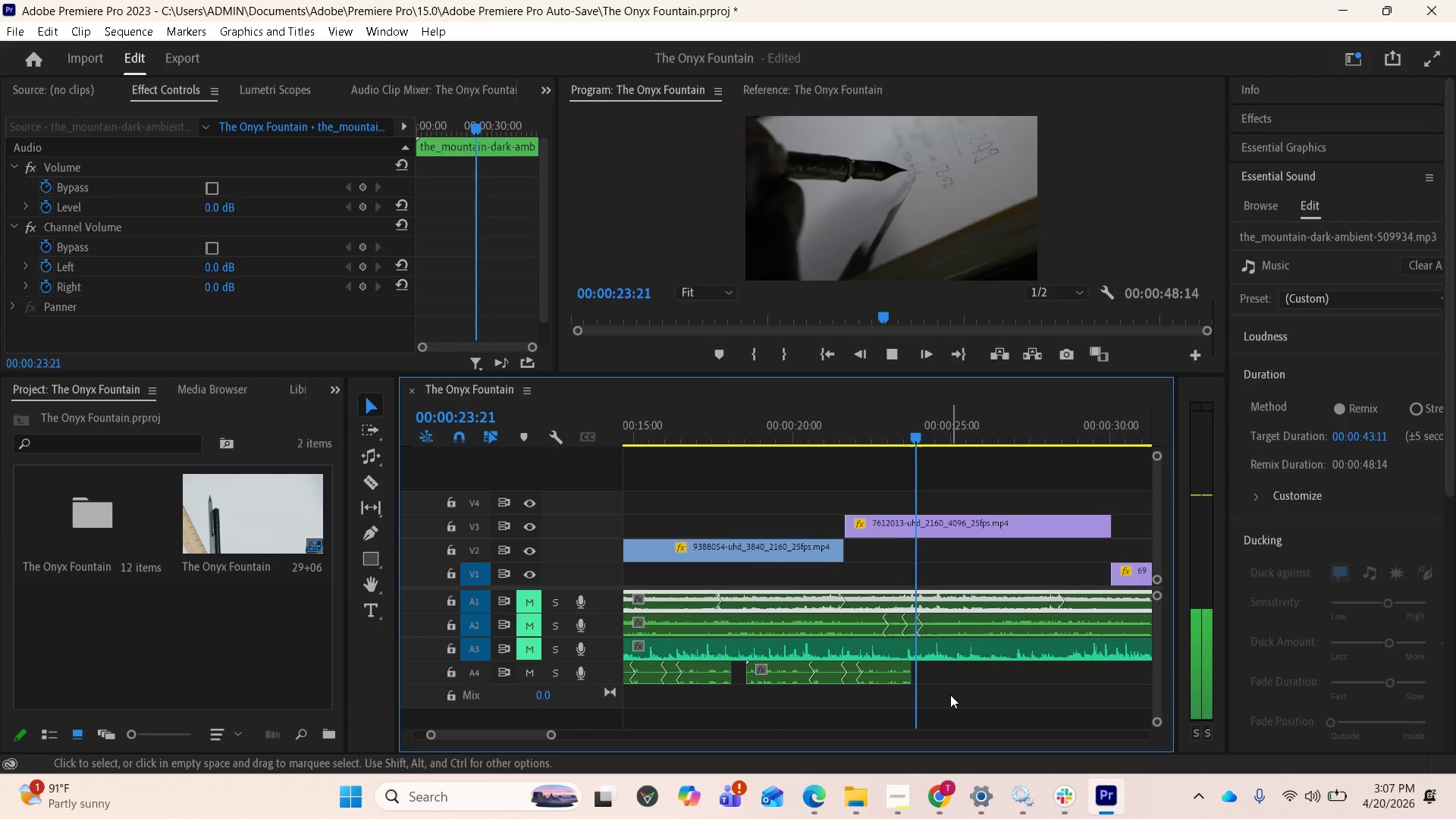 
key(Space)
 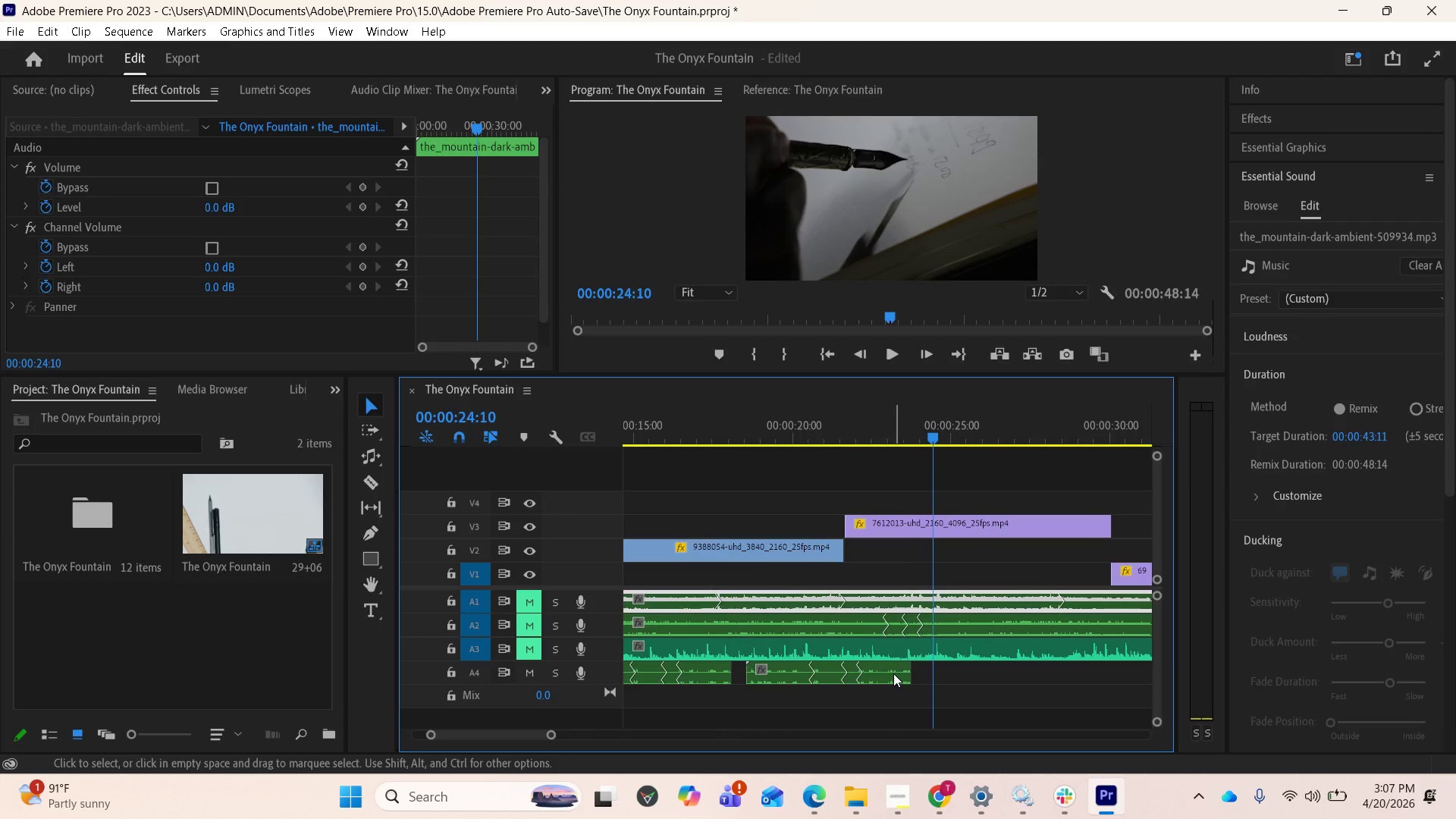 
left_click_drag(start_coordinate=[882, 676], to_coordinate=[1060, 682])
 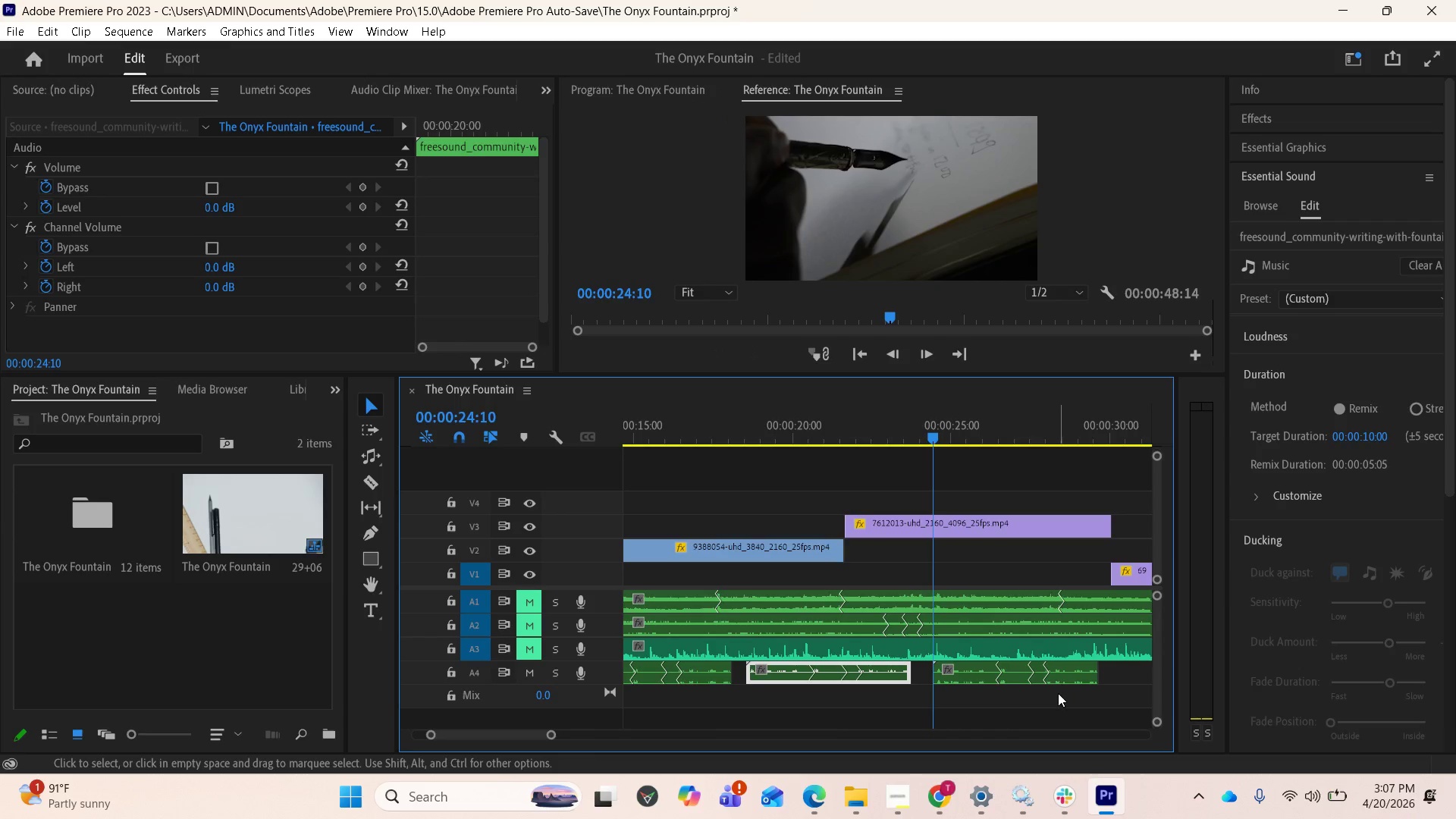 
hold_key(key=AltLeft, duration=1.99)
 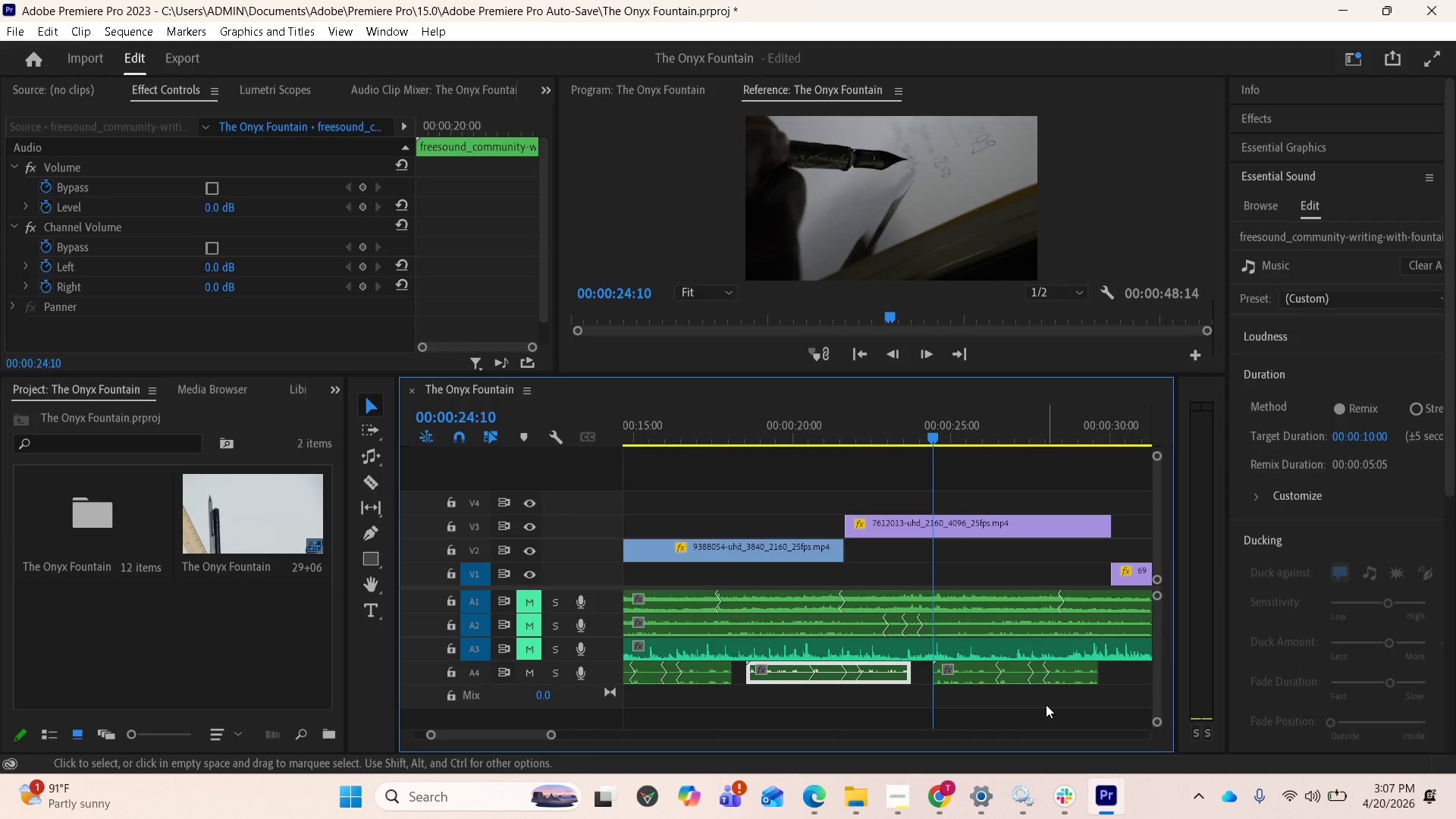 
key(Space)
 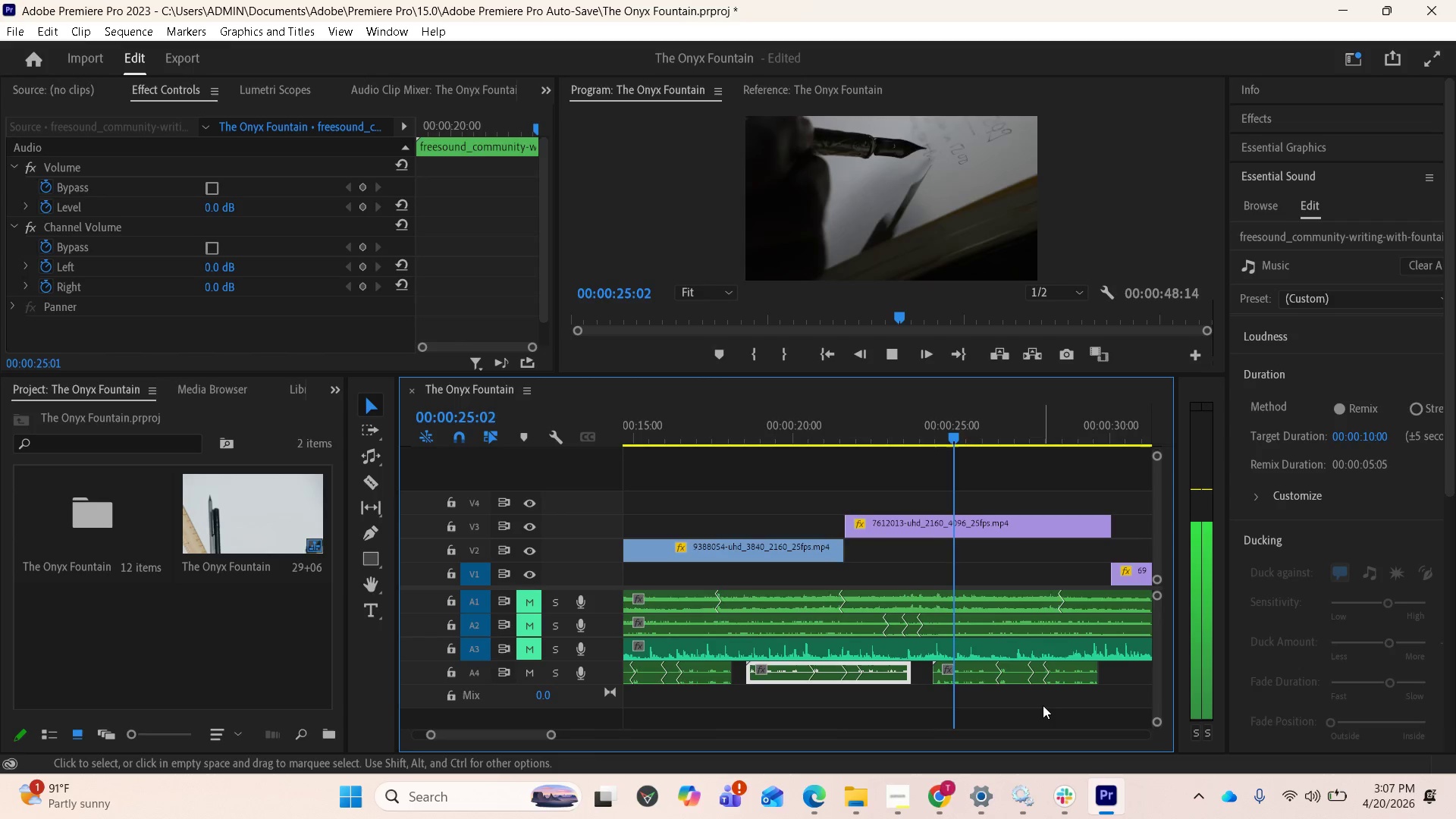 
key(Space)
 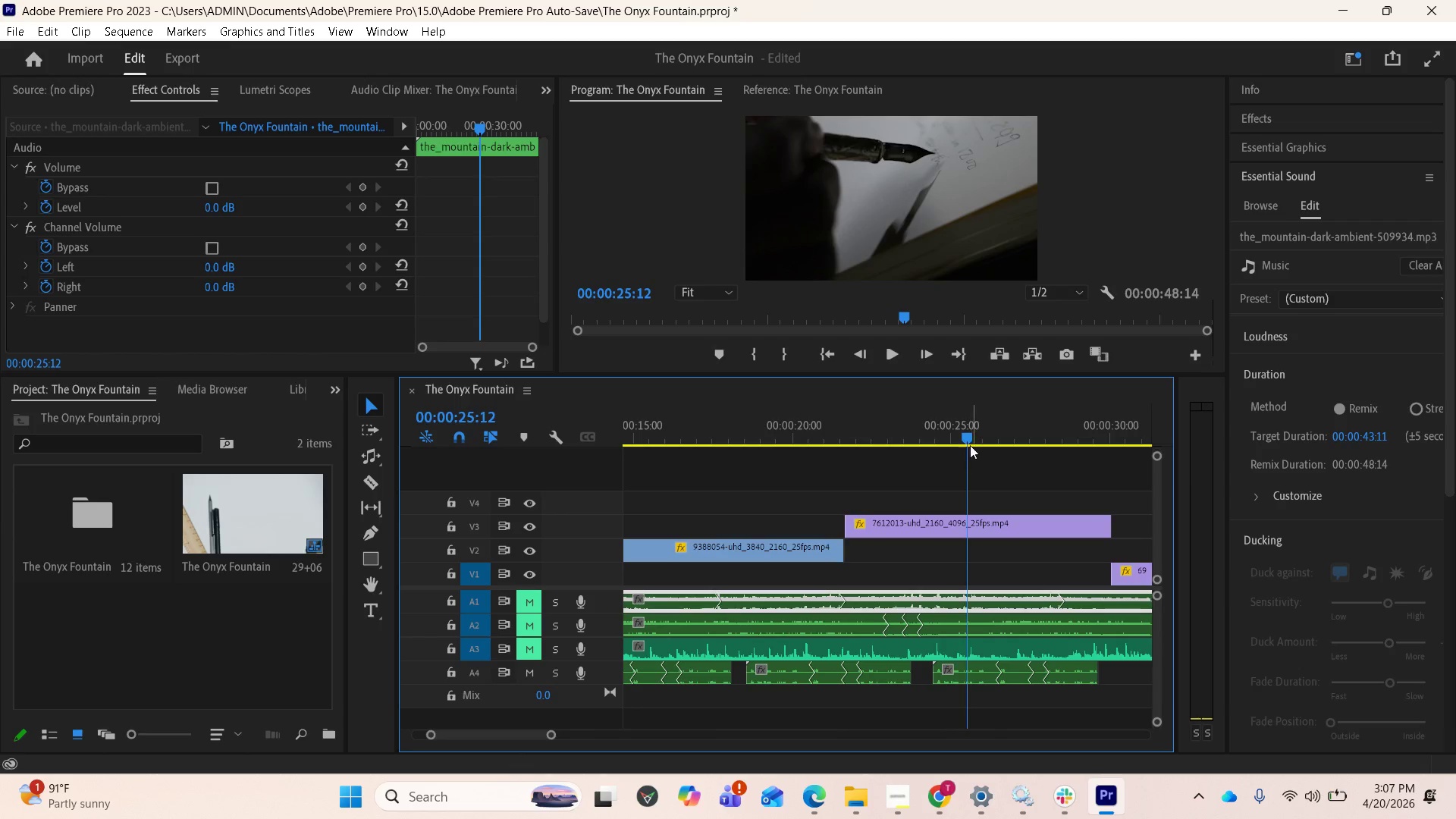 
left_click_drag(start_coordinate=[970, 444], to_coordinate=[745, 471])
 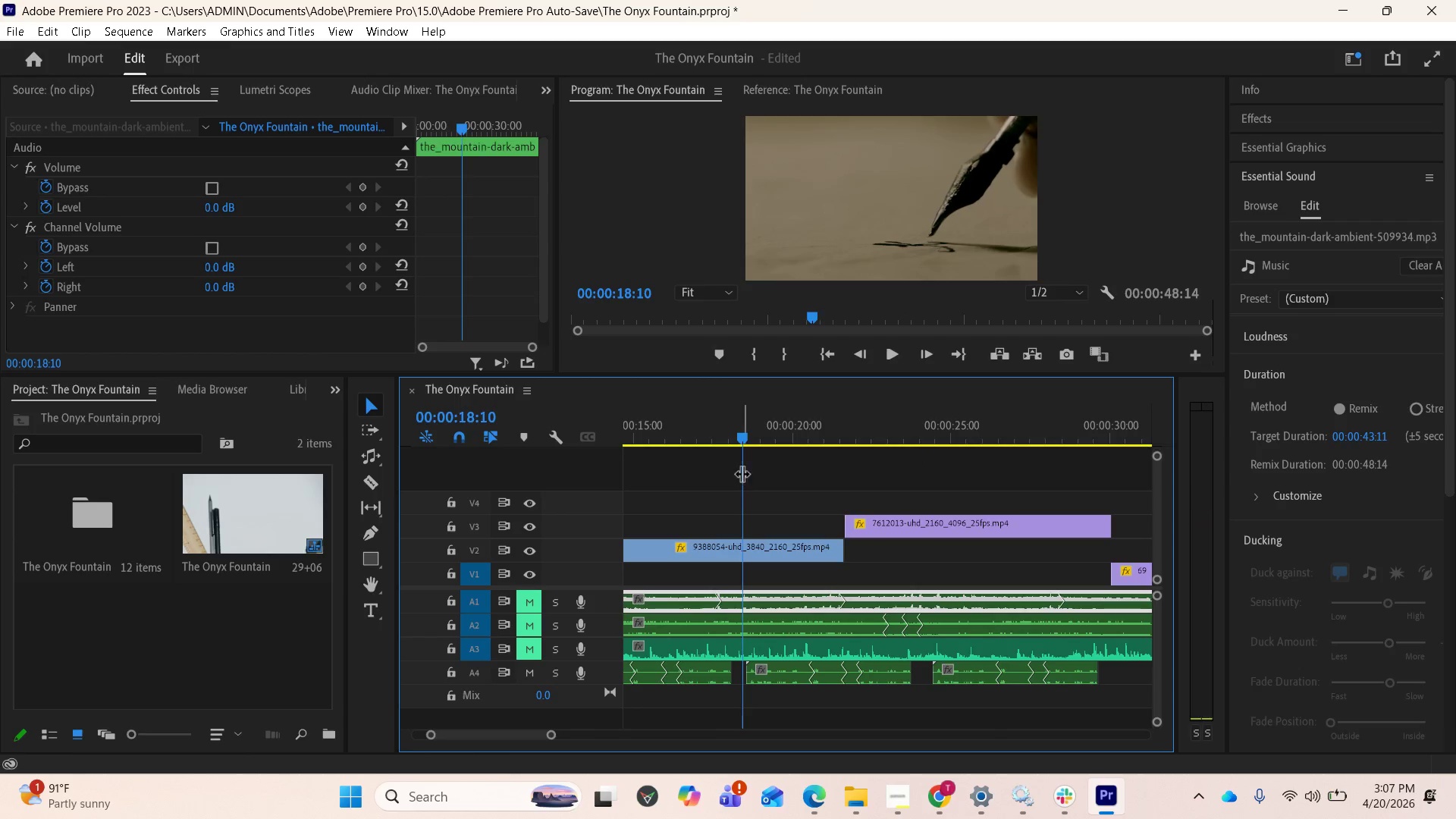 
key(Space)
 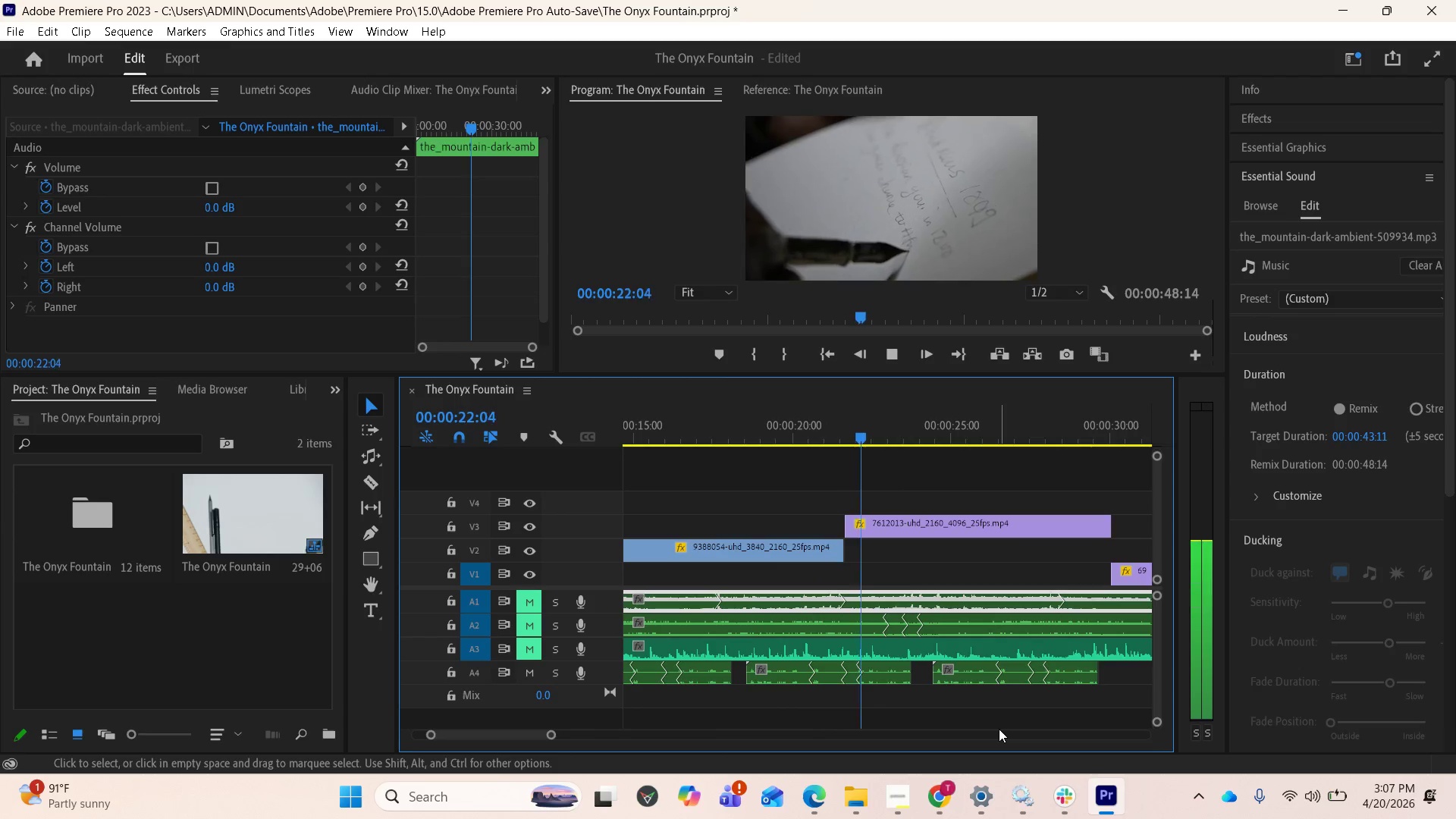 
wait(8.95)
 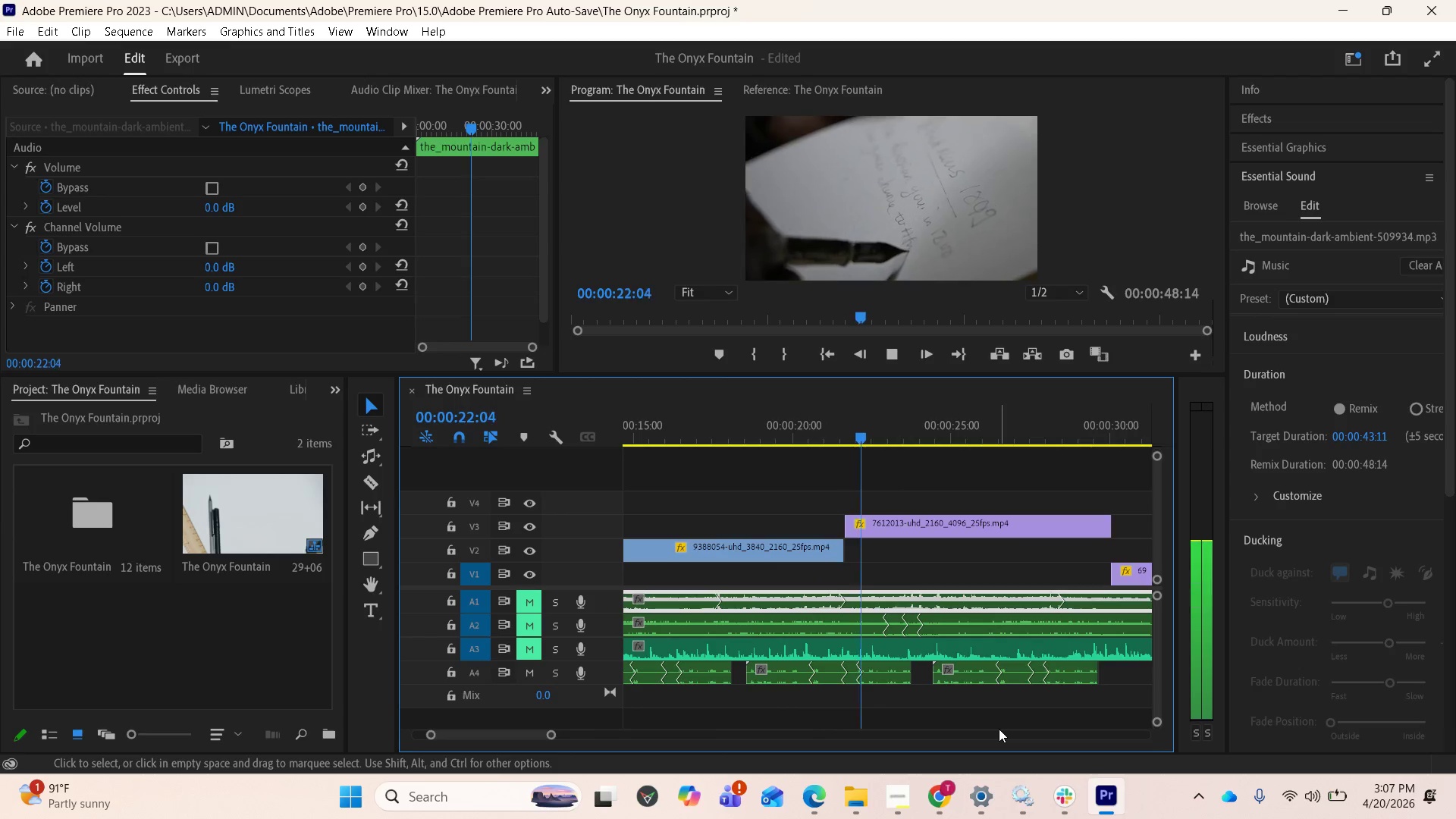 
key(Space)
 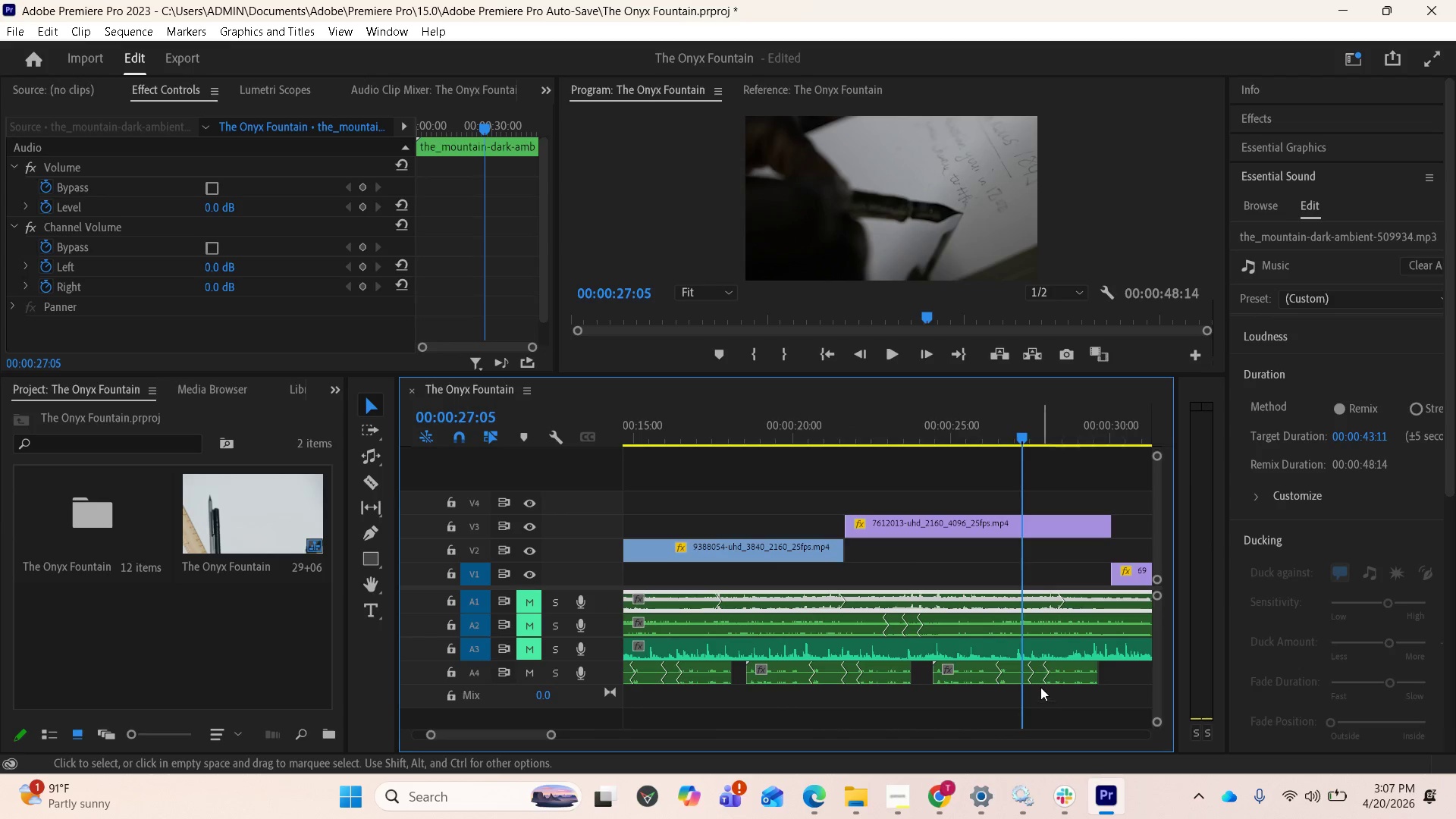 
left_click_drag(start_coordinate=[1034, 677], to_coordinate=[1100, 662])
 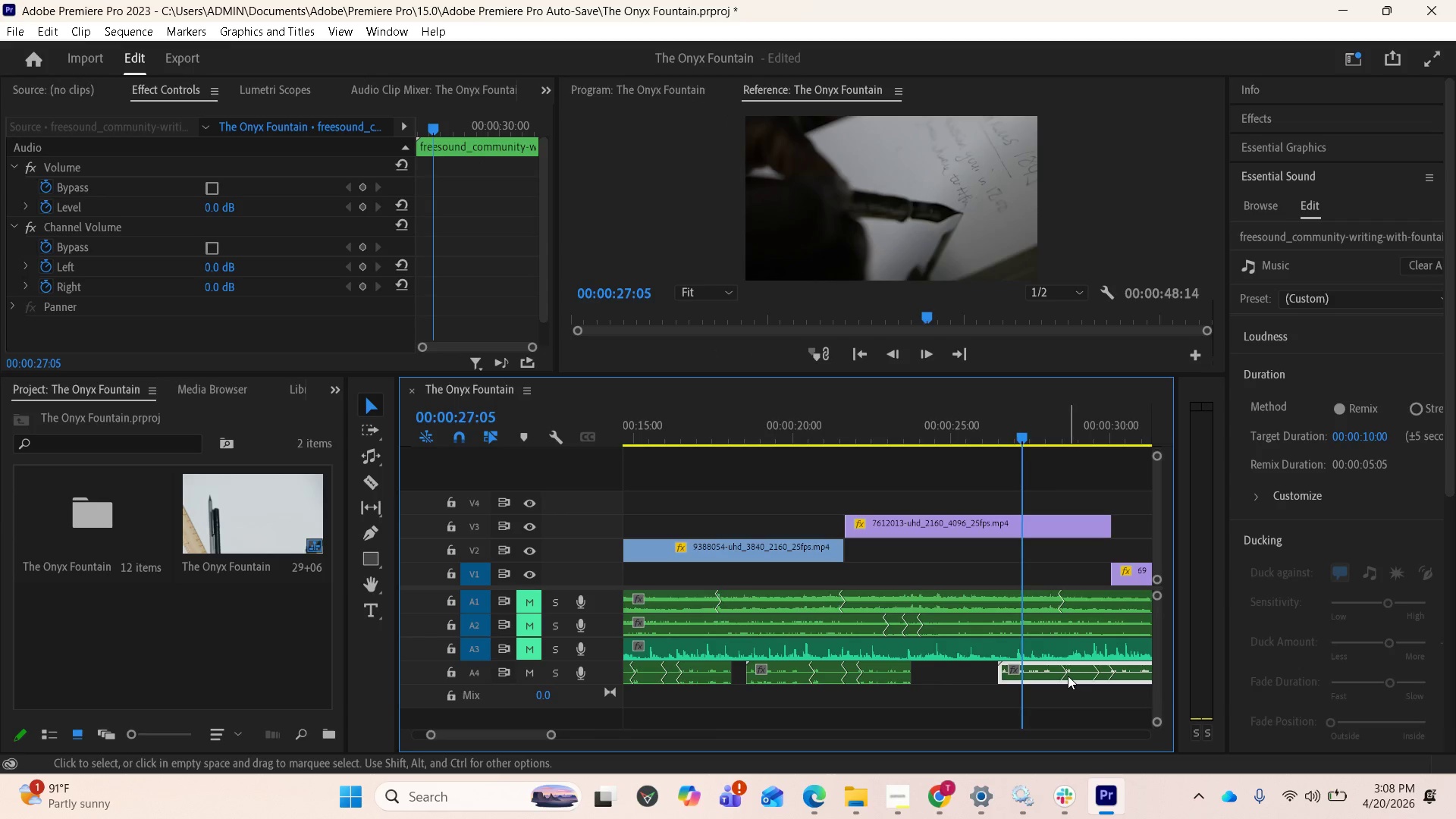 
left_click_drag(start_coordinate=[1067, 676], to_coordinate=[1093, 676])
 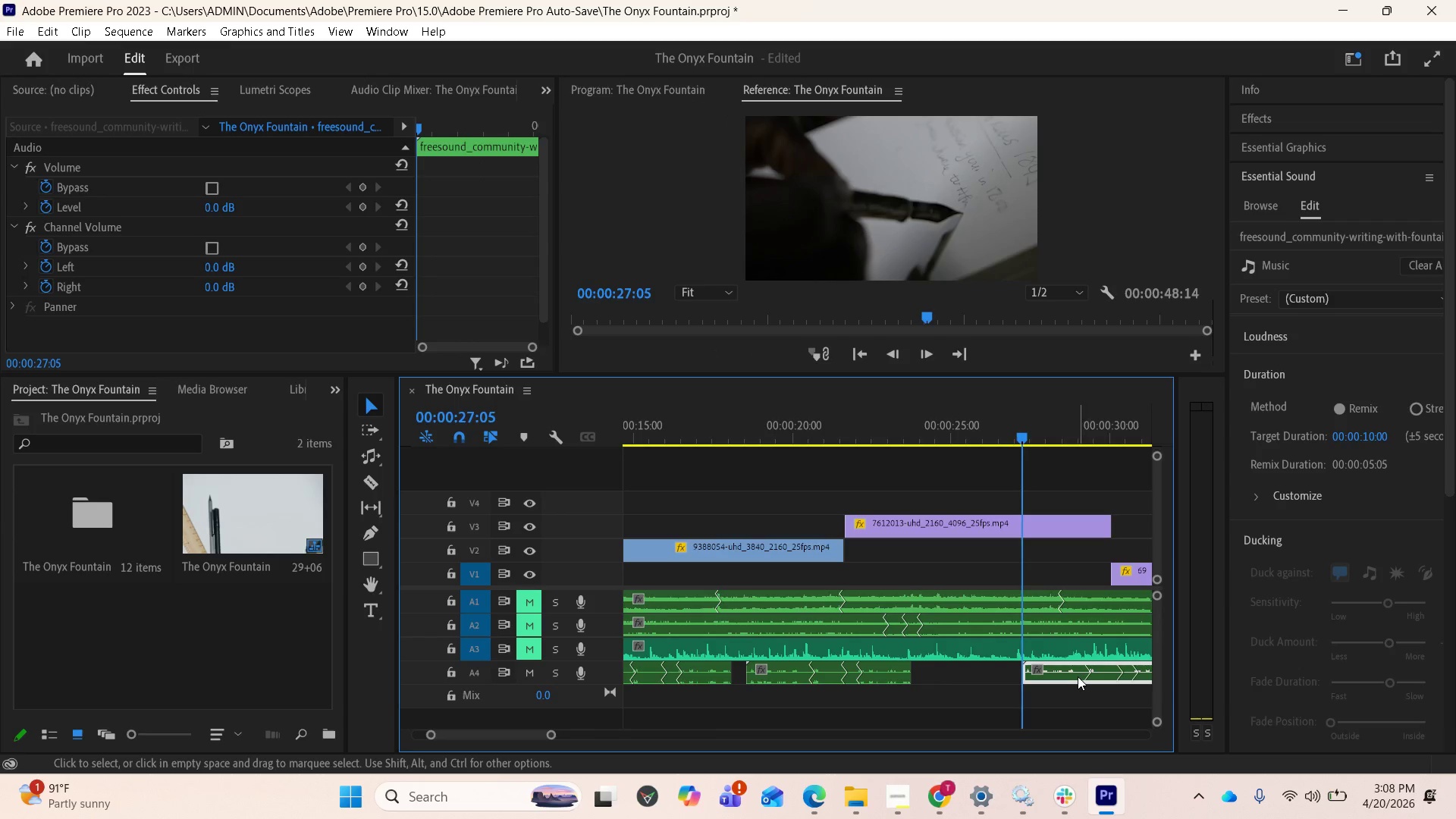 
left_click_drag(start_coordinate=[1073, 676], to_coordinate=[1061, 676])
 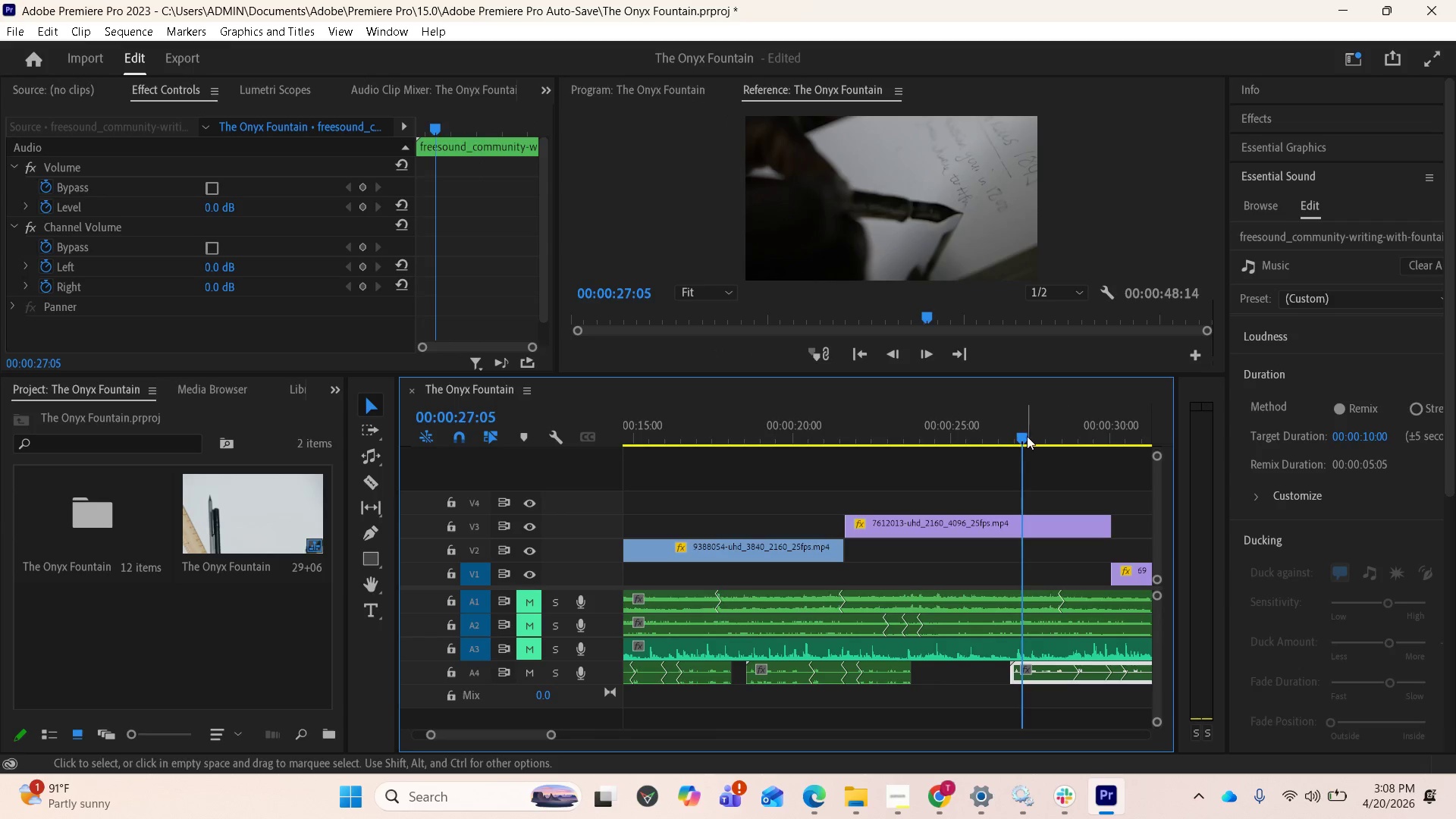 
left_click_drag(start_coordinate=[1022, 435], to_coordinate=[968, 448])
 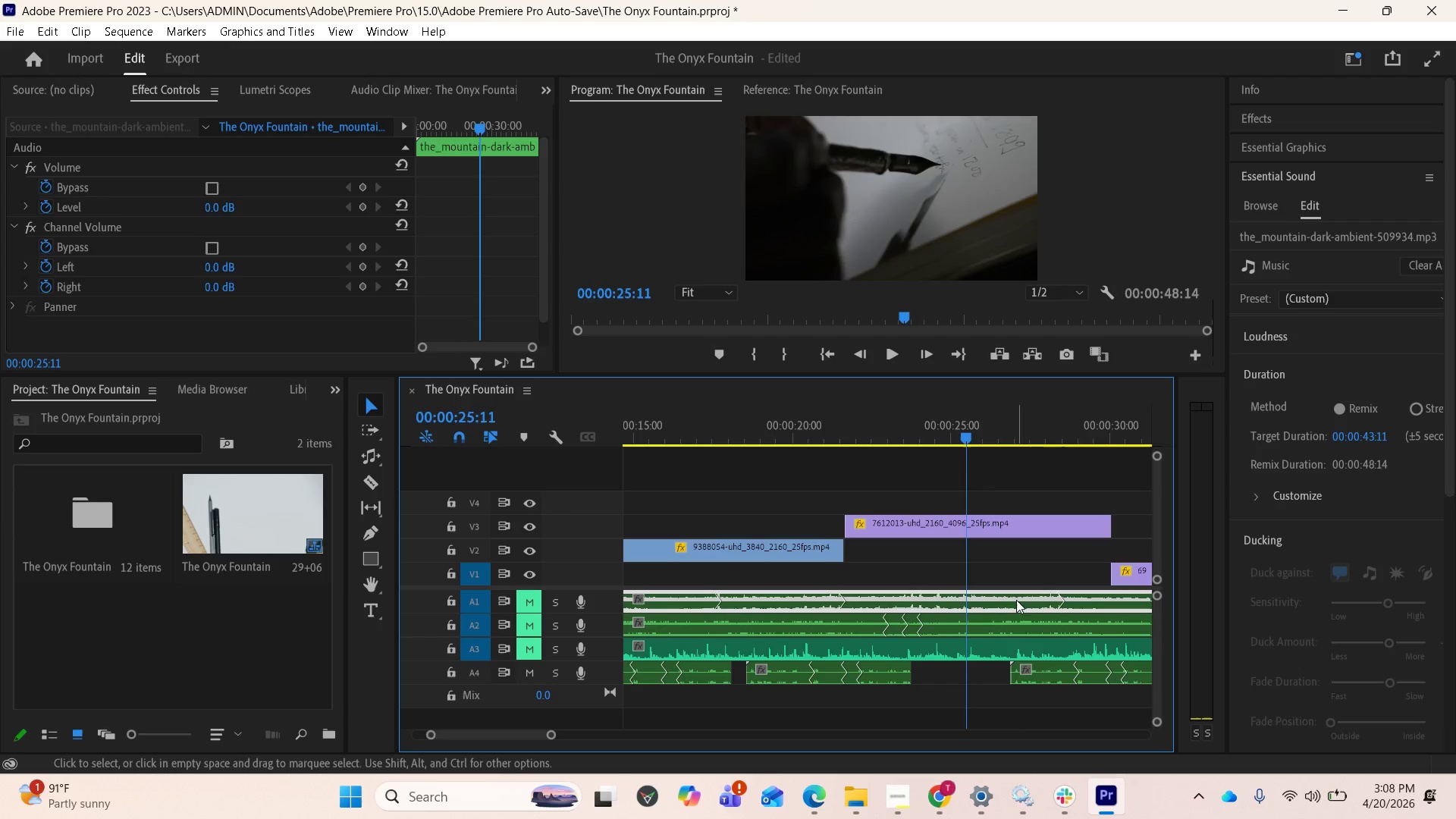 
key(Space)
 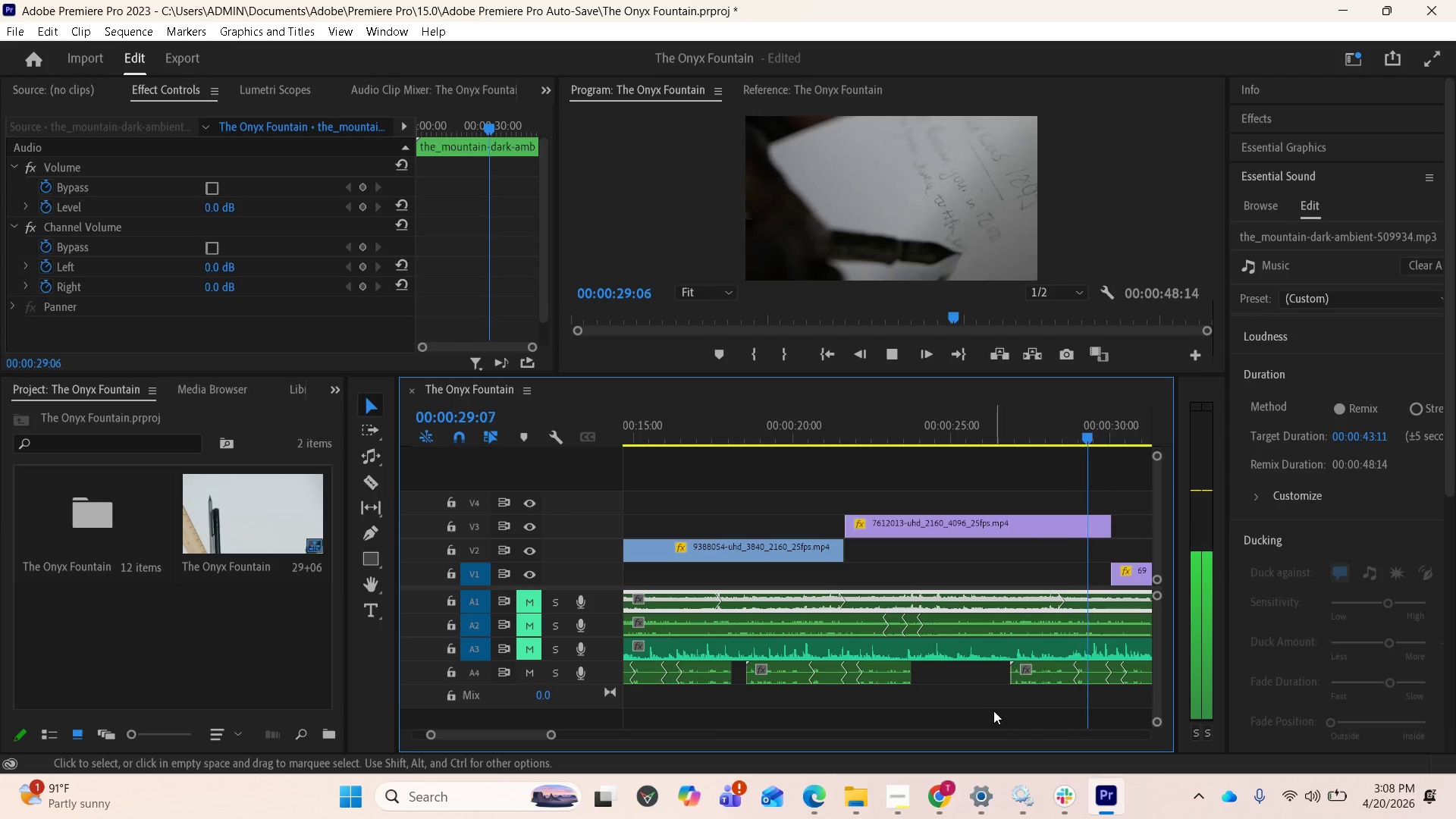 
wait(5.5)
 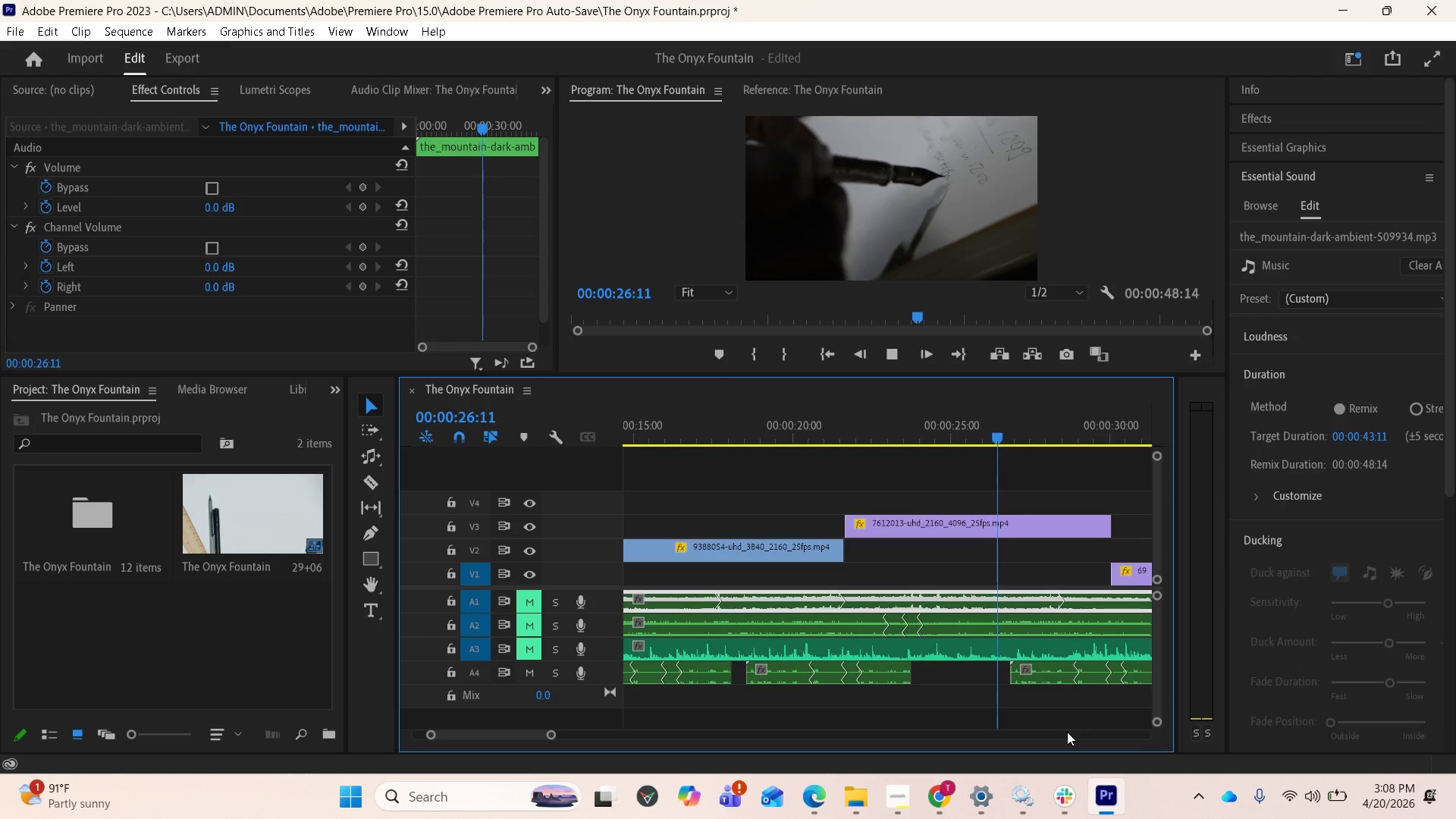 
key(Space)
 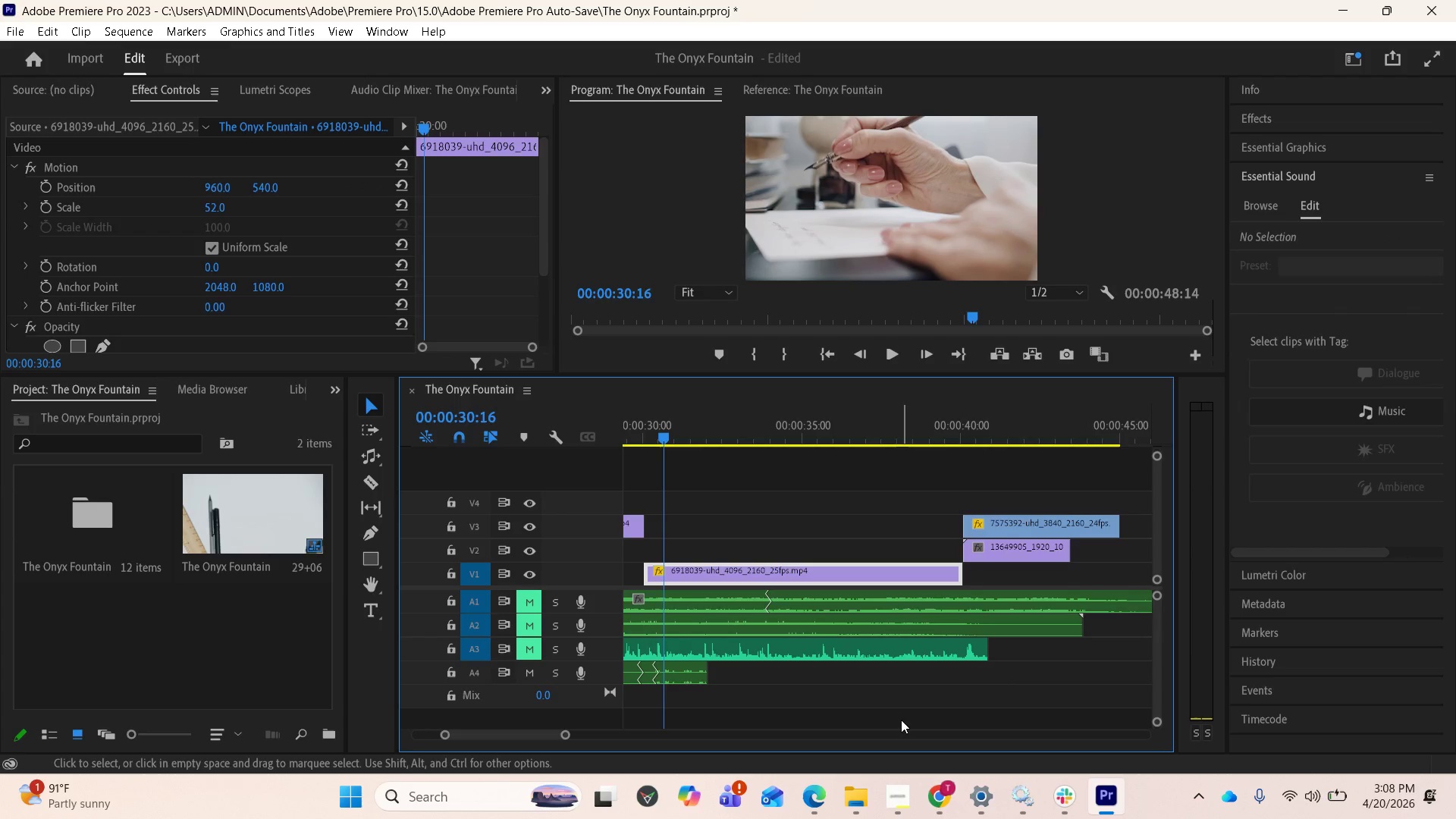 
scroll: coordinate [886, 716], scroll_direction: up, amount: 3.0
 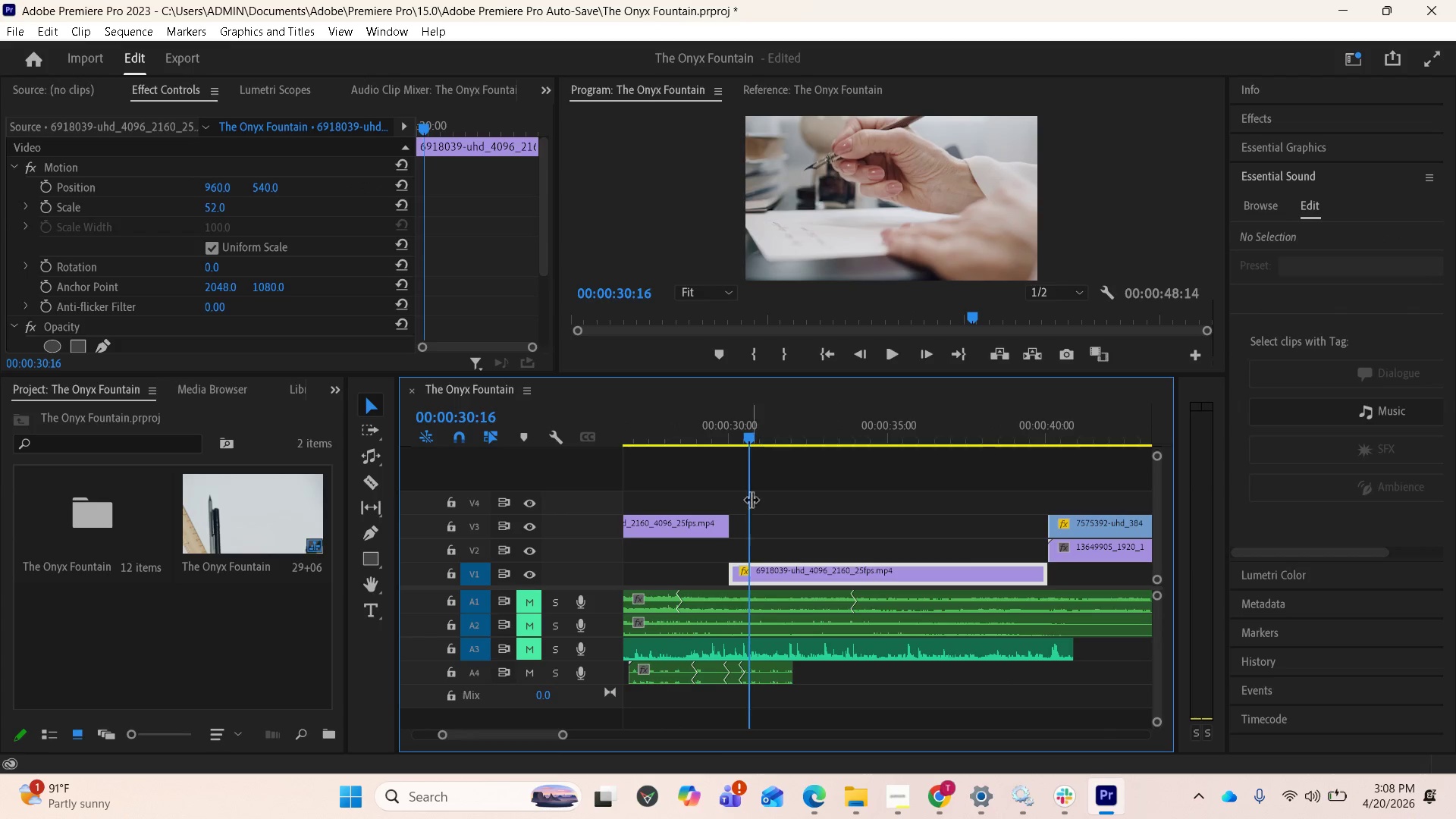 
left_click_drag(start_coordinate=[750, 438], to_coordinate=[736, 439])
 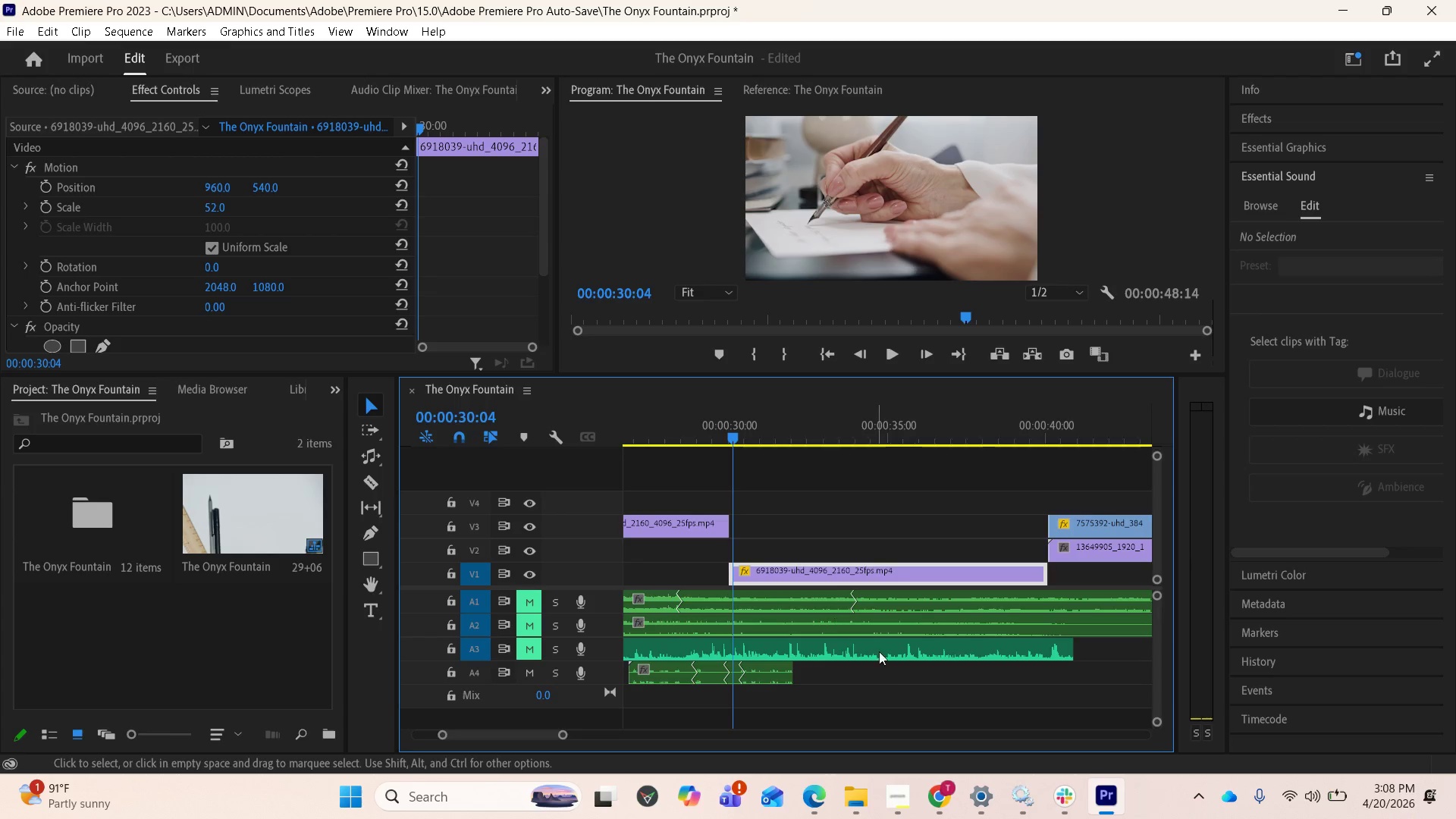 
key(Space)
 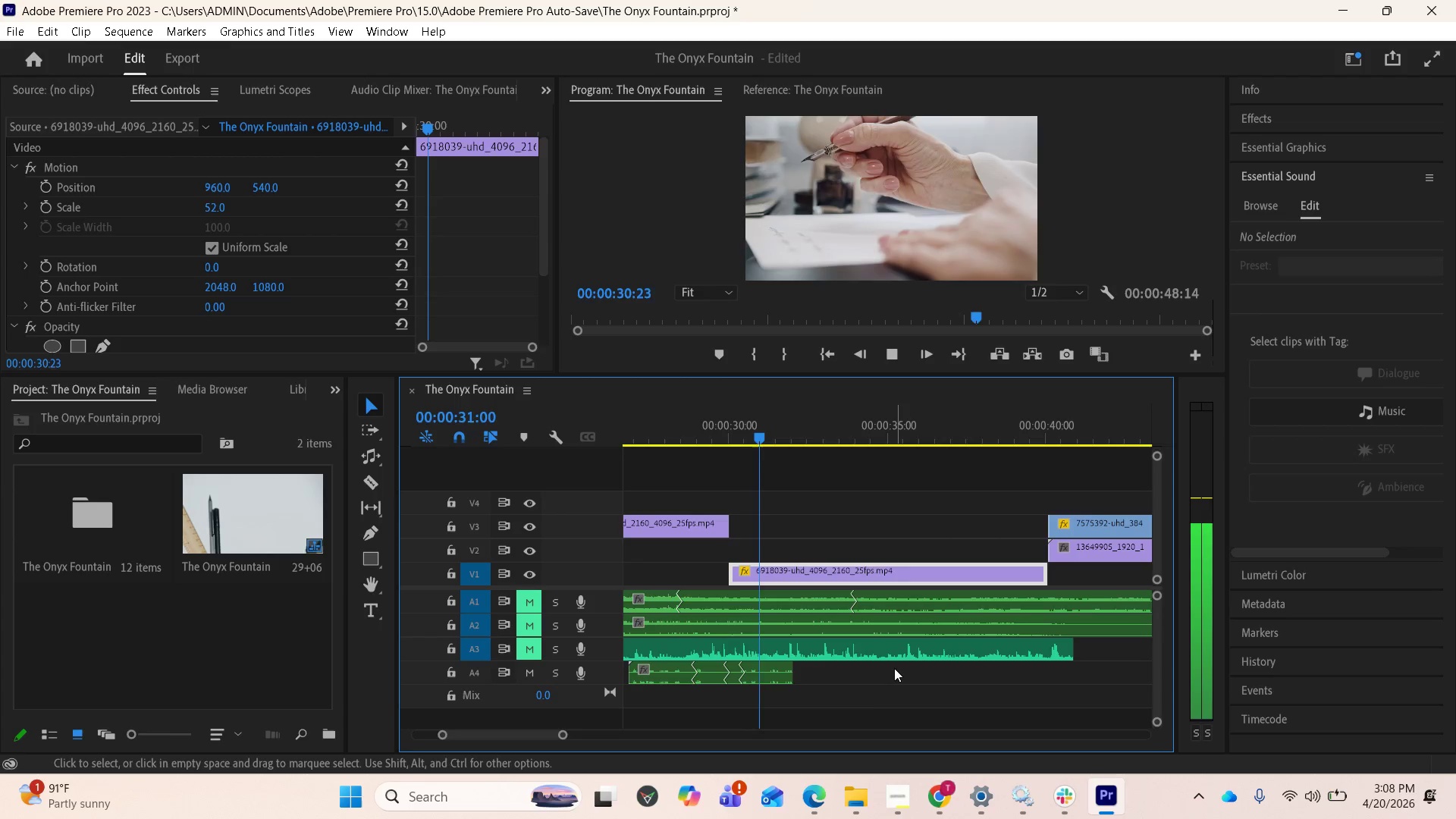 
key(Space)
 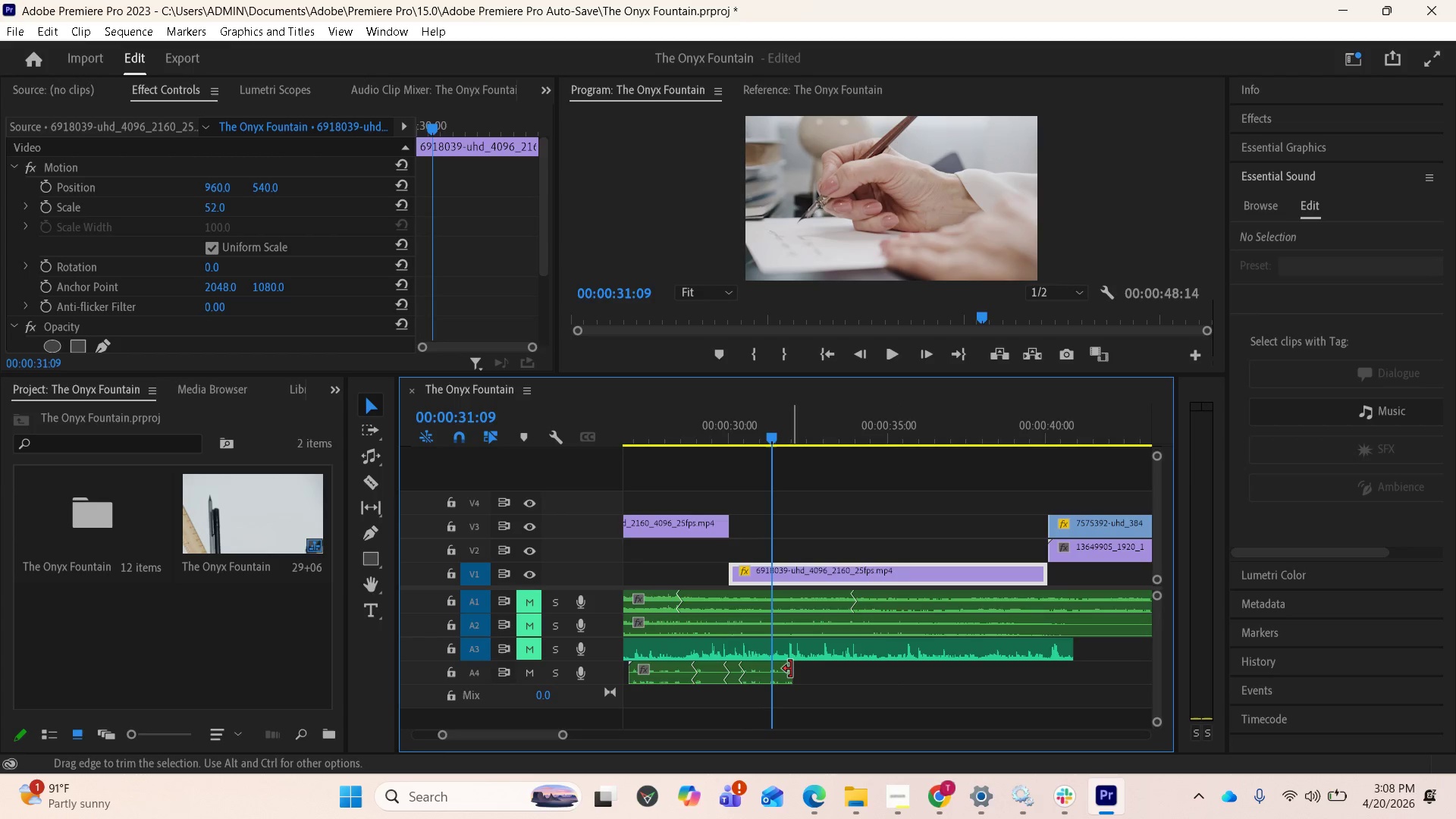 
left_click_drag(start_coordinate=[790, 669], to_coordinate=[727, 677])
 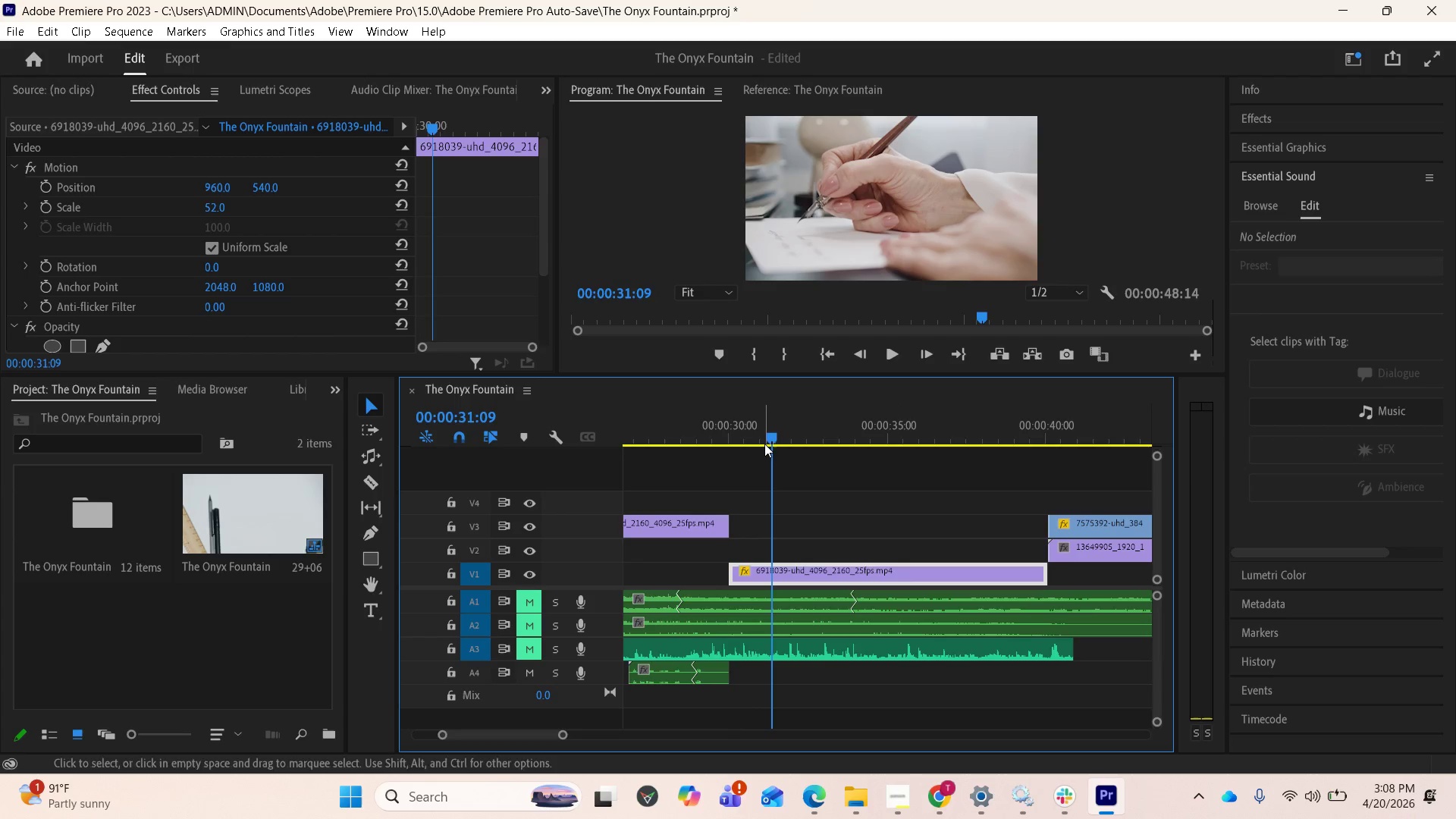 
left_click_drag(start_coordinate=[767, 438], to_coordinate=[635, 485])
 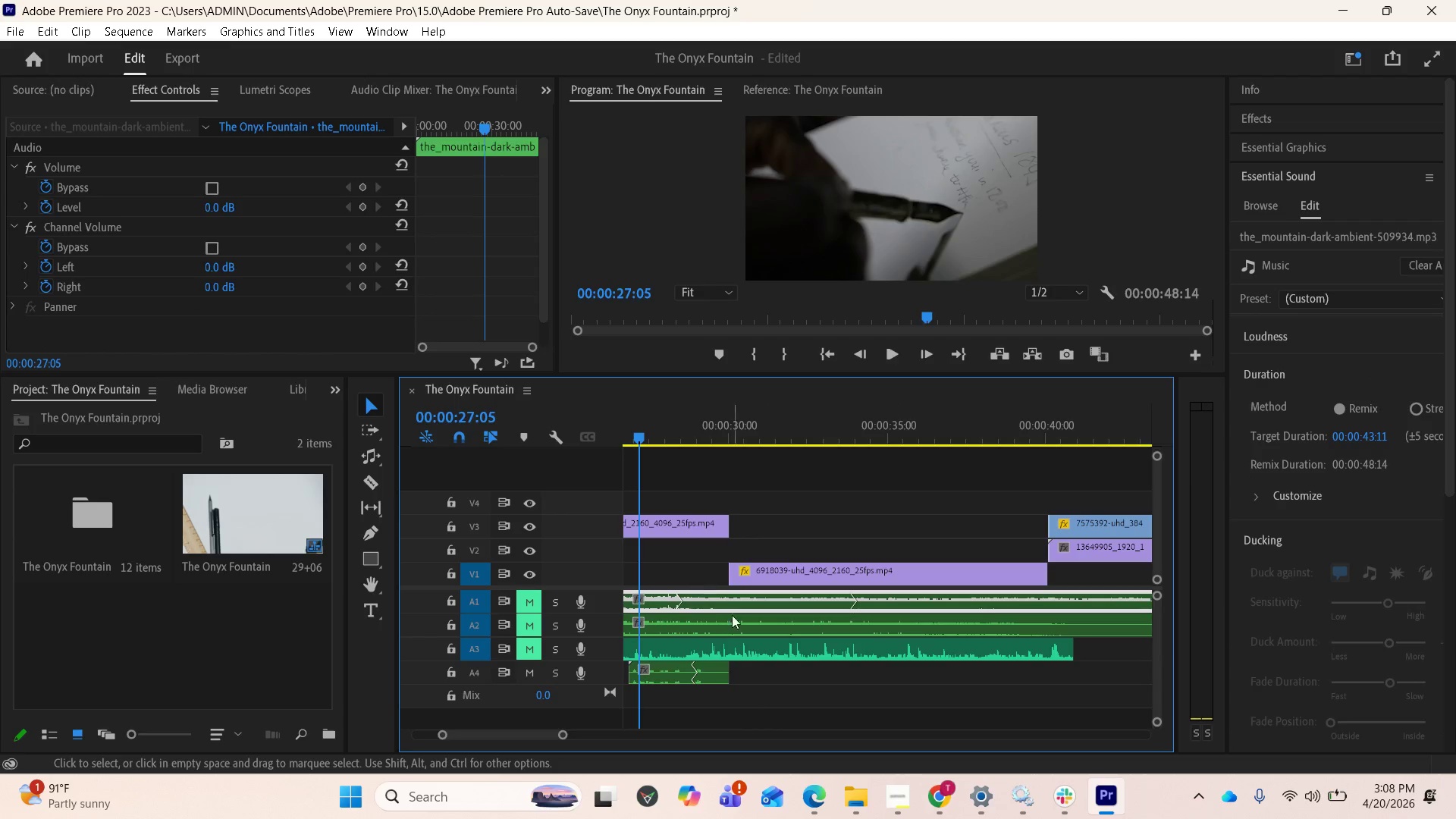 
key(Space)
 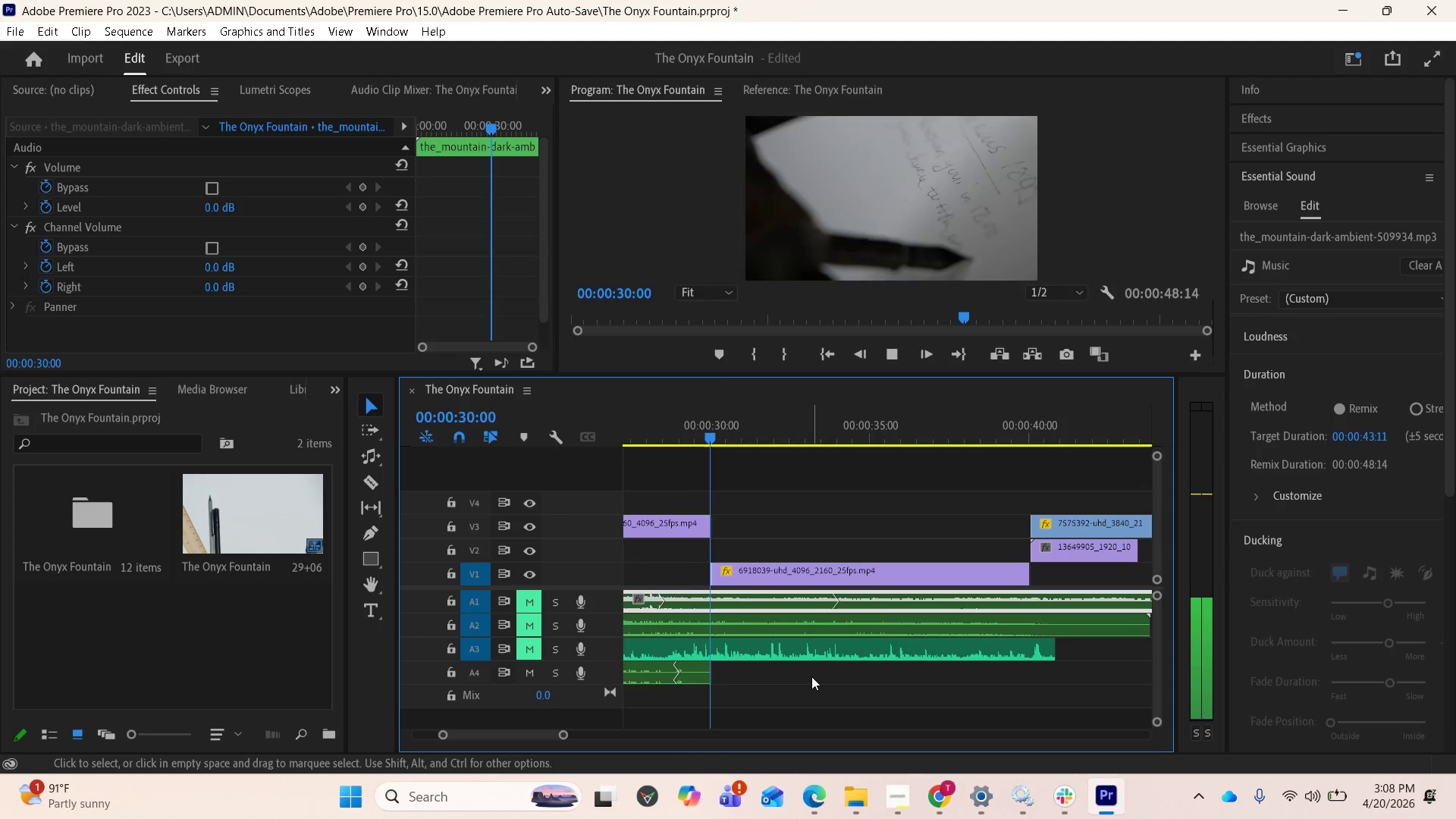 
key(Space)
 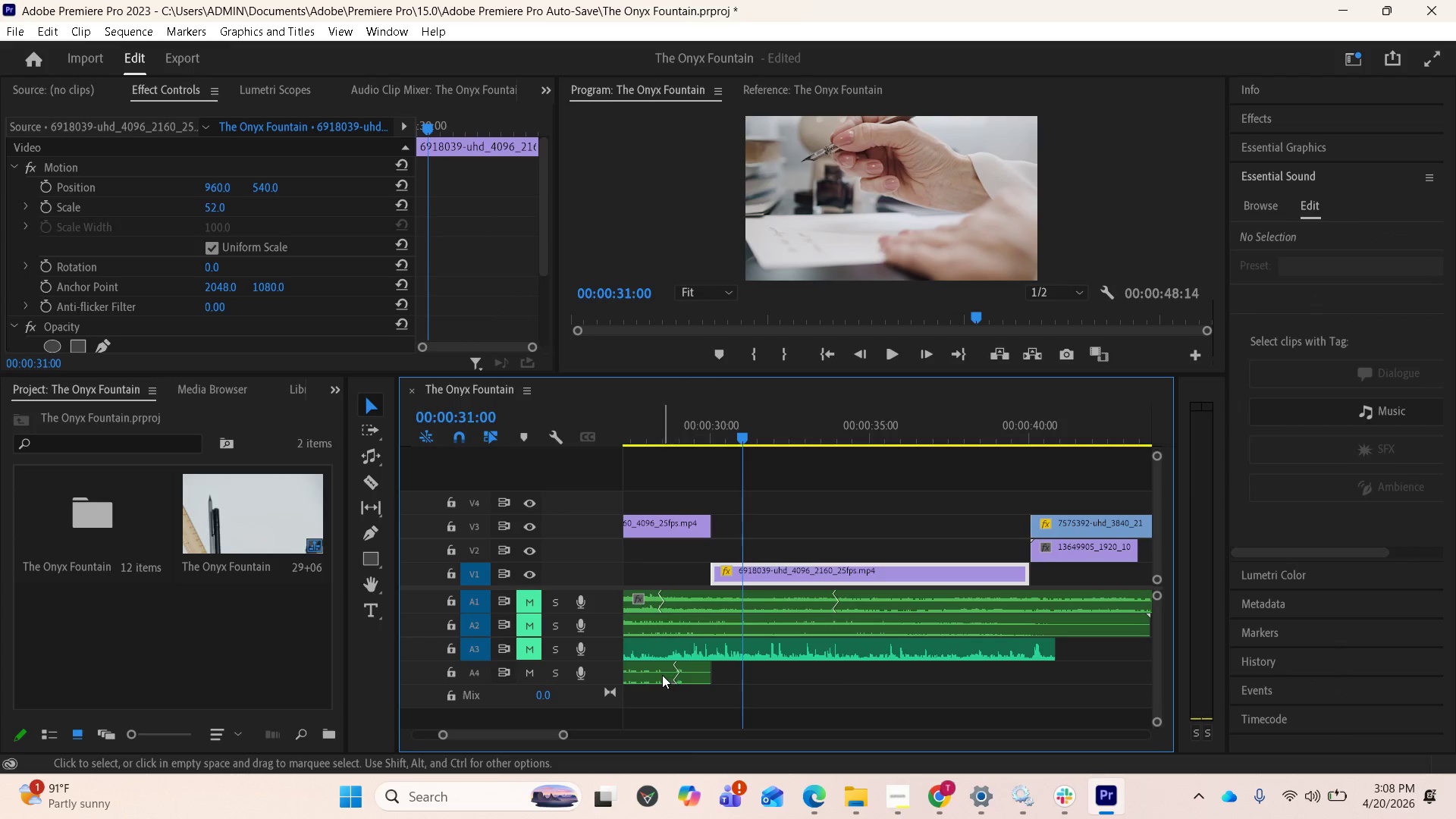 
left_click_drag(start_coordinate=[661, 675], to_coordinate=[839, 672])
 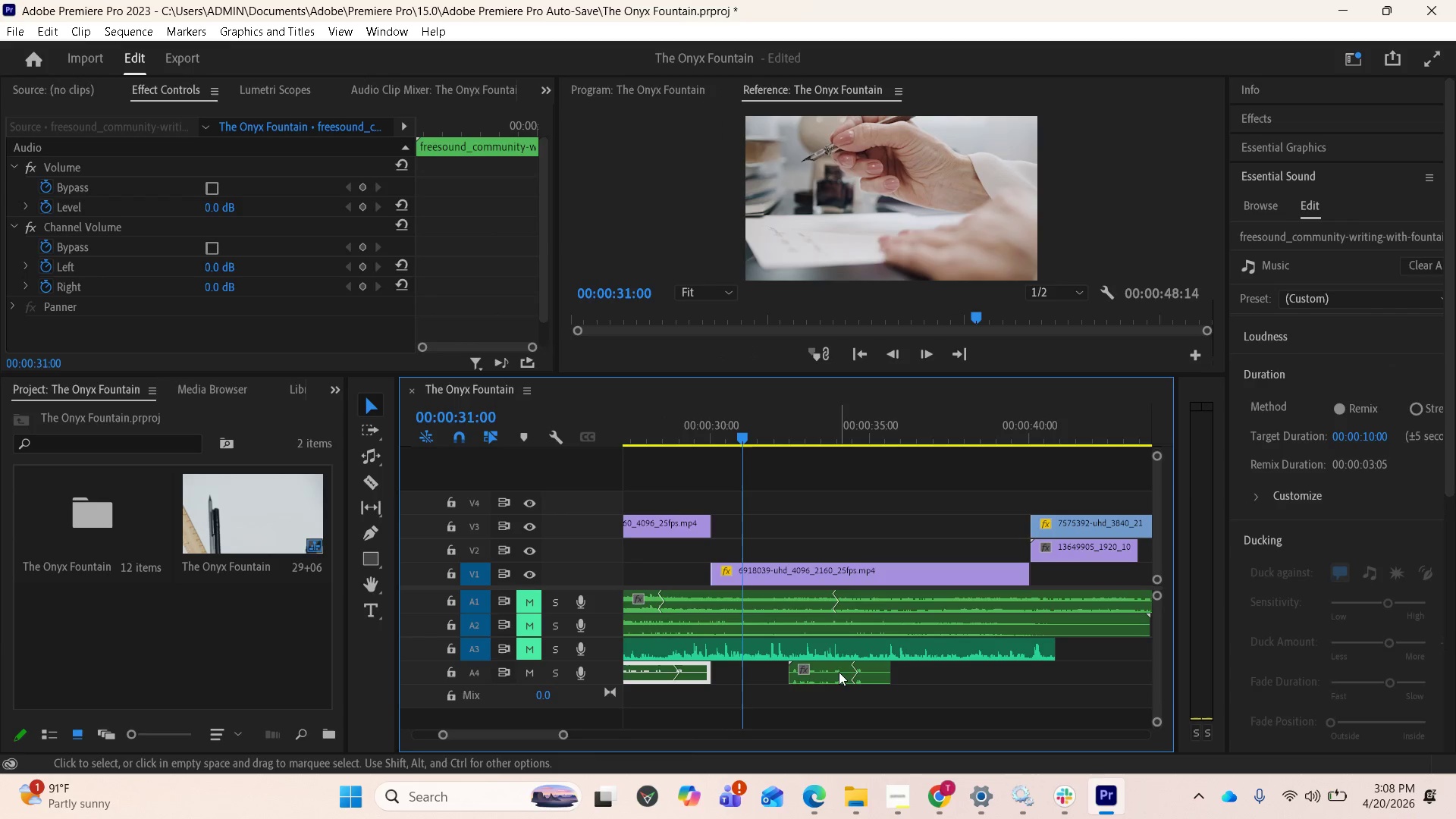 
hold_key(key=AltLeft, duration=3.5)
 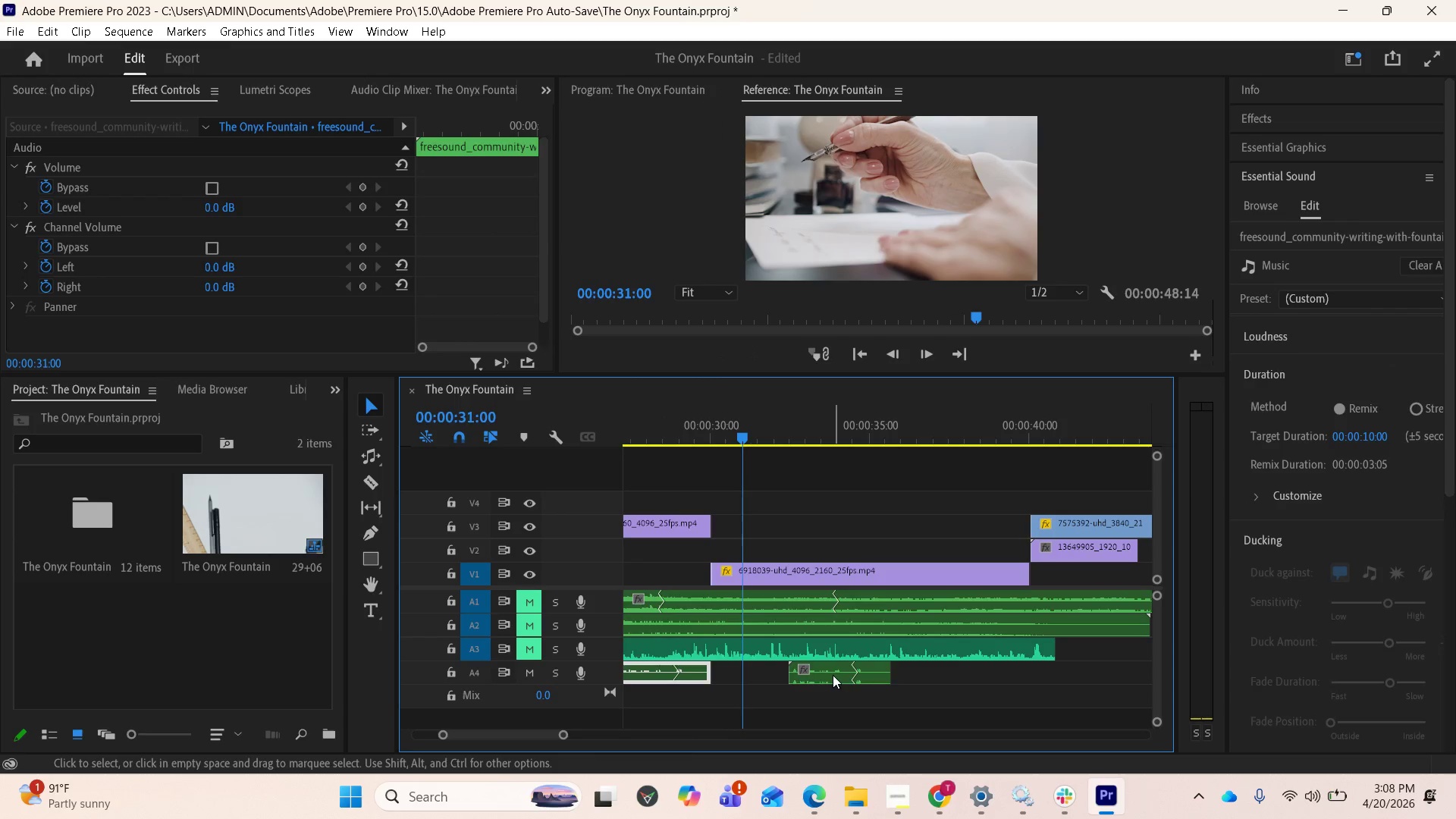 
left_click_drag(start_coordinate=[833, 675], to_coordinate=[774, 676])
 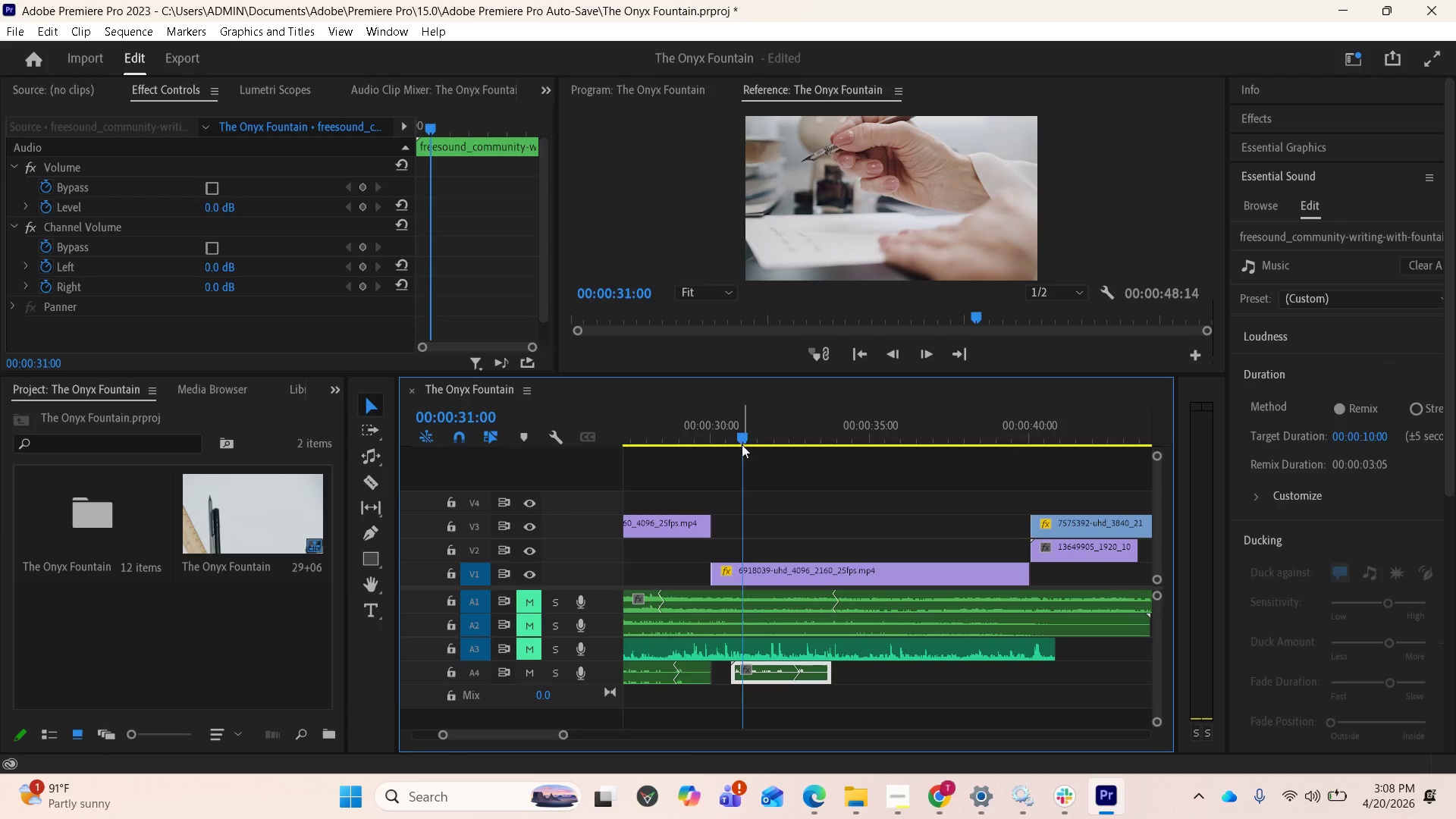 
left_click_drag(start_coordinate=[743, 437], to_coordinate=[715, 443])
 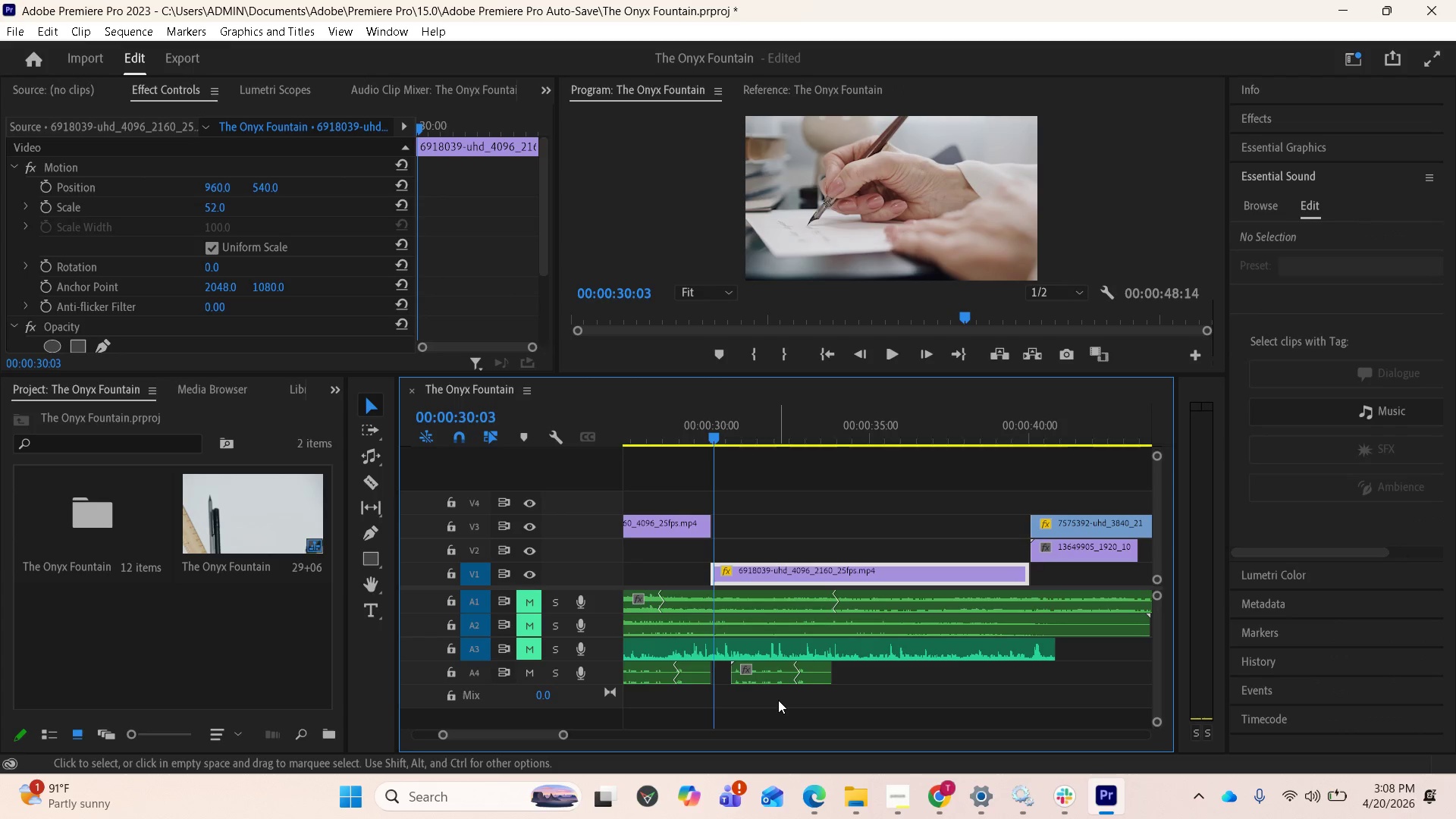 
key(Equal)
 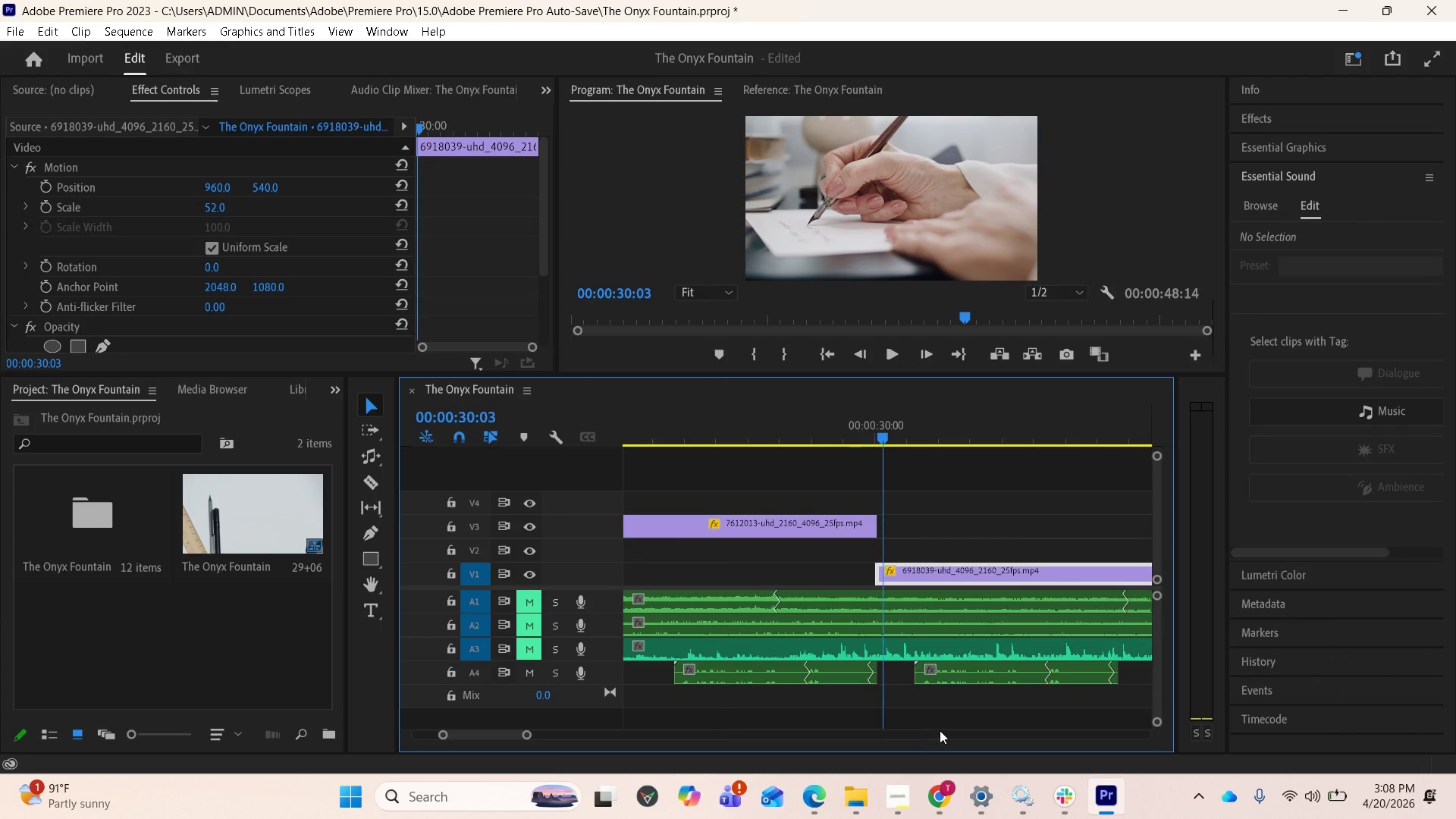 
scroll: coordinate [948, 730], scroll_direction: down, amount: 2.0
 